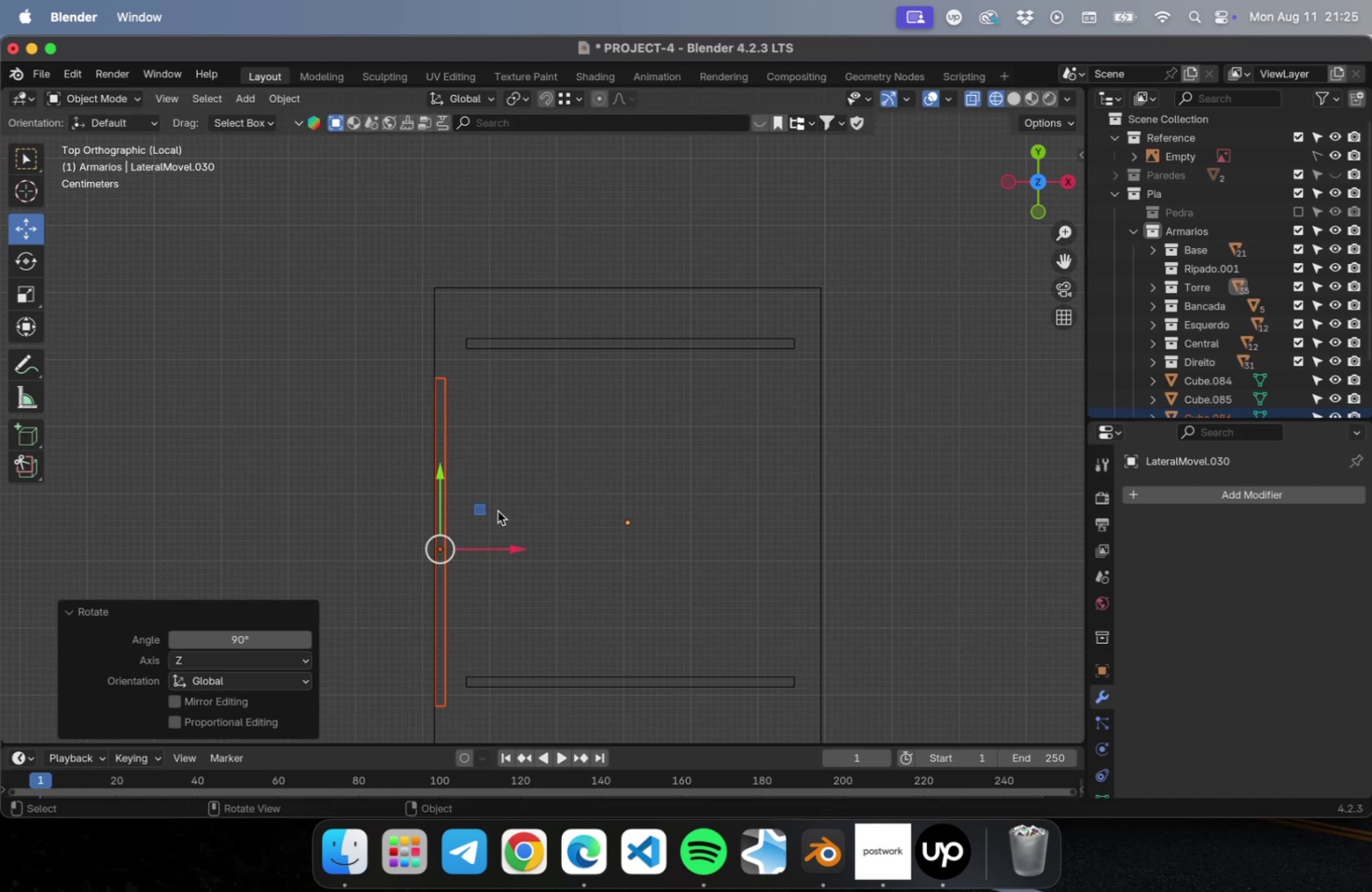 
hold_key(key=ShiftLeft, duration=0.53)
 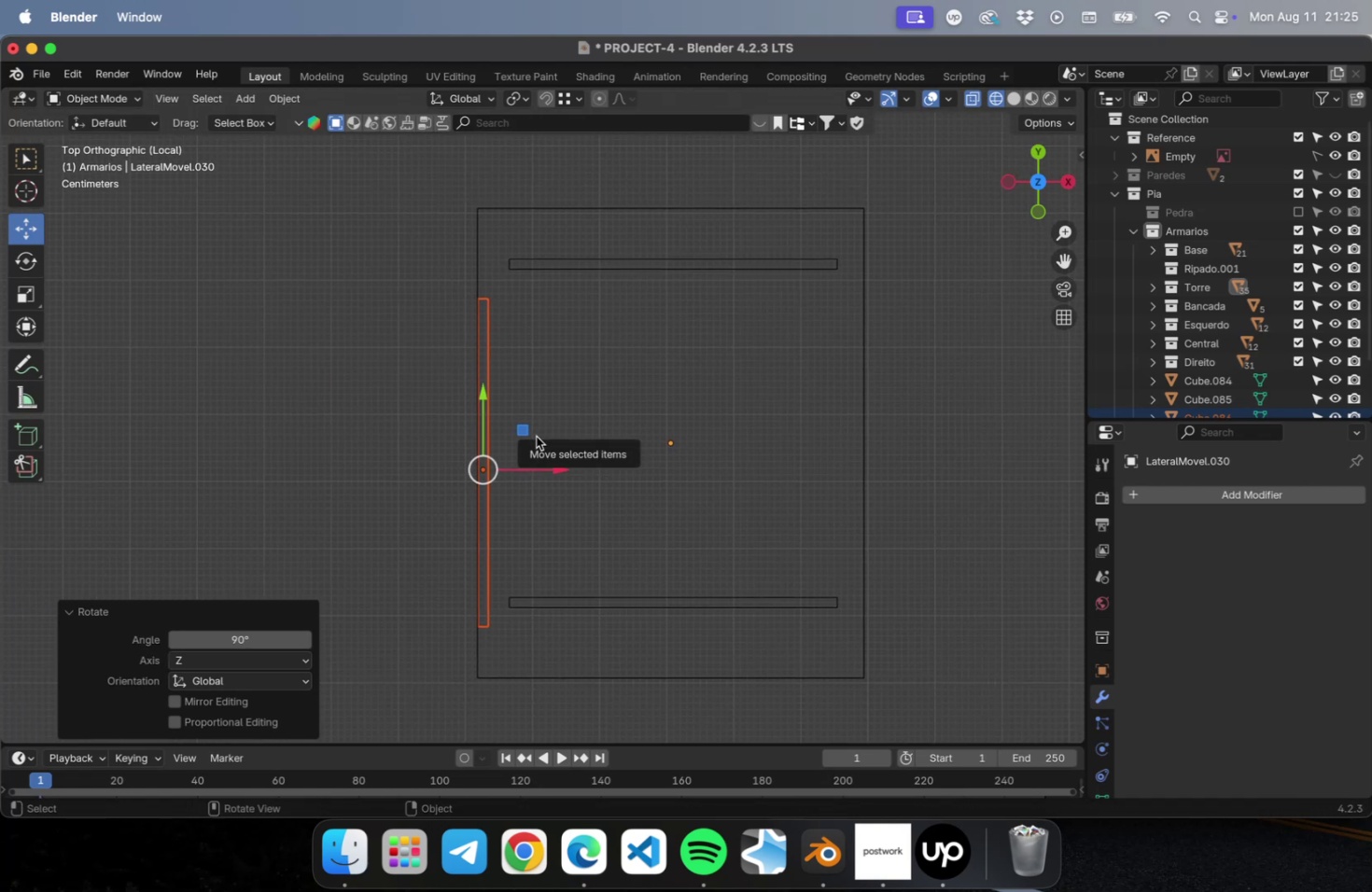 
key(Tab)
 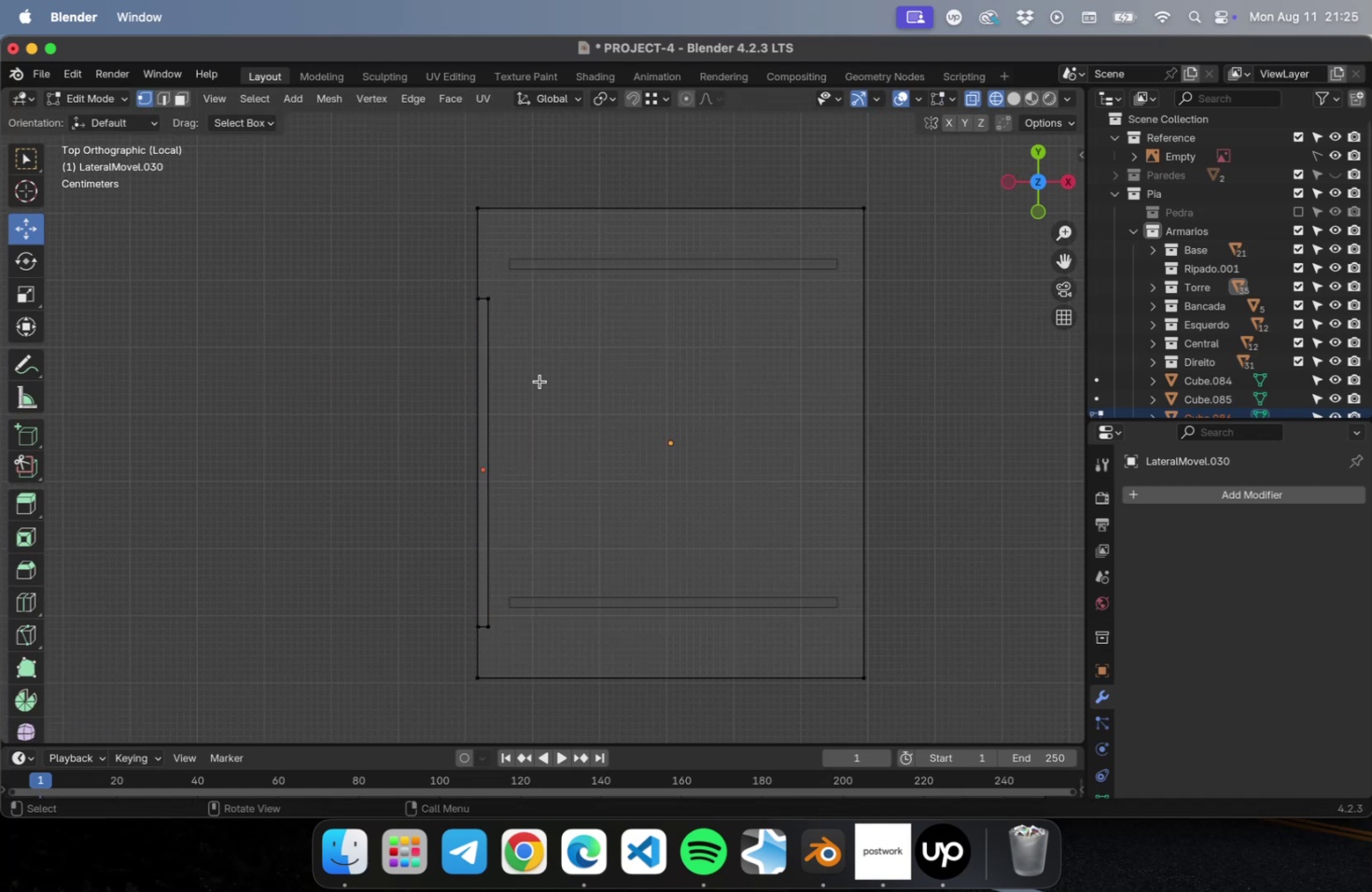 
left_click_drag(start_coordinate=[539, 379], to_coordinate=[342, 230])
 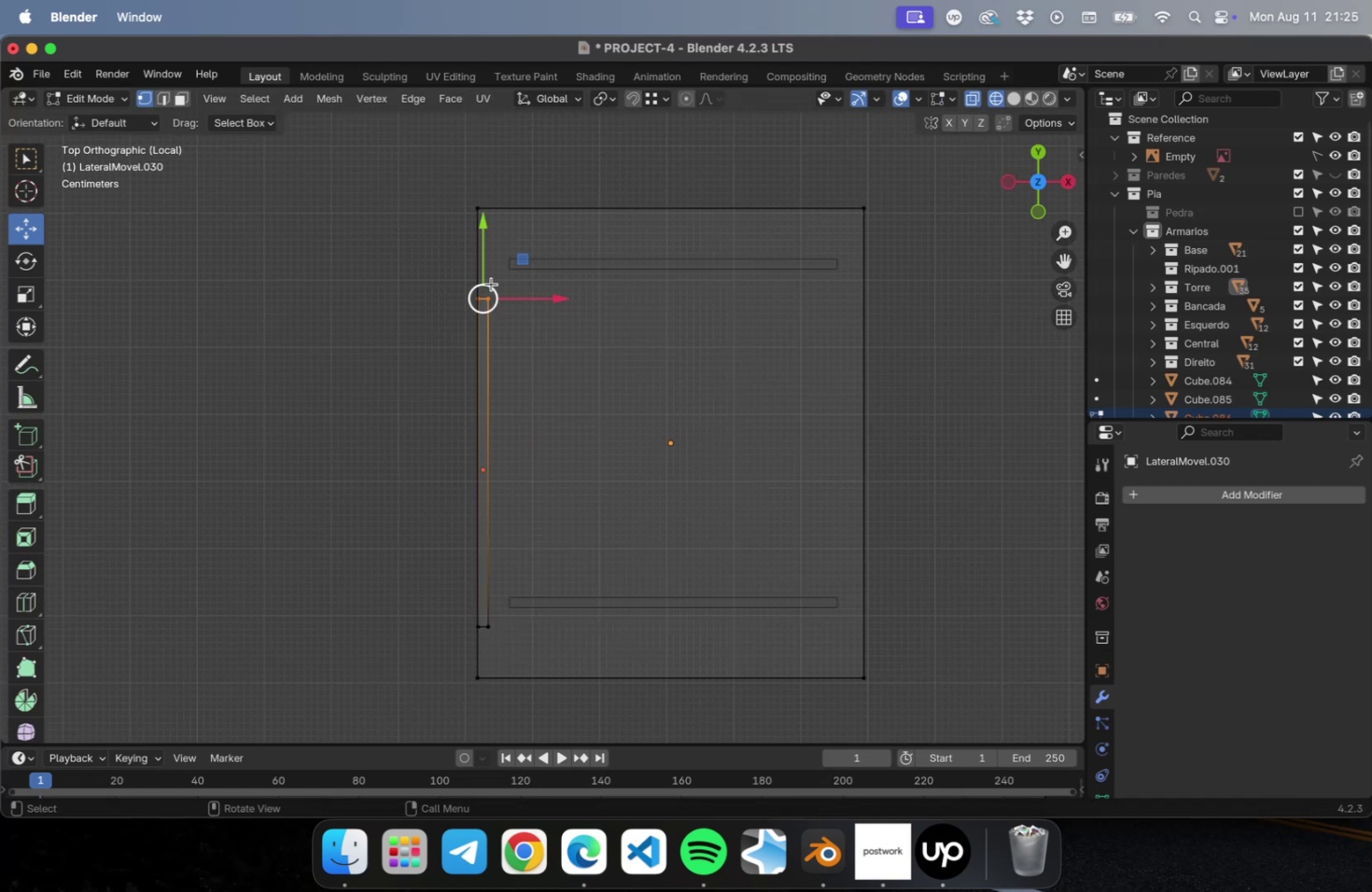 
key(Tab)
 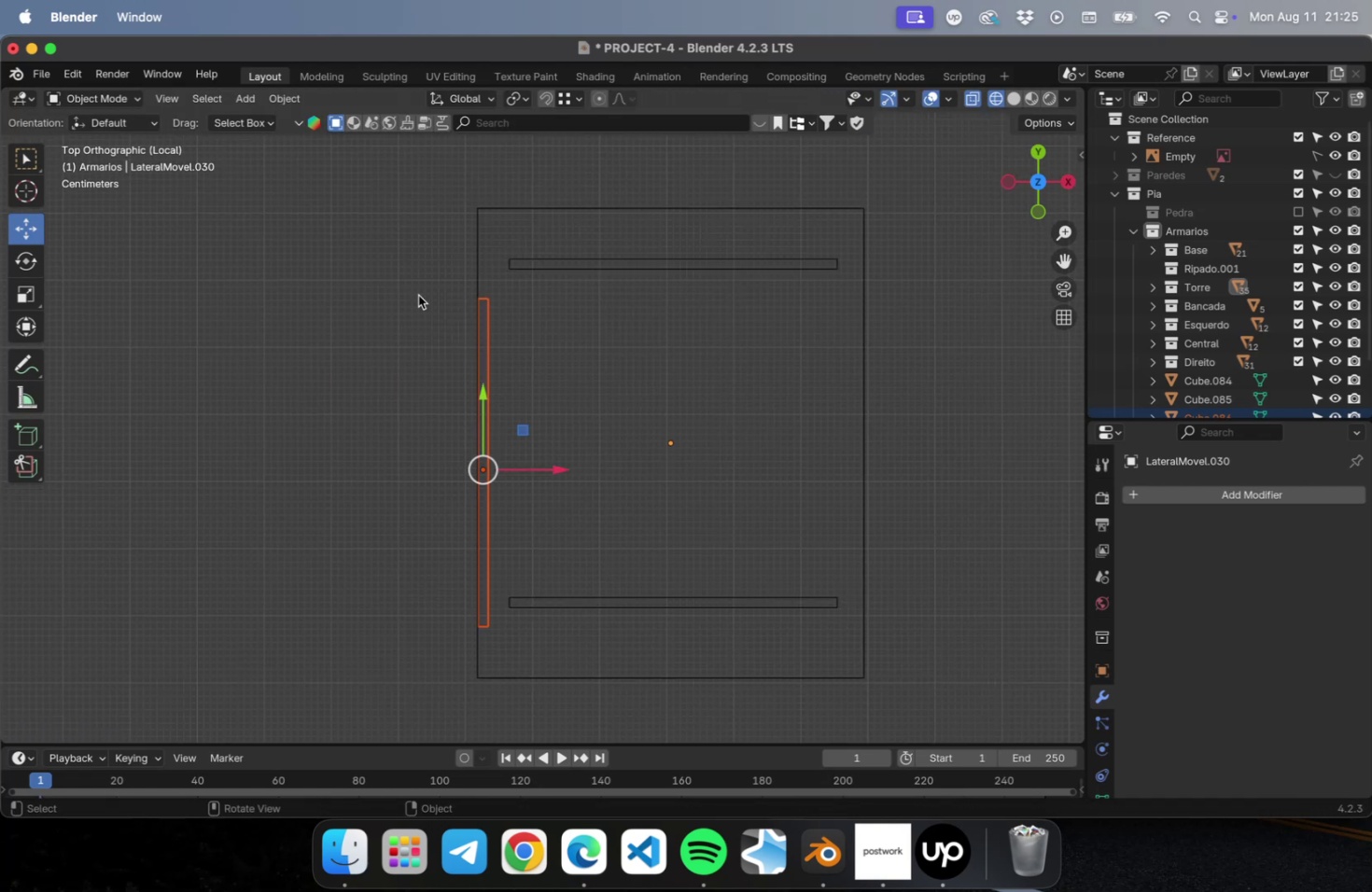 
left_click([418, 295])
 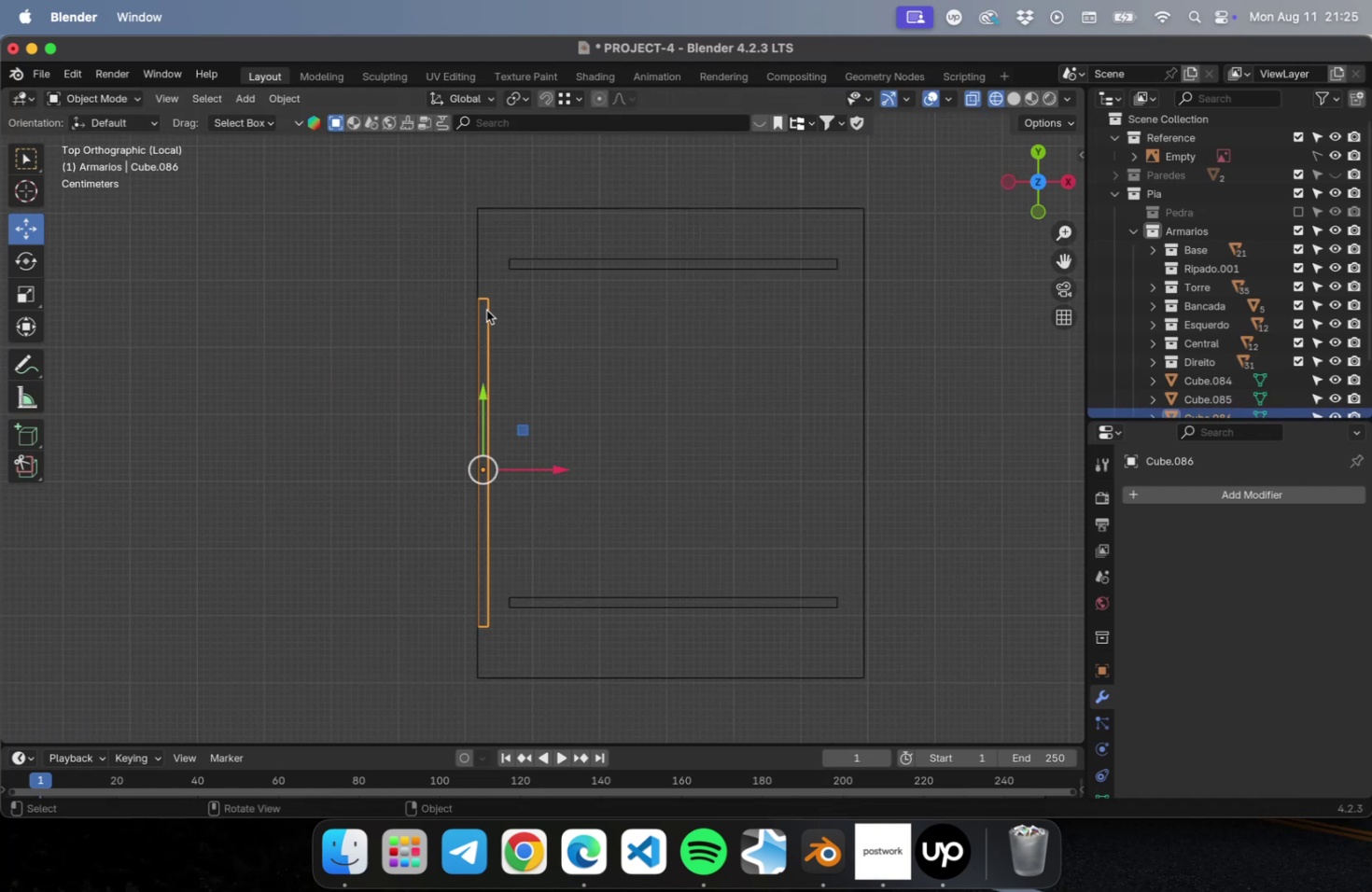 
key(Tab)
 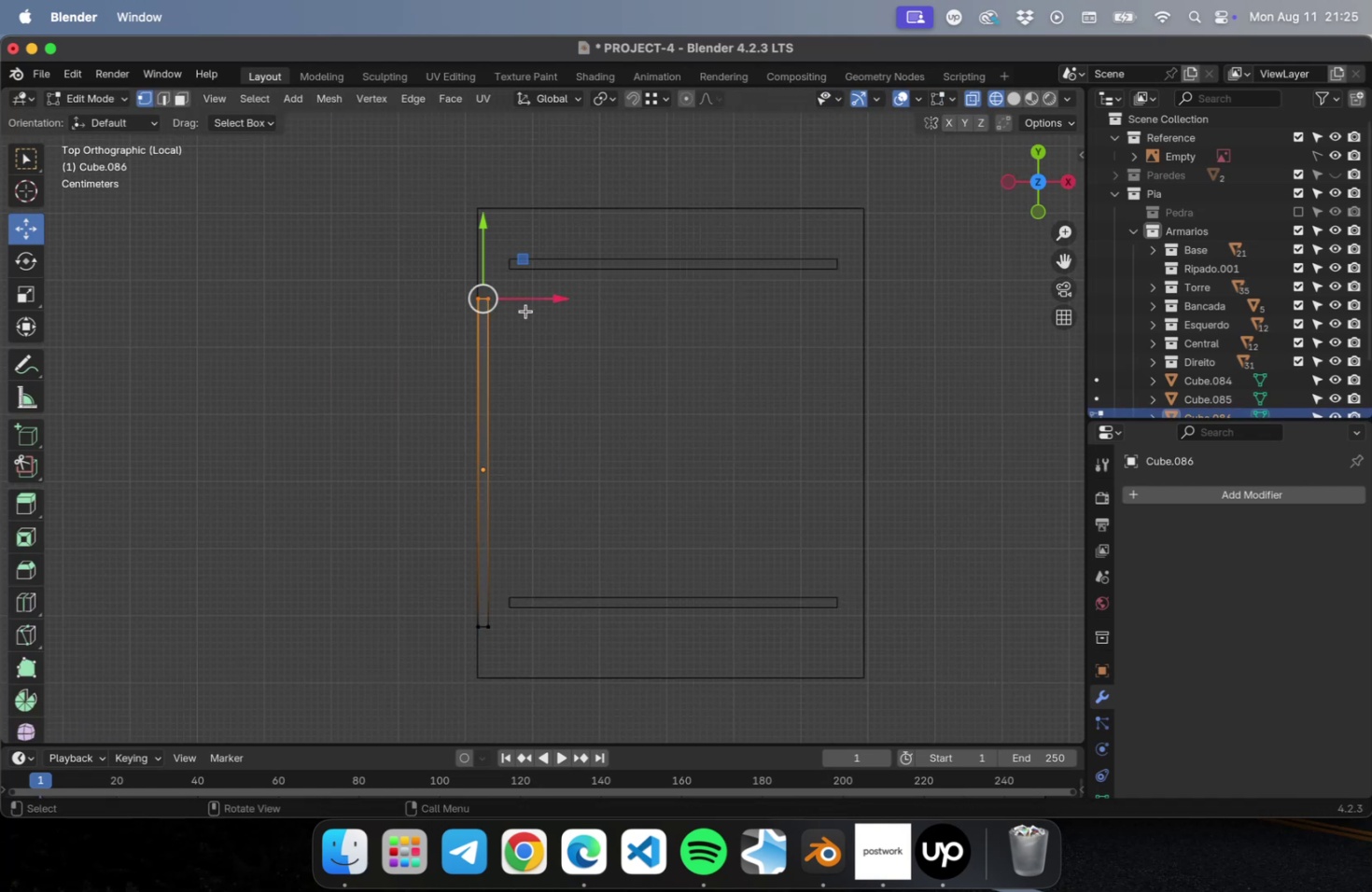 
scroll: coordinate [488, 292], scroll_direction: up, amount: 29.0
 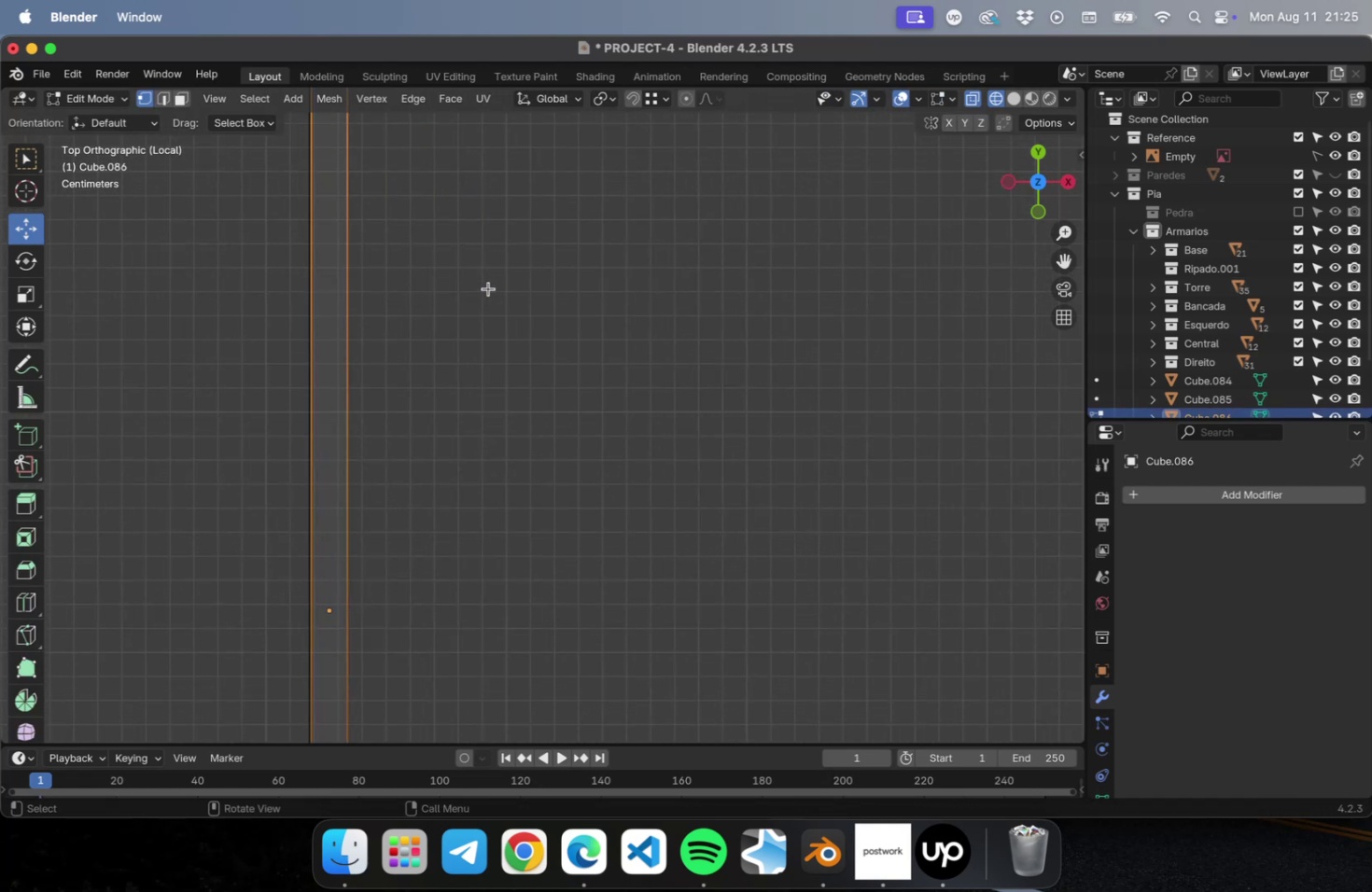 
hold_key(key=ShiftLeft, duration=0.6)
 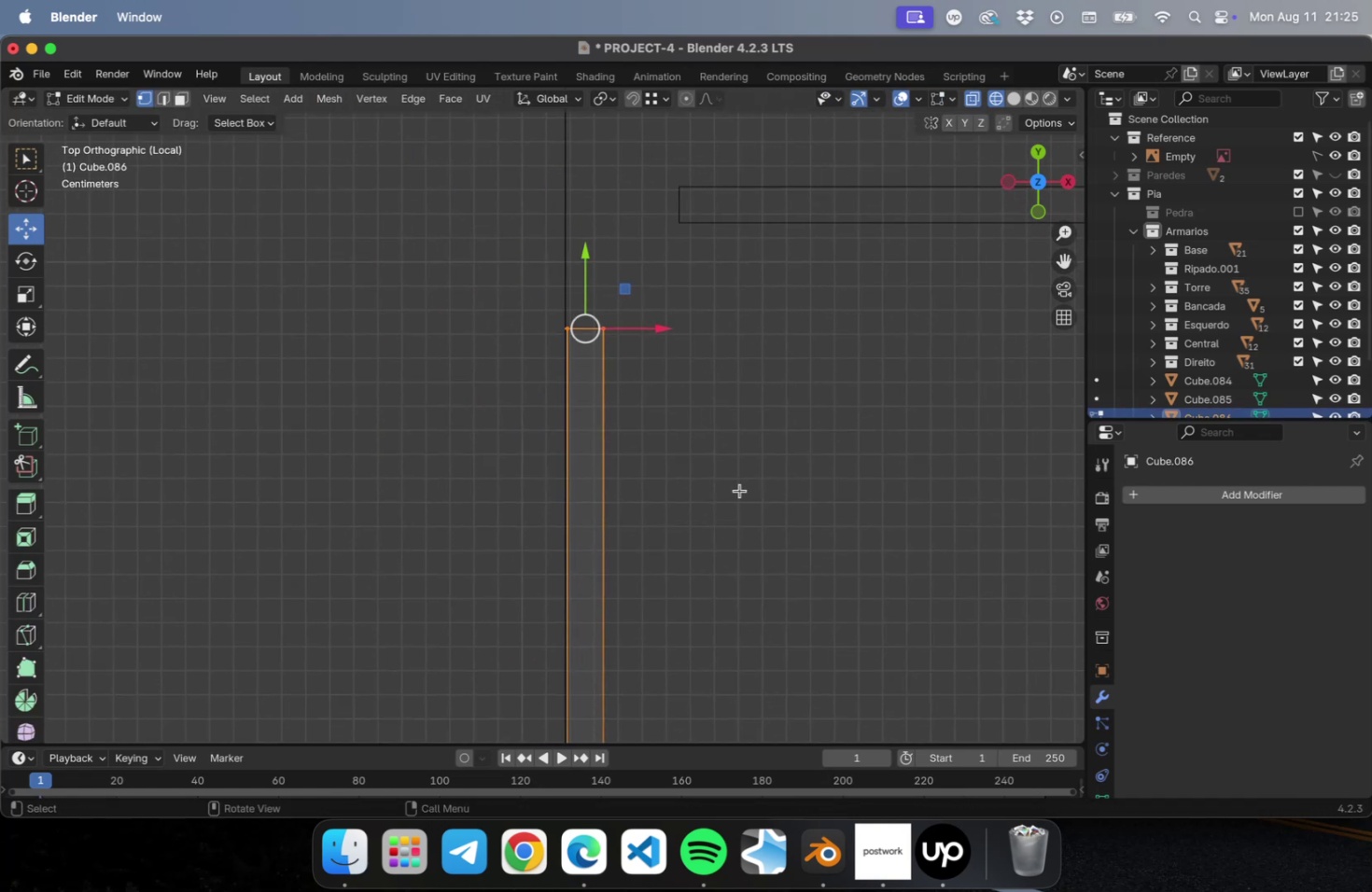 
left_click_drag(start_coordinate=[735, 476], to_coordinate=[416, 269])
 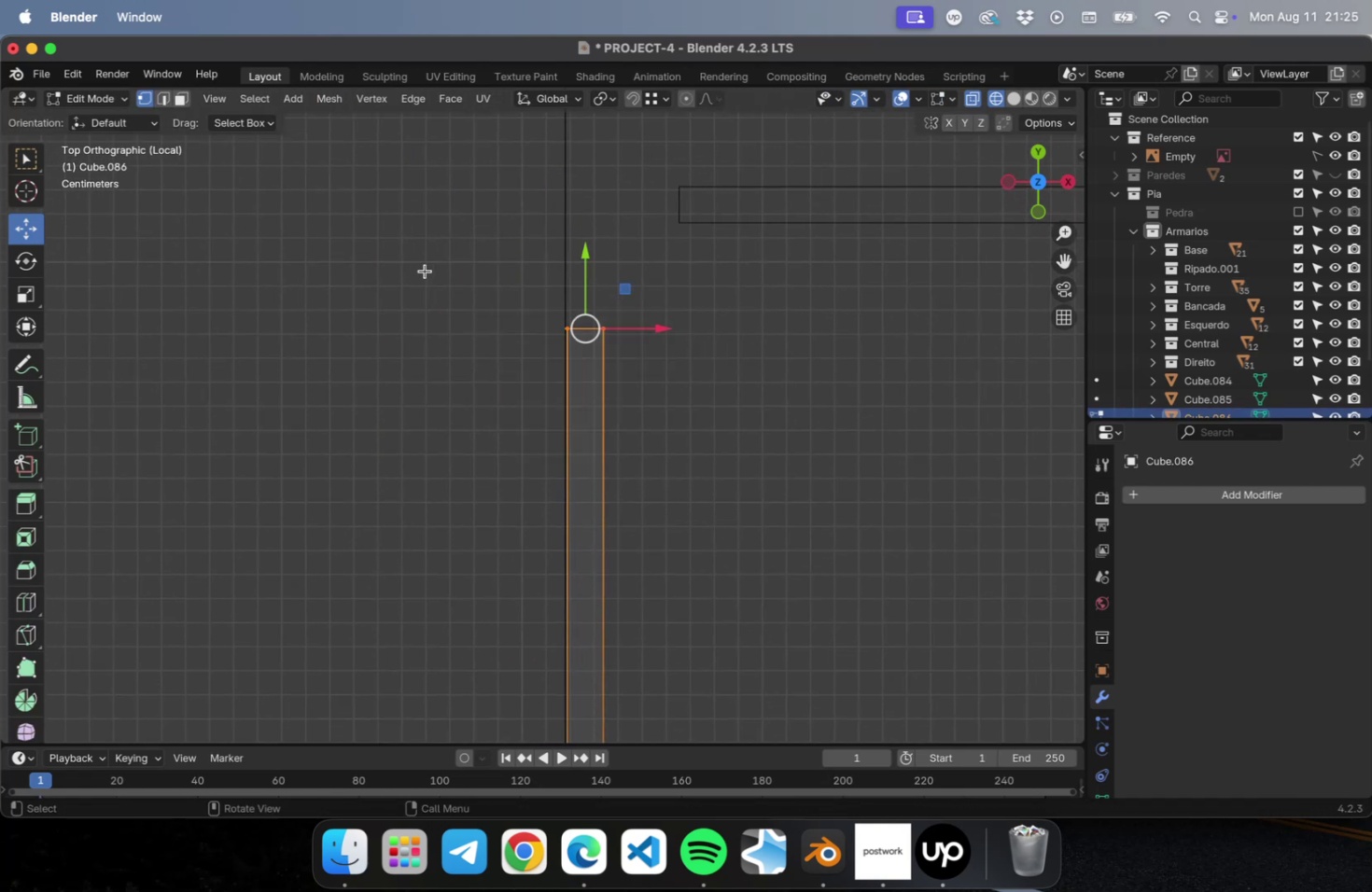 
hold_key(key=ShiftLeft, duration=0.63)
 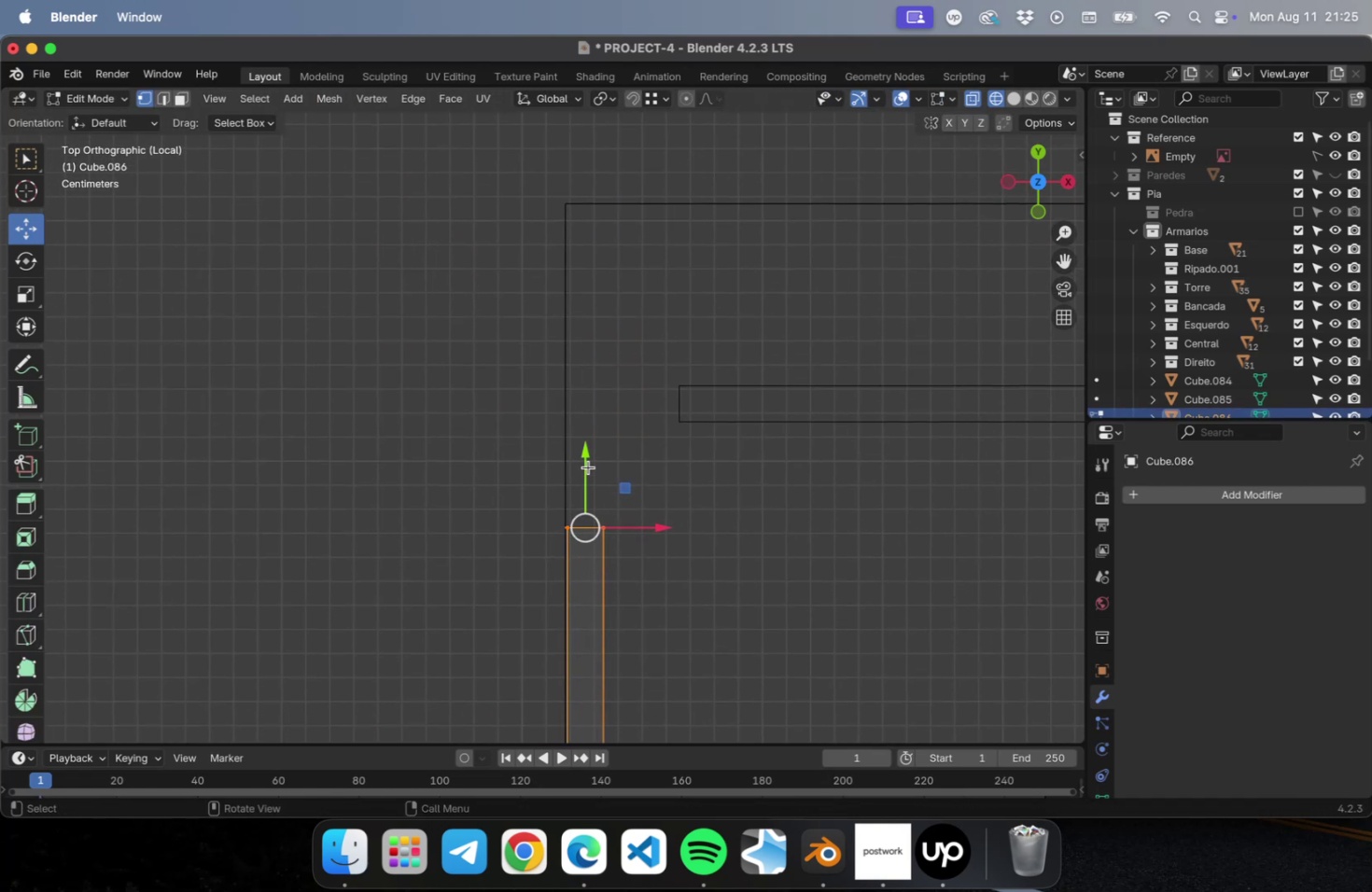 
left_click_drag(start_coordinate=[588, 466], to_coordinate=[582, 139])
 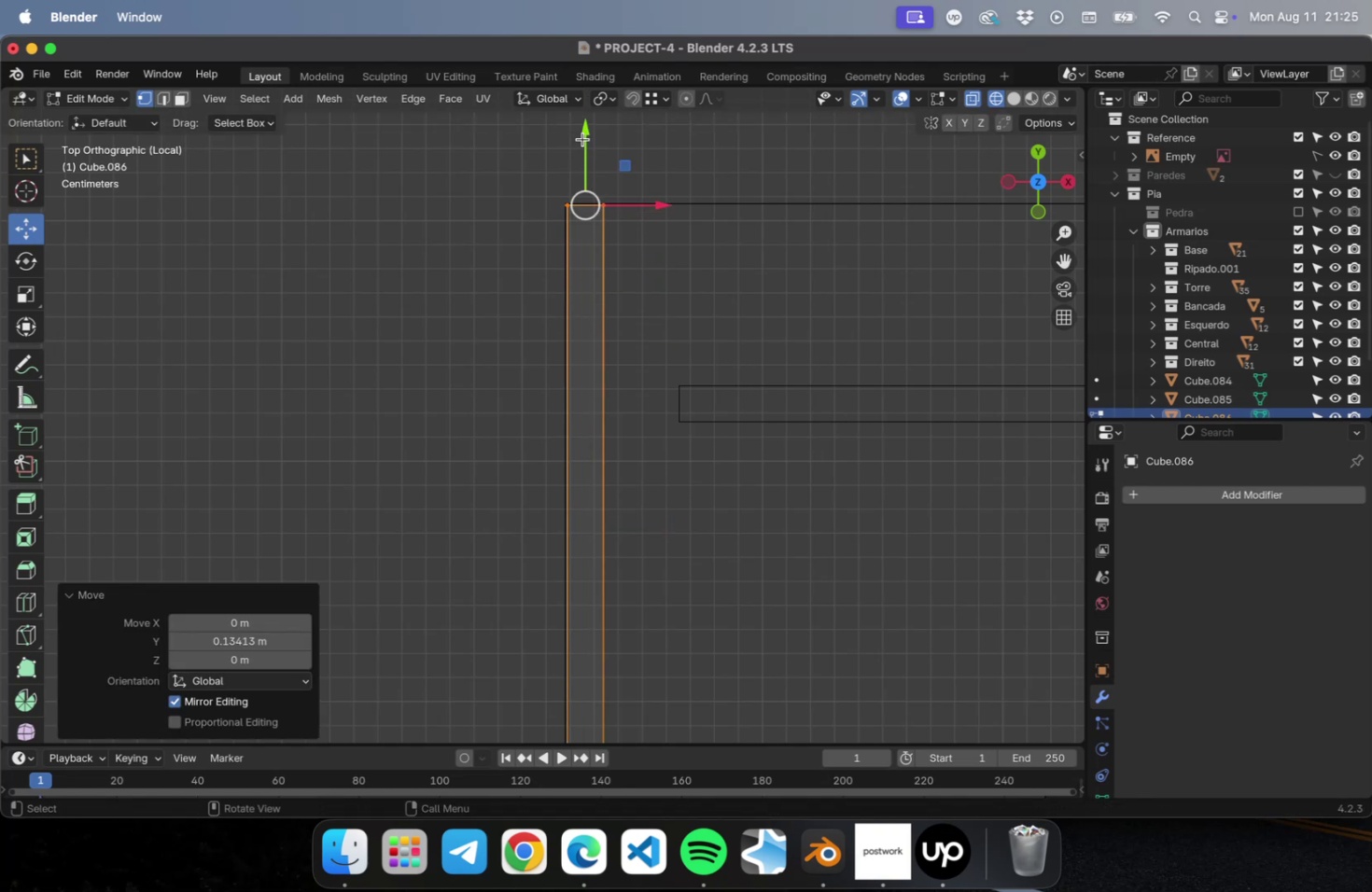 
hold_key(key=ShiftLeft, duration=0.59)
 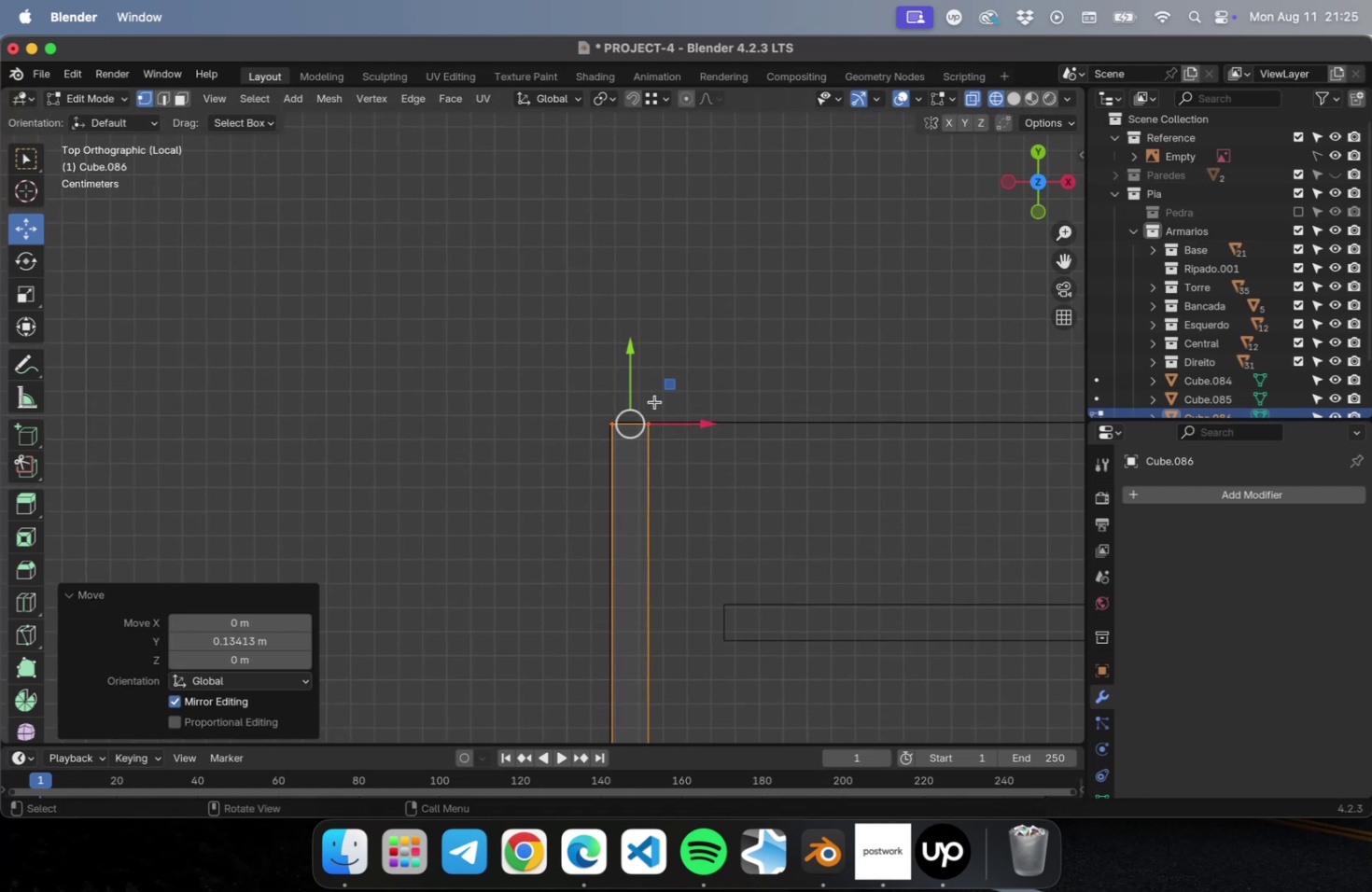 
scroll: coordinate [655, 397], scroll_direction: up, amount: 22.0
 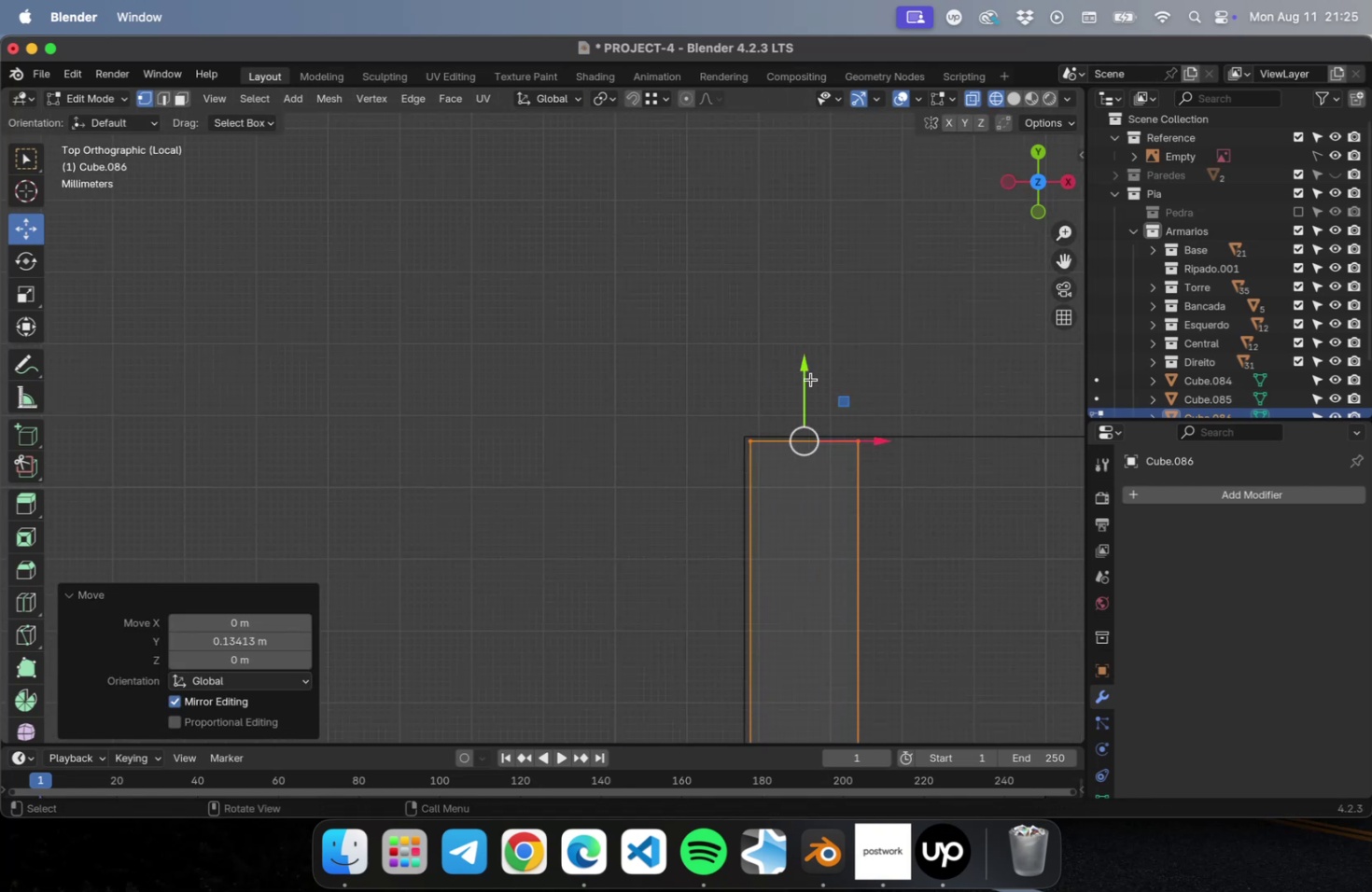 
left_click_drag(start_coordinate=[805, 372], to_coordinate=[804, 366])
 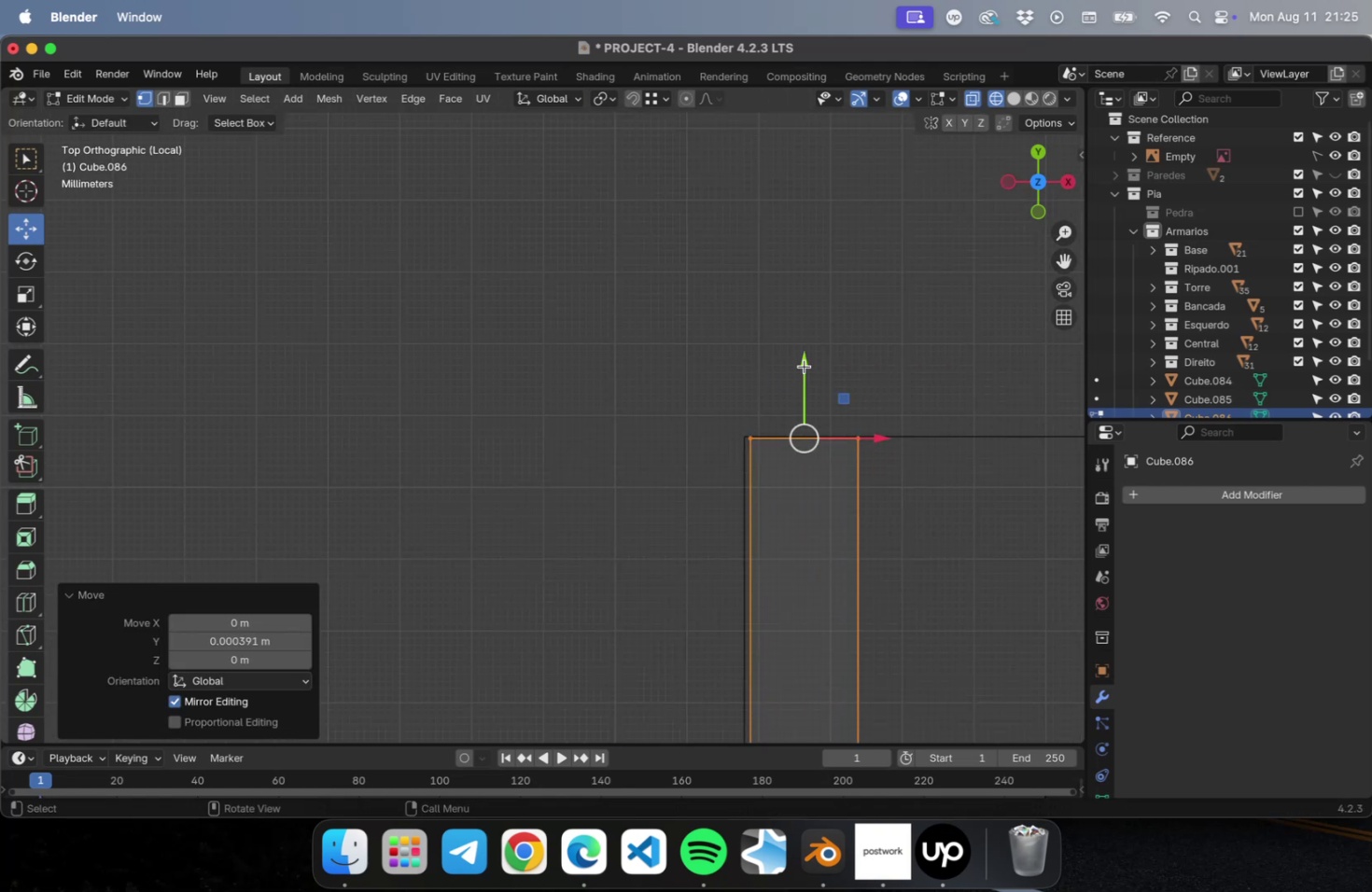 
scroll: coordinate [807, 407], scroll_direction: down, amount: 65.0
 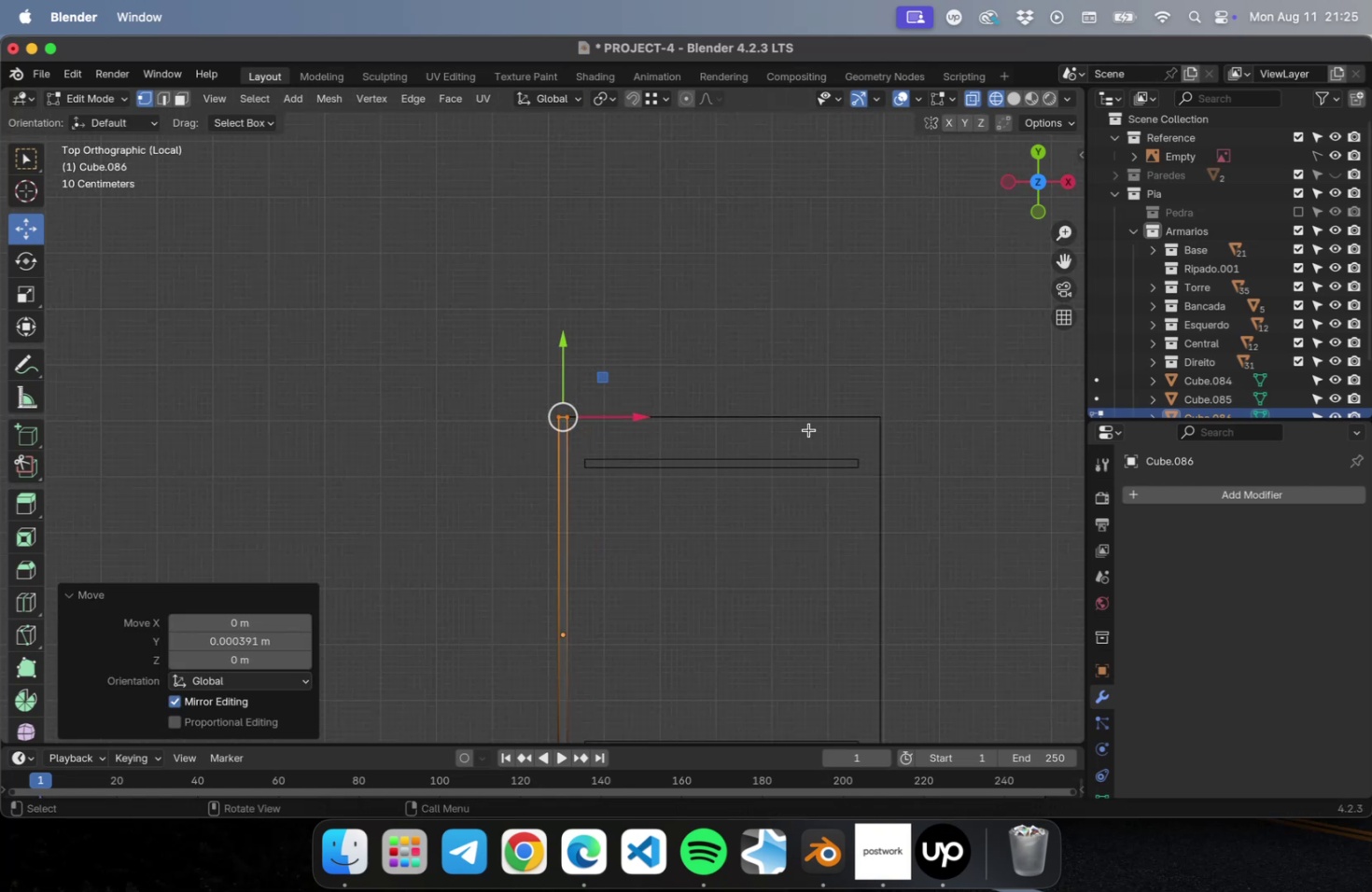 
hold_key(key=ShiftLeft, duration=0.68)
 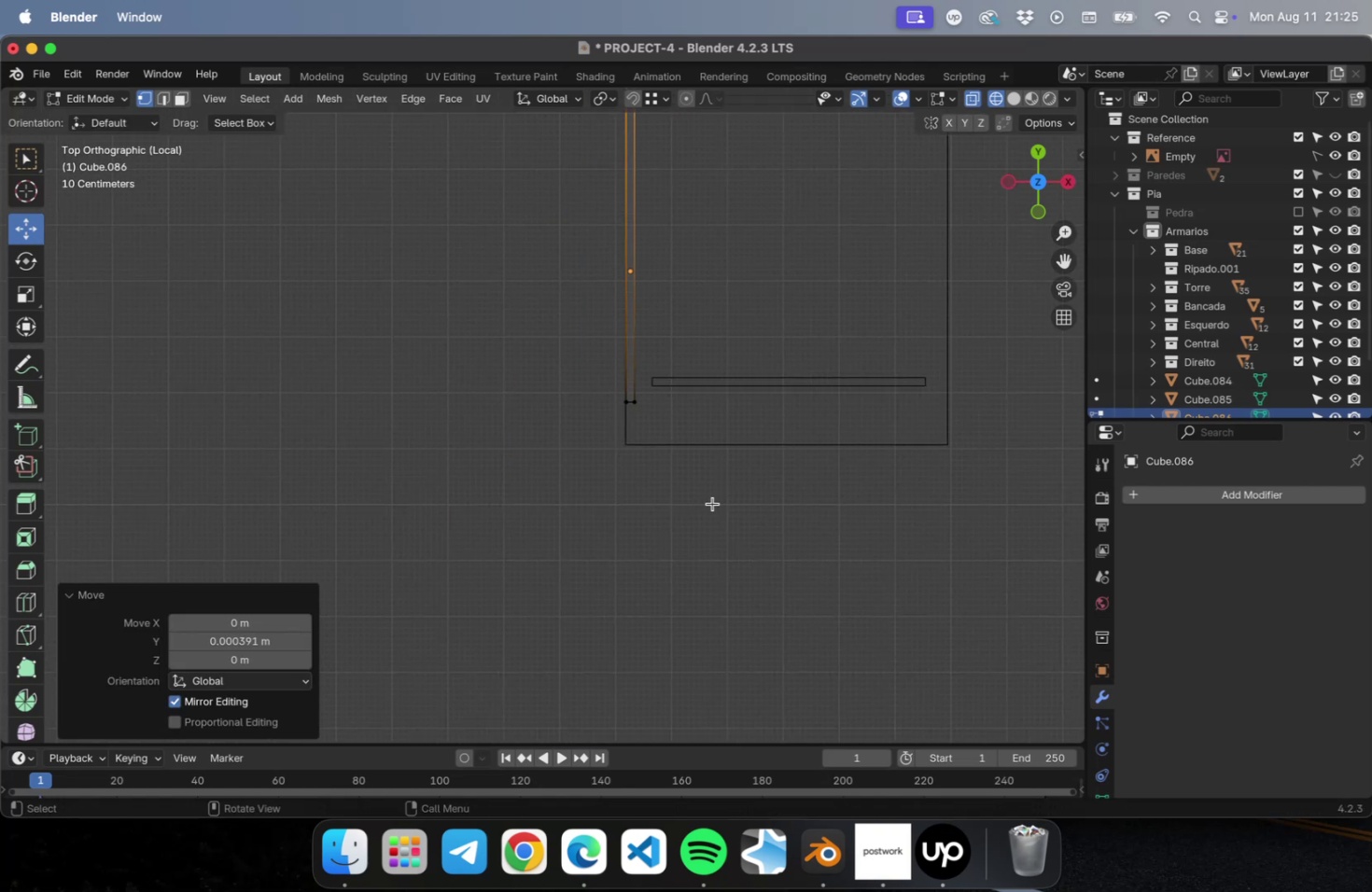 
left_click_drag(start_coordinate=[712, 504], to_coordinate=[518, 339])
 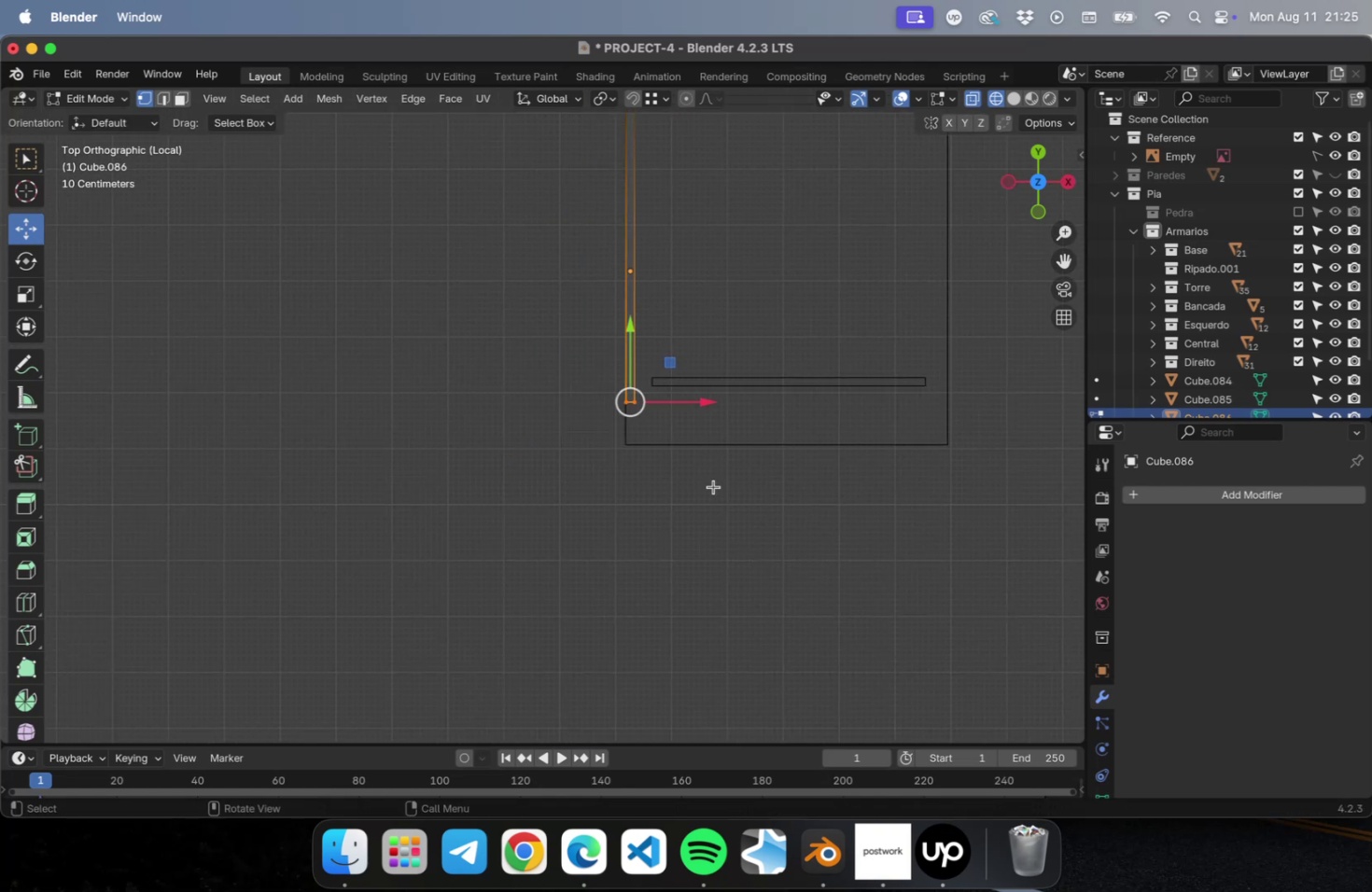 
scroll: coordinate [734, 481], scroll_direction: up, amount: 21.0
 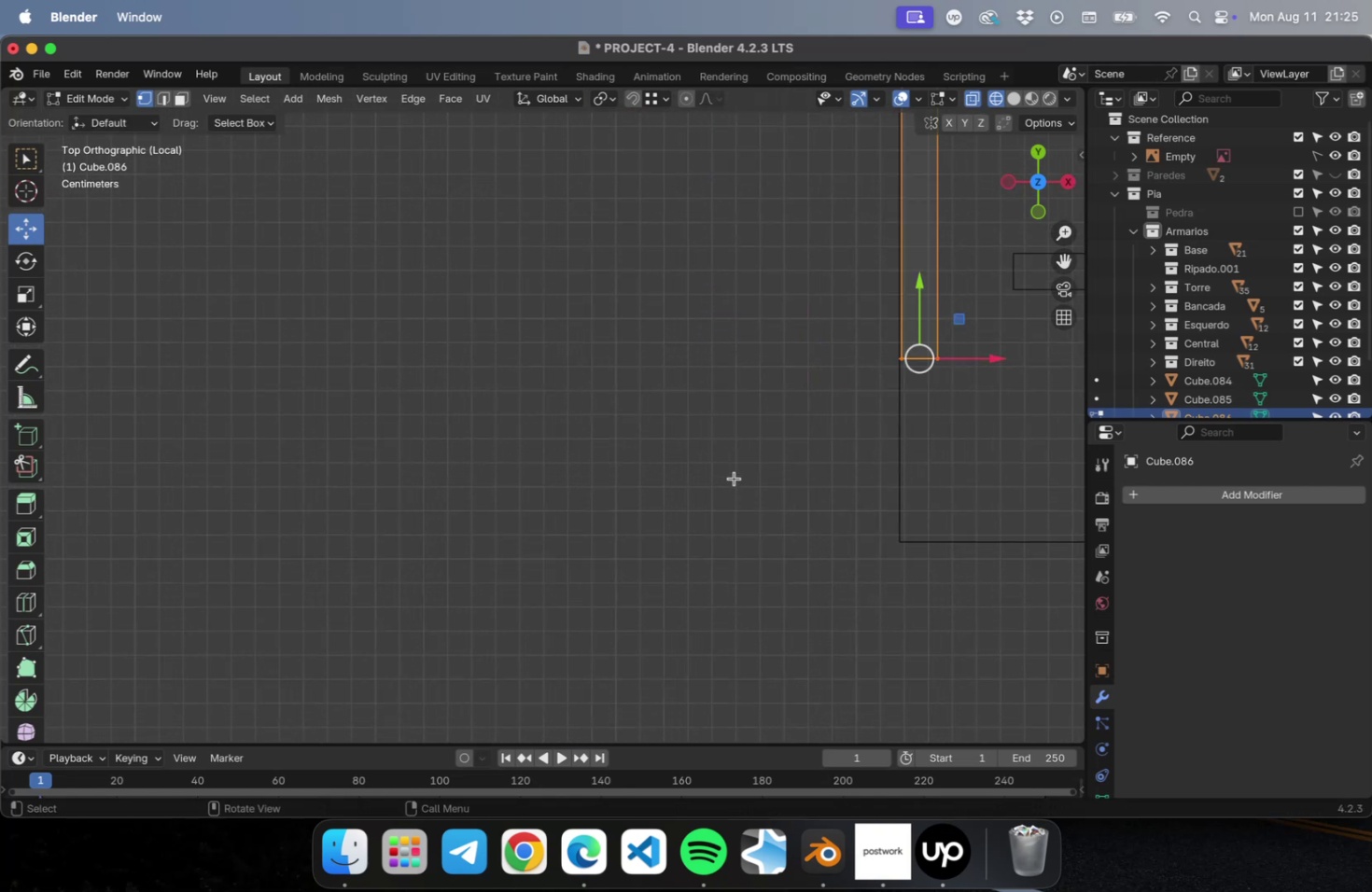 
hold_key(key=ShiftLeft, duration=0.43)
 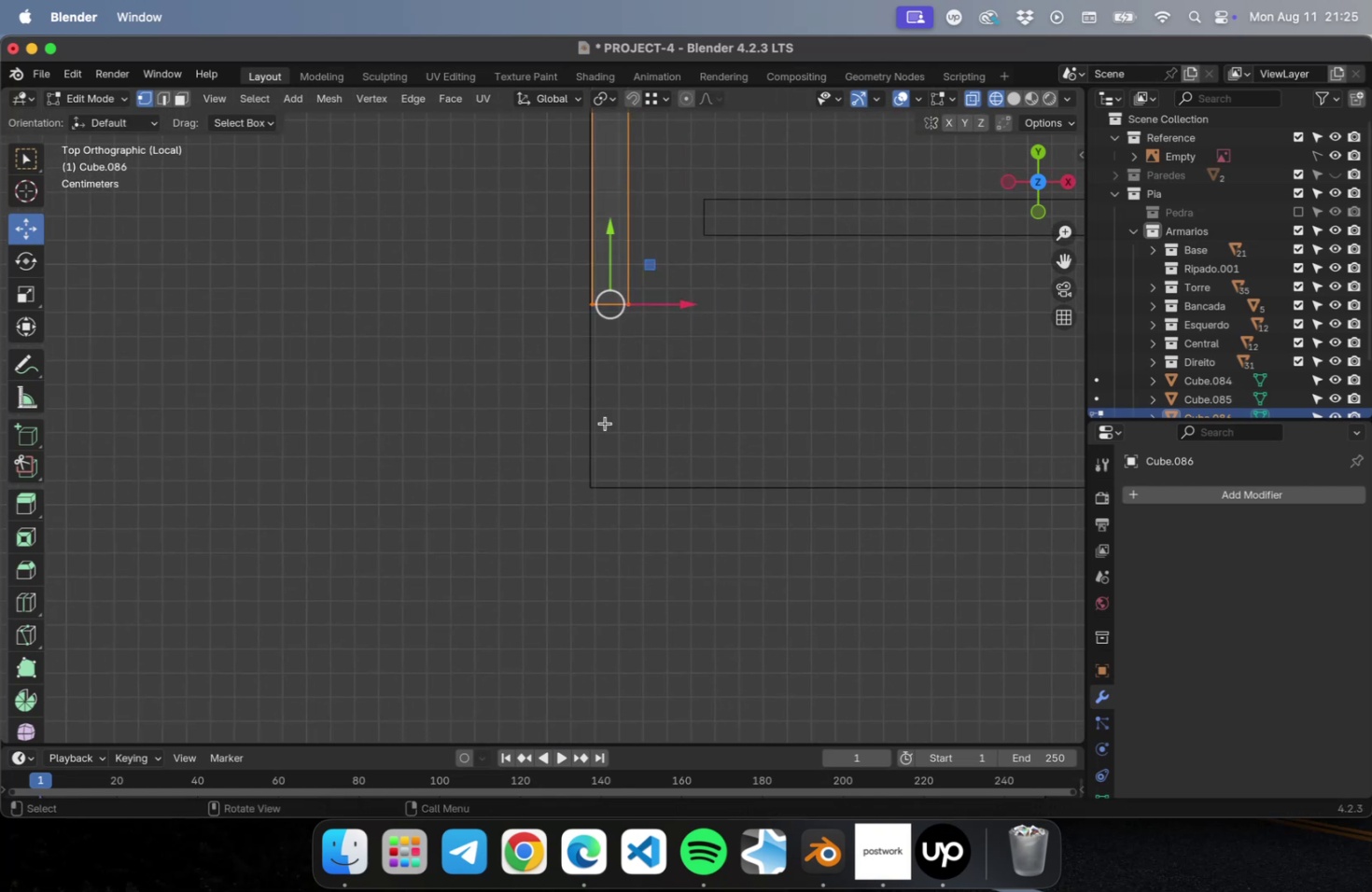 
scroll: coordinate [605, 419], scroll_direction: up, amount: 2.0
 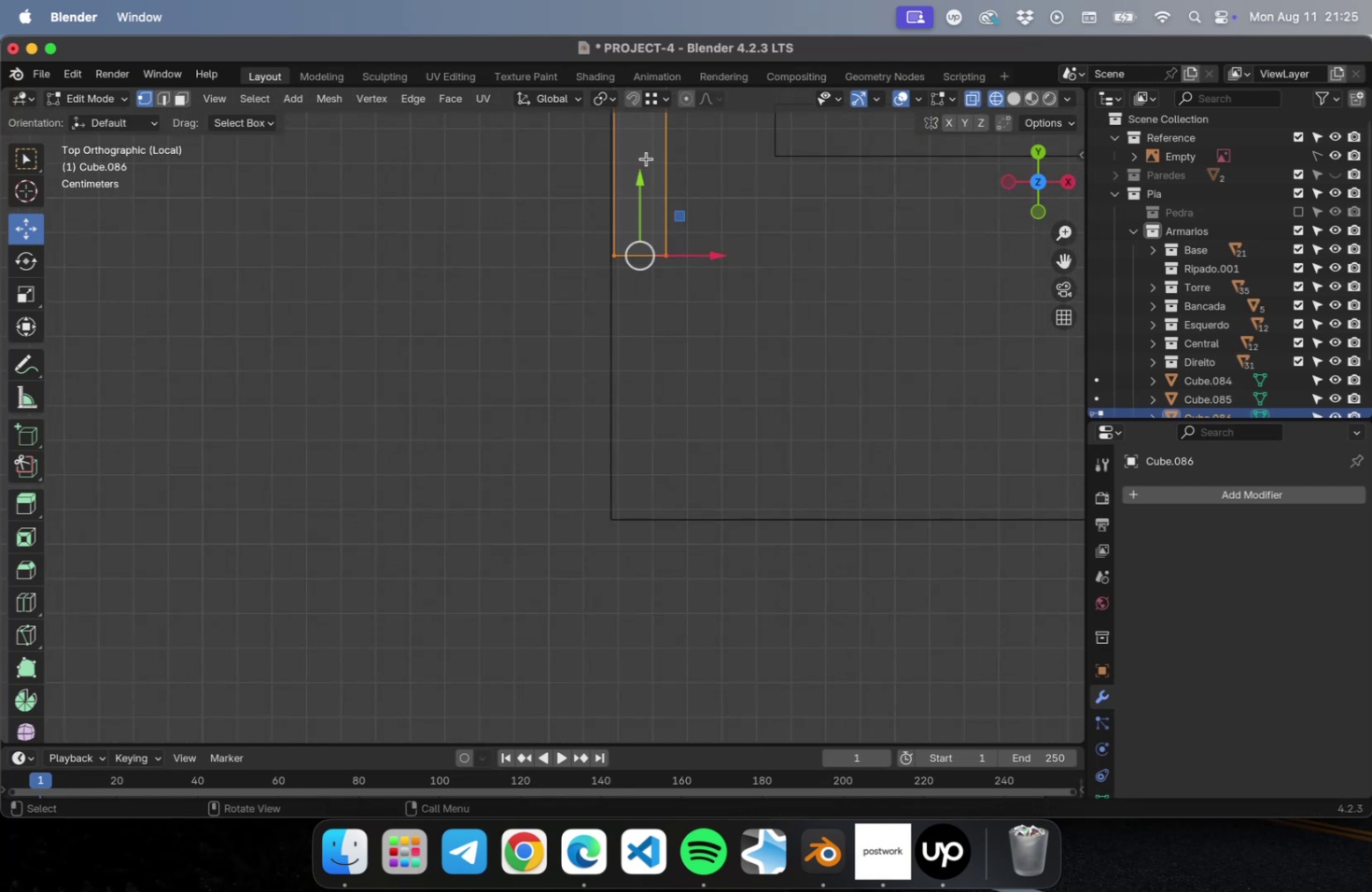 
left_click_drag(start_coordinate=[643, 177], to_coordinate=[644, 445])
 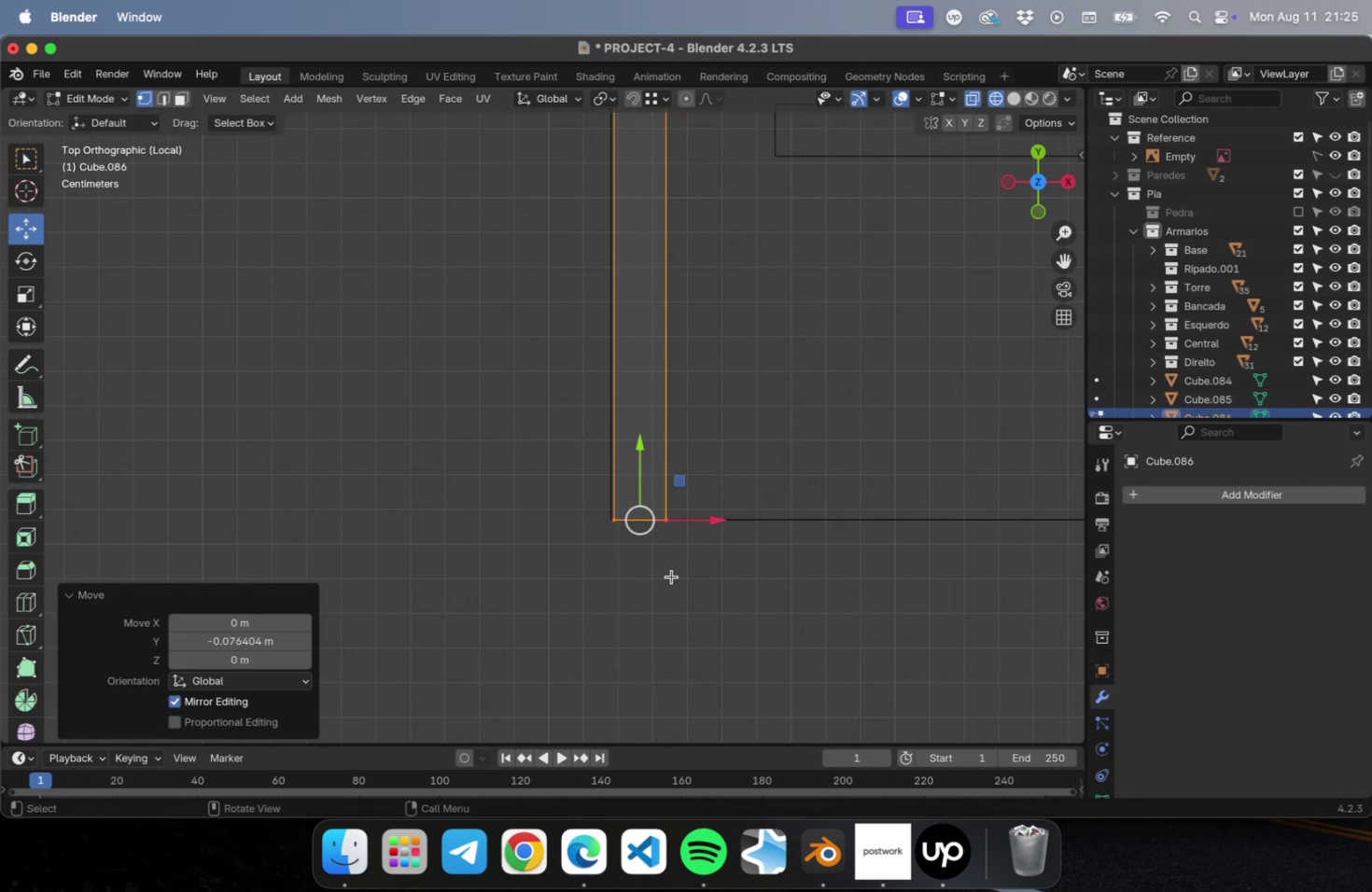 
scroll: coordinate [669, 577], scroll_direction: up, amount: 14.0
 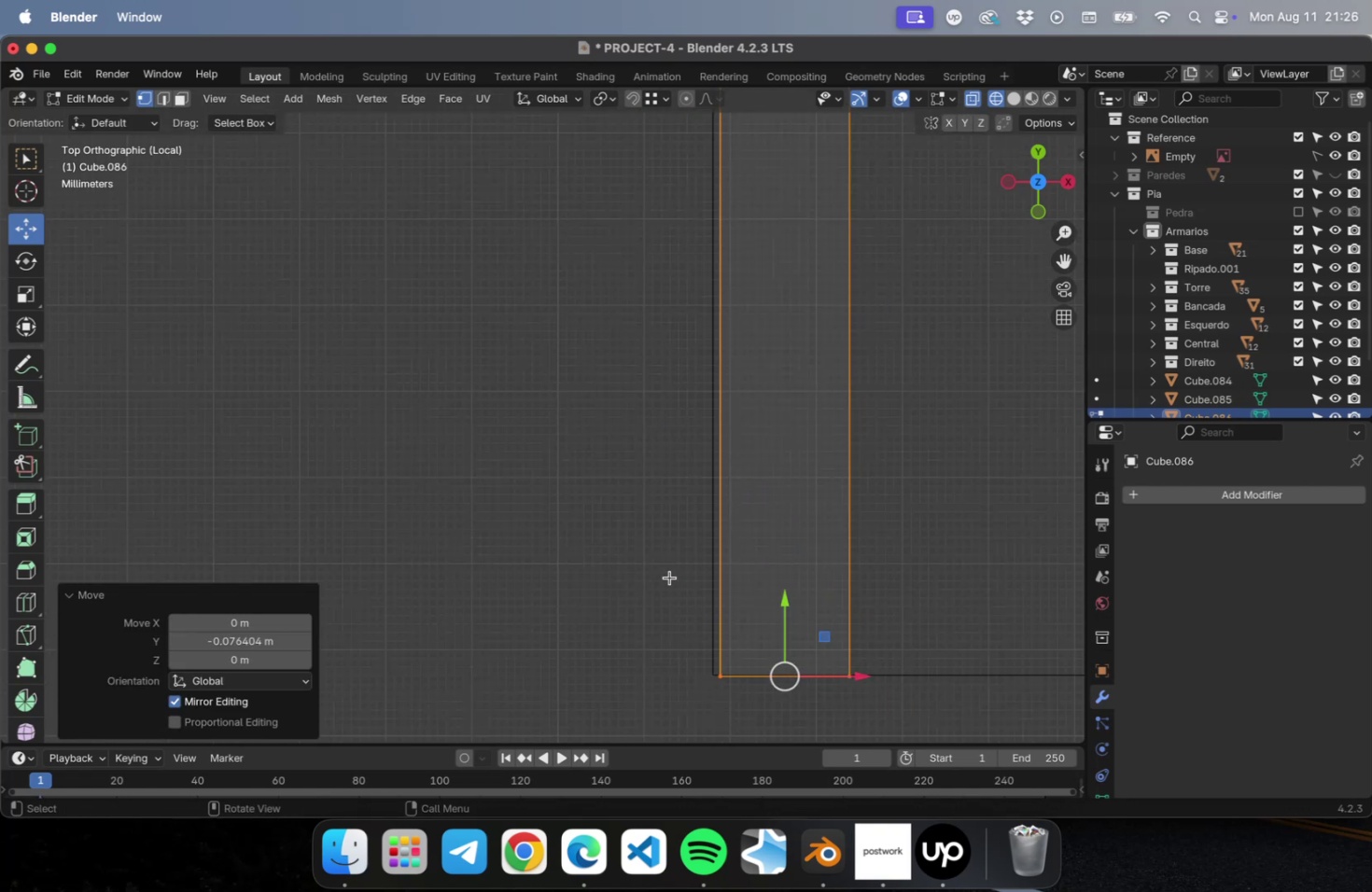 
hold_key(key=ShiftLeft, duration=0.46)
 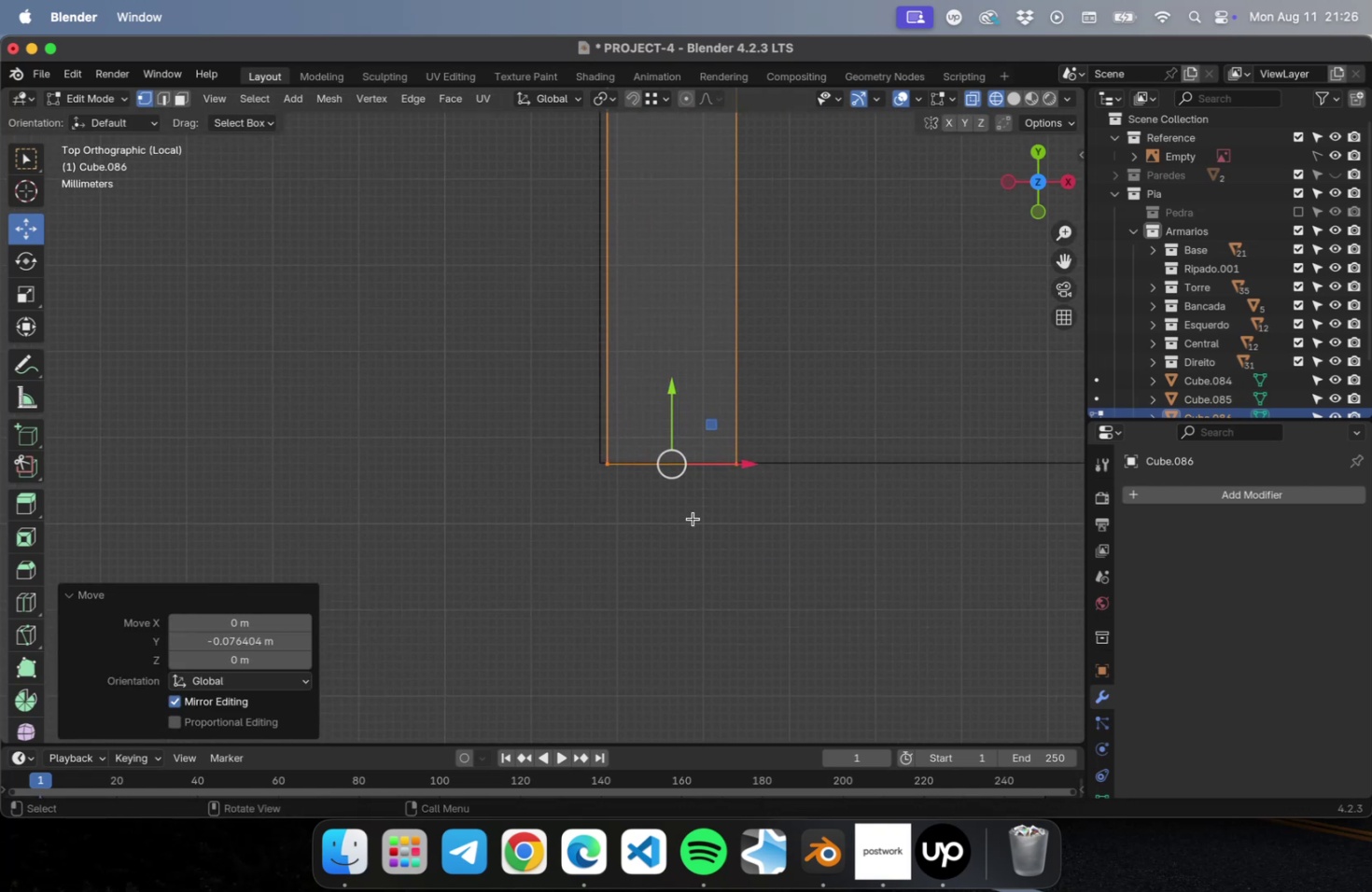 
scroll: coordinate [693, 521], scroll_direction: up, amount: 4.0
 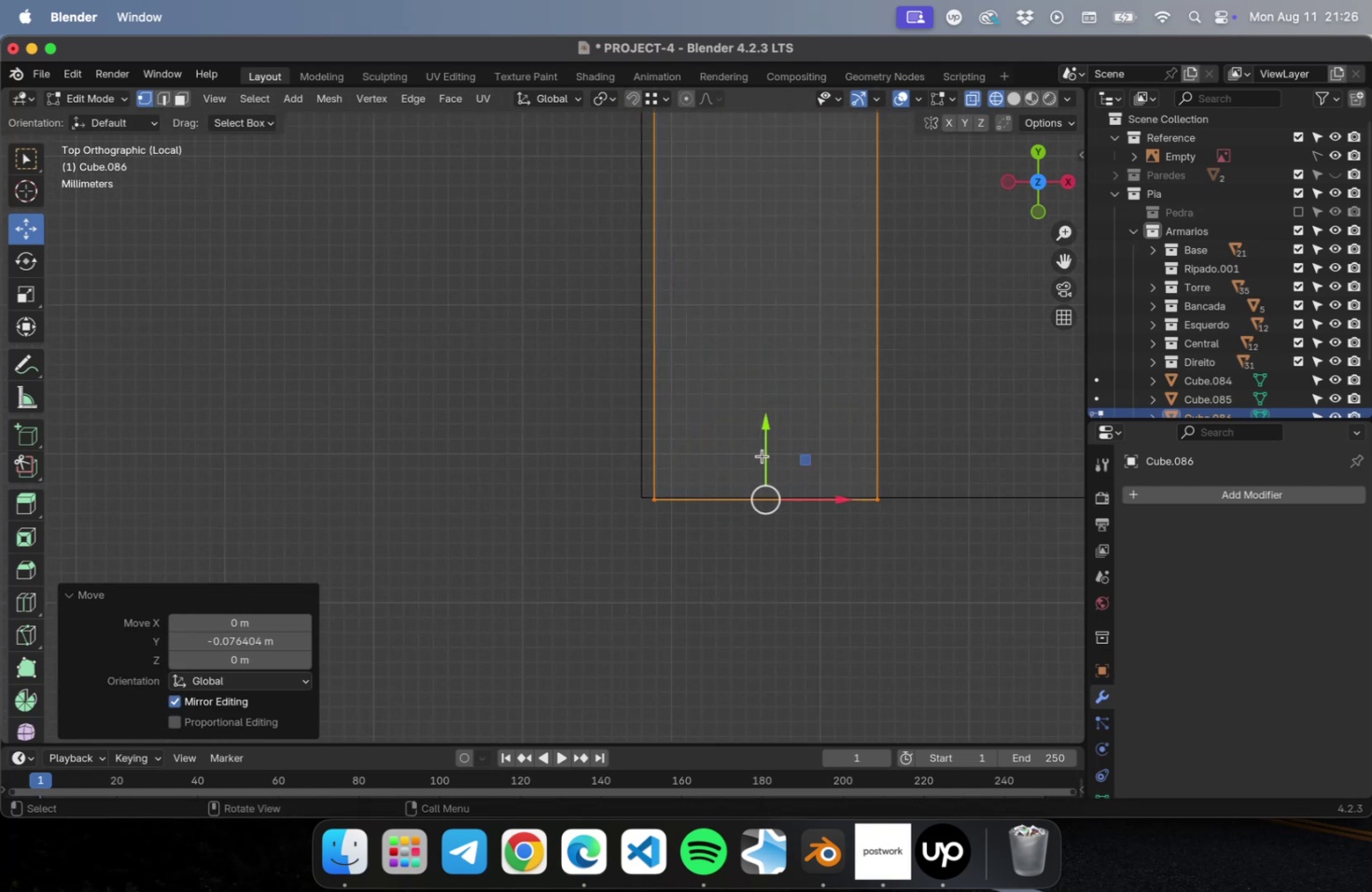 
scroll: coordinate [750, 471], scroll_direction: down, amount: 78.0
 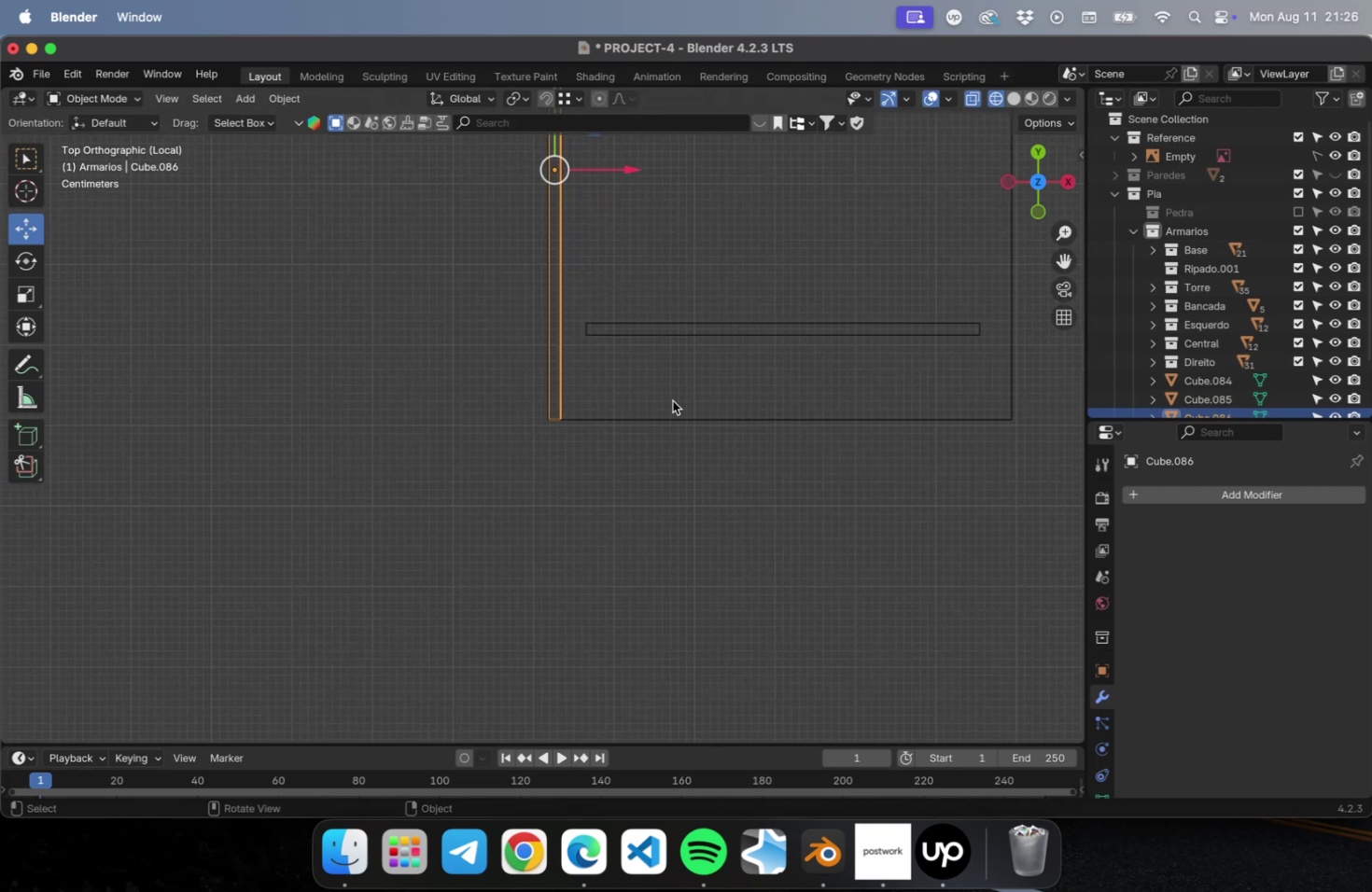 
key(Tab)
 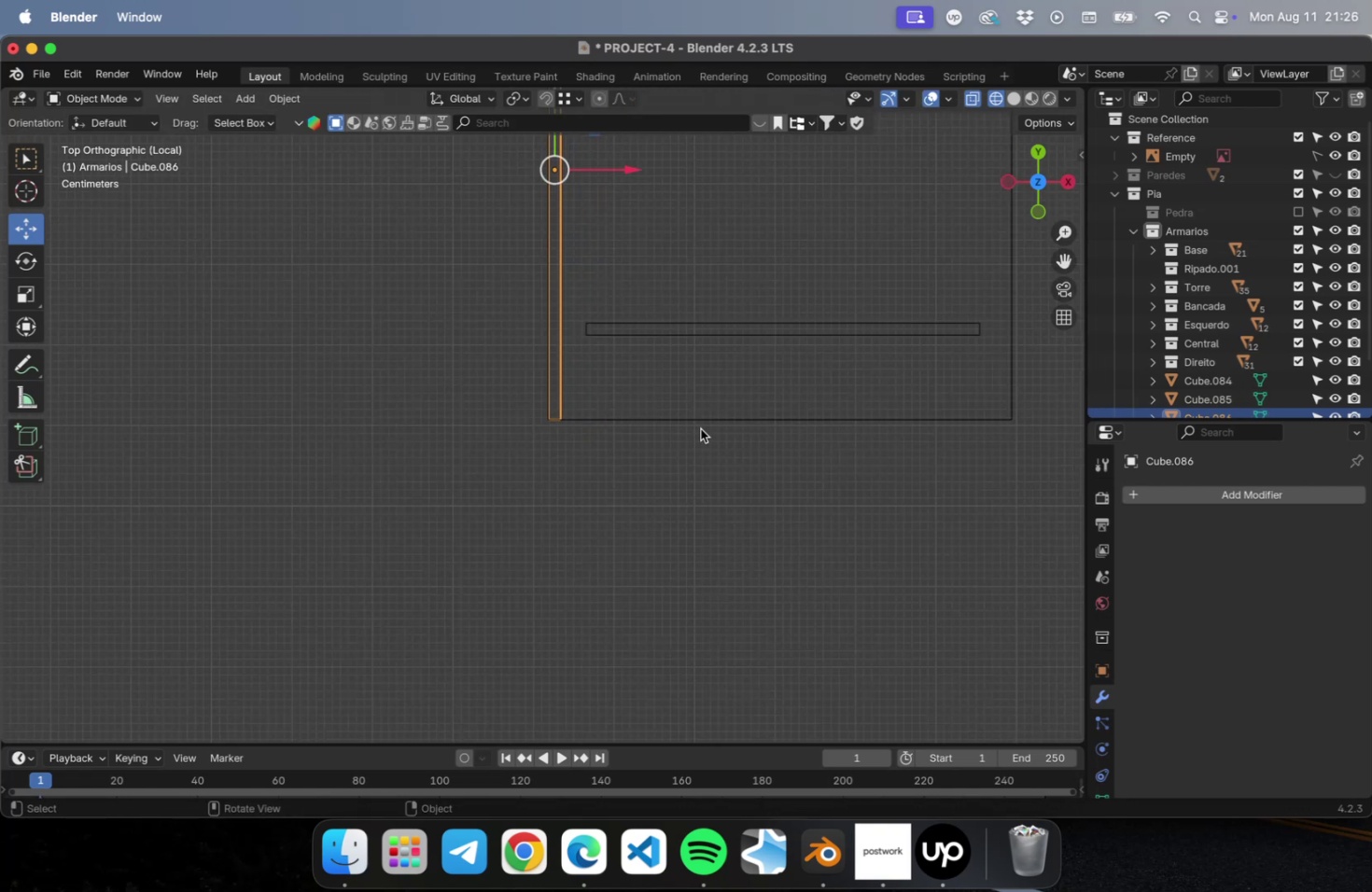 
scroll: coordinate [649, 315], scroll_direction: up, amount: 10.0
 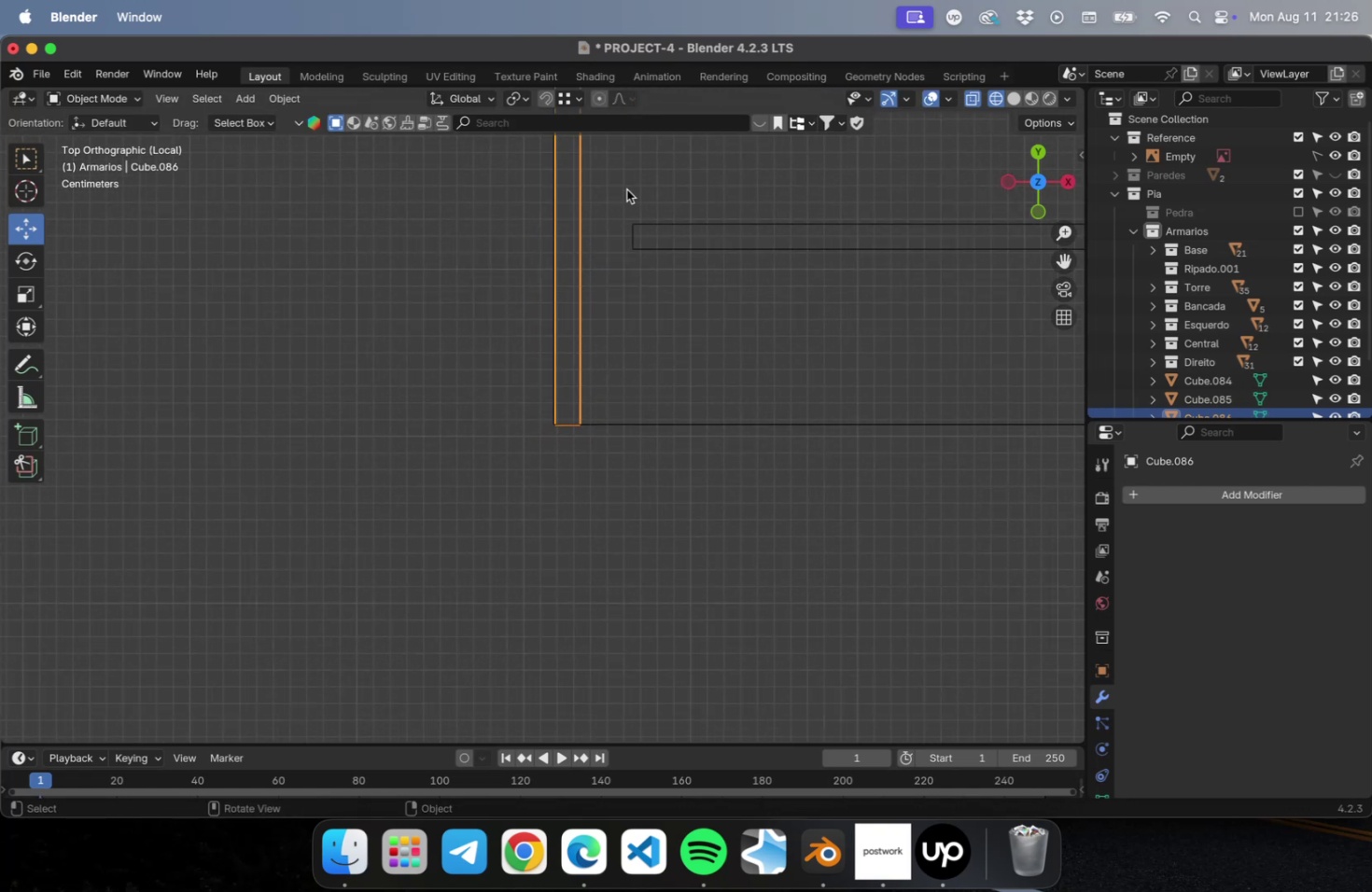 
hold_key(key=ShiftLeft, duration=0.56)
 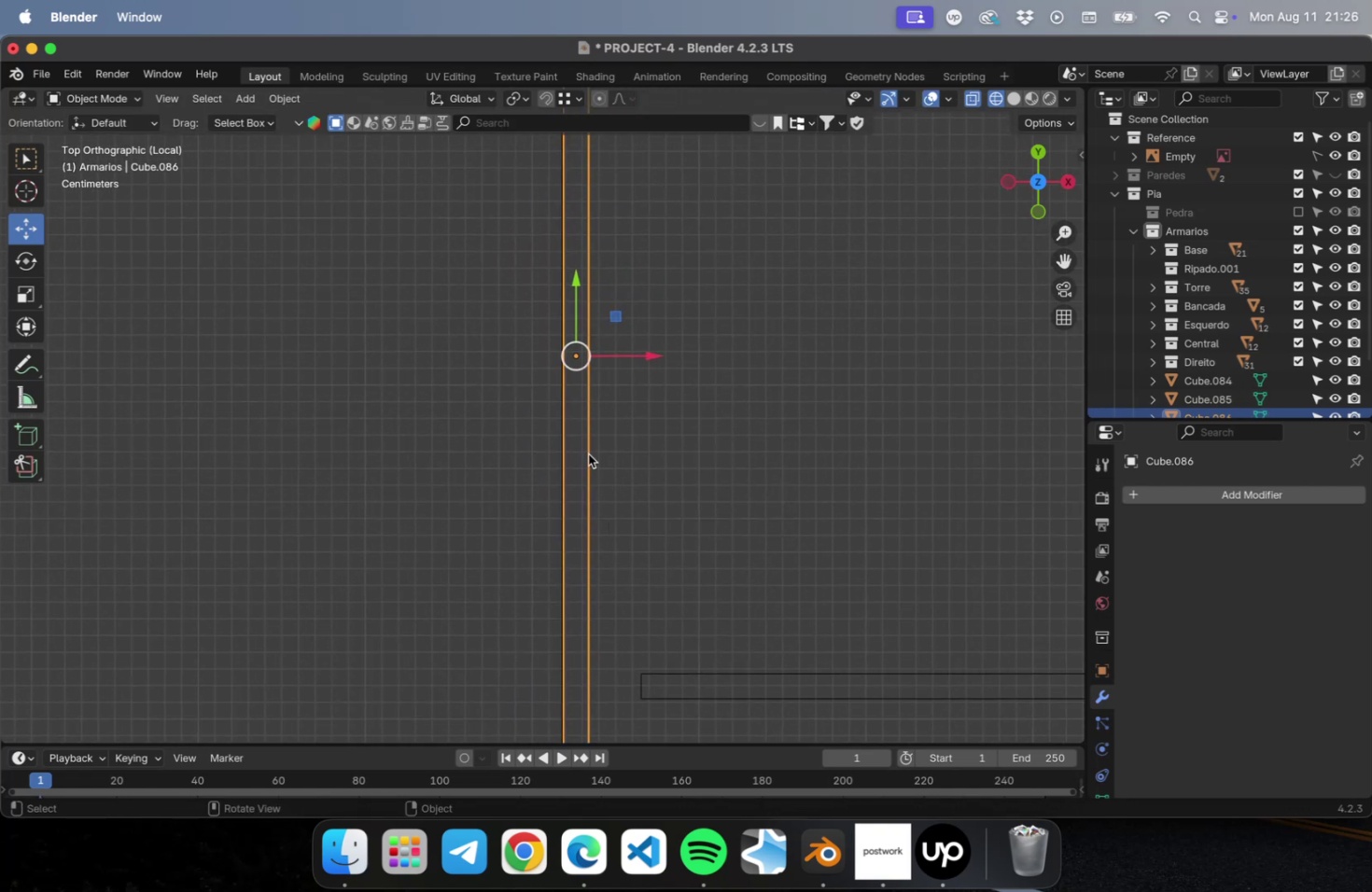 
scroll: coordinate [556, 308], scroll_direction: up, amount: 27.0
 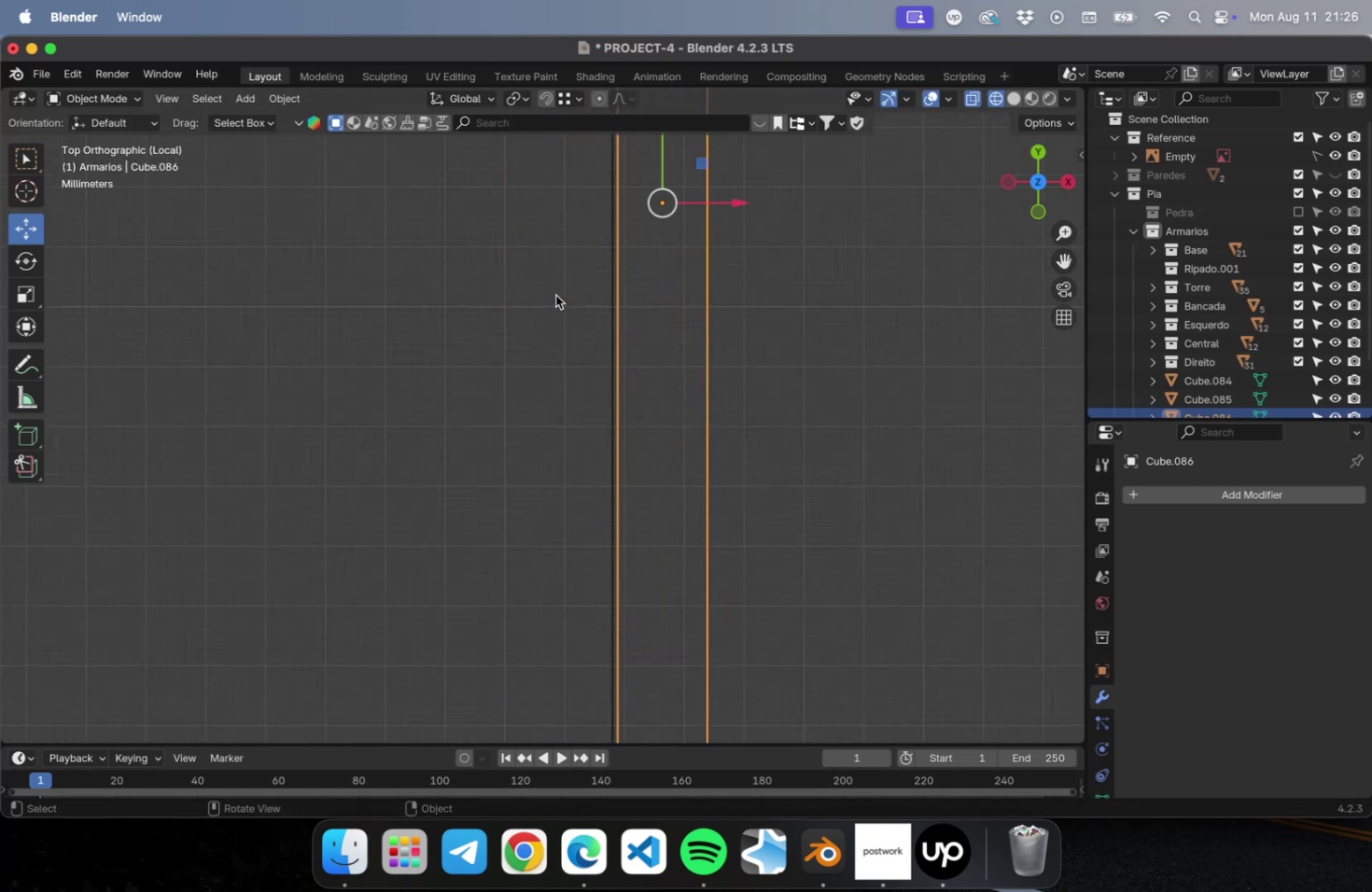 
hold_key(key=ShiftLeft, duration=0.57)
 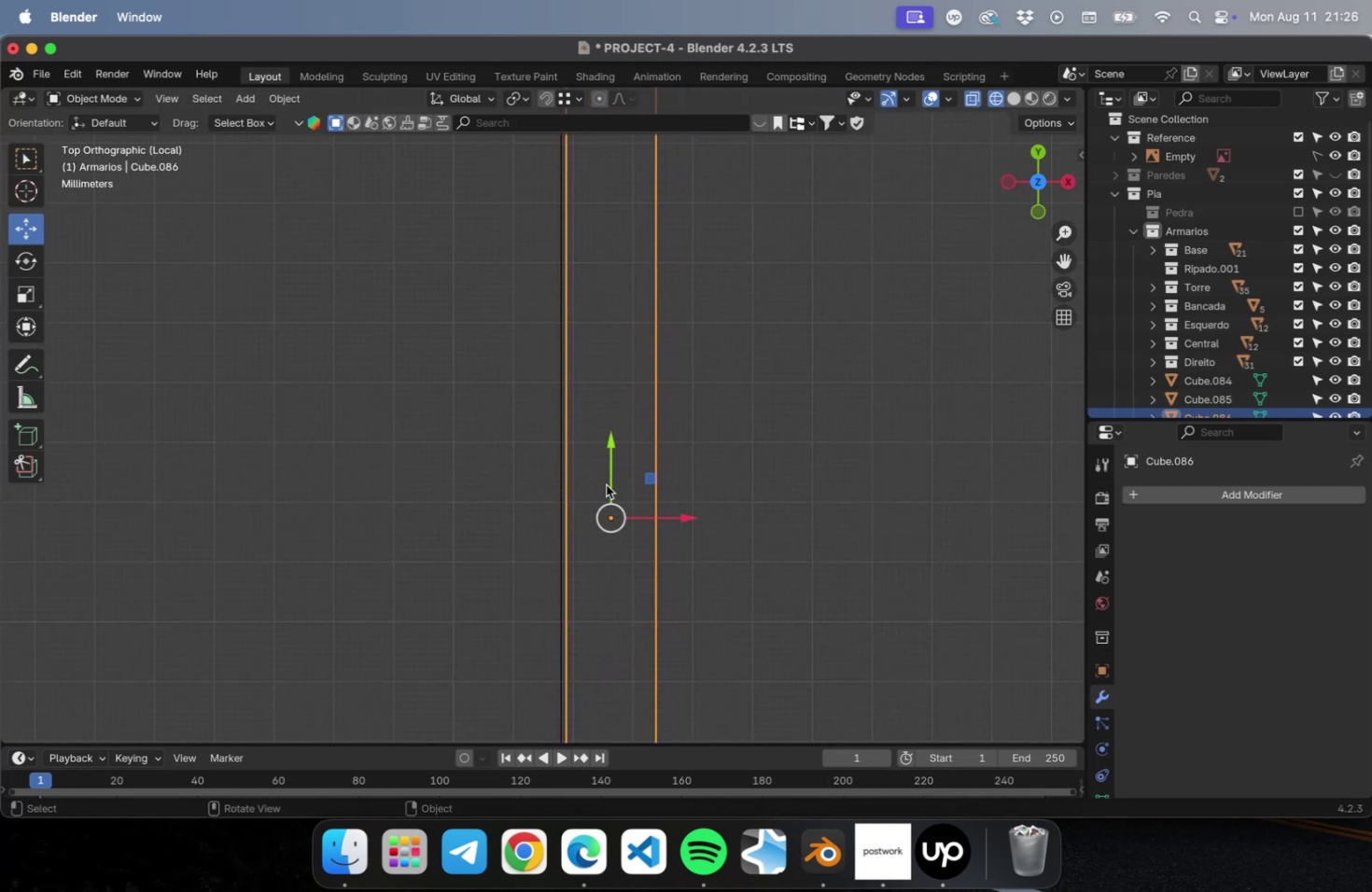 
scroll: coordinate [610, 507], scroll_direction: up, amount: 15.0
 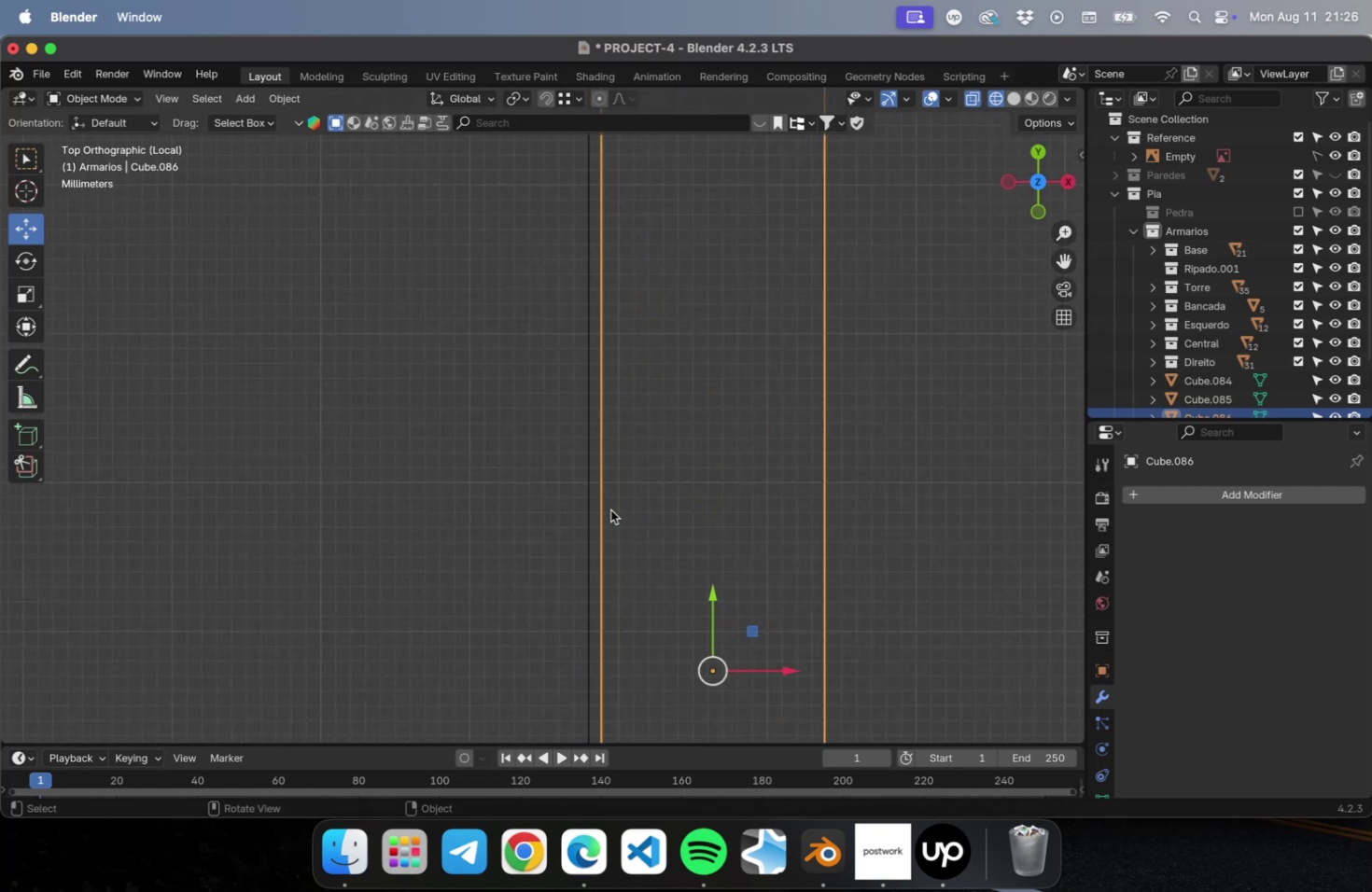 
hold_key(key=ShiftLeft, duration=0.47)
 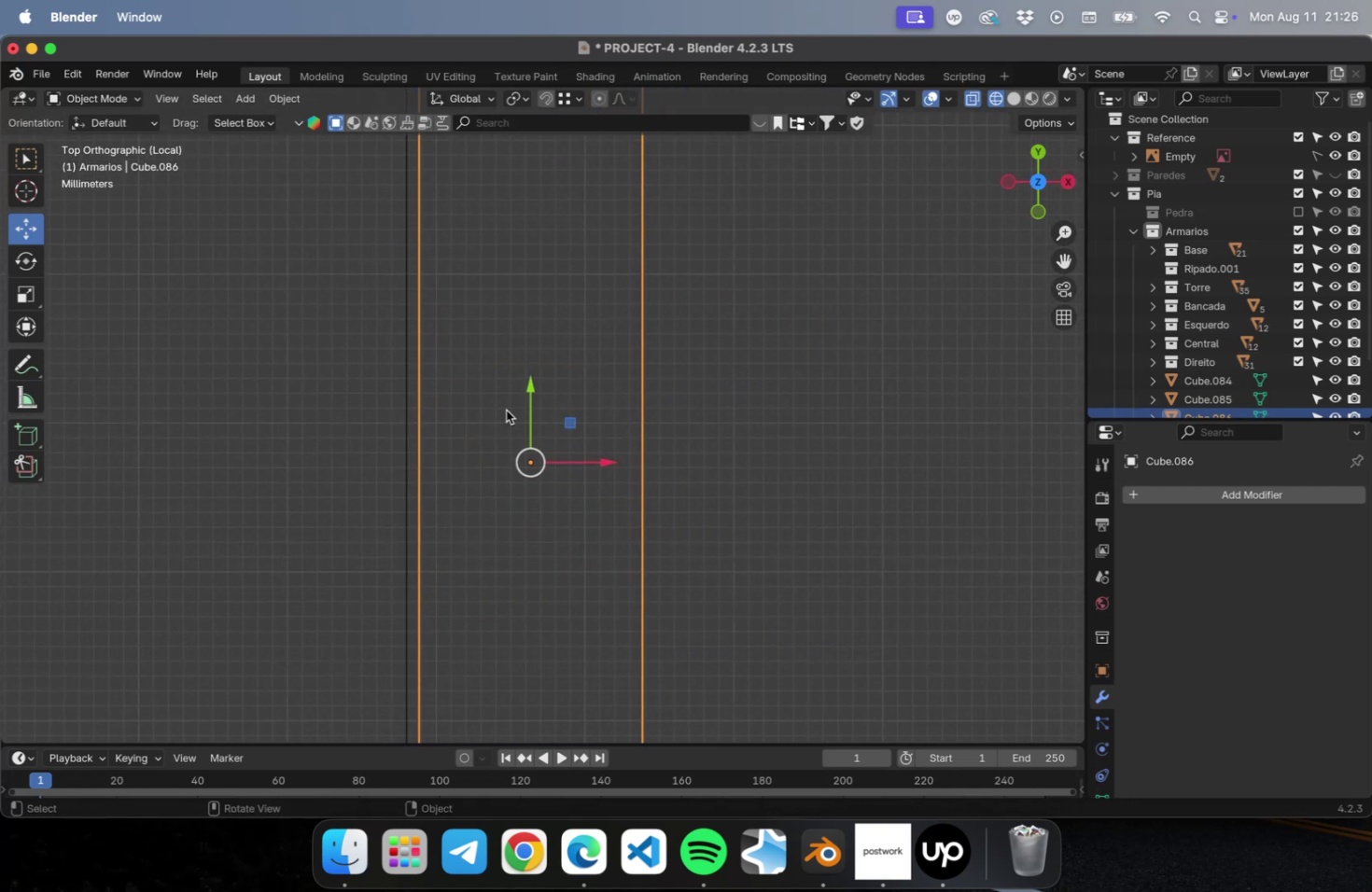 
scroll: coordinate [508, 432], scroll_direction: up, amount: 5.0
 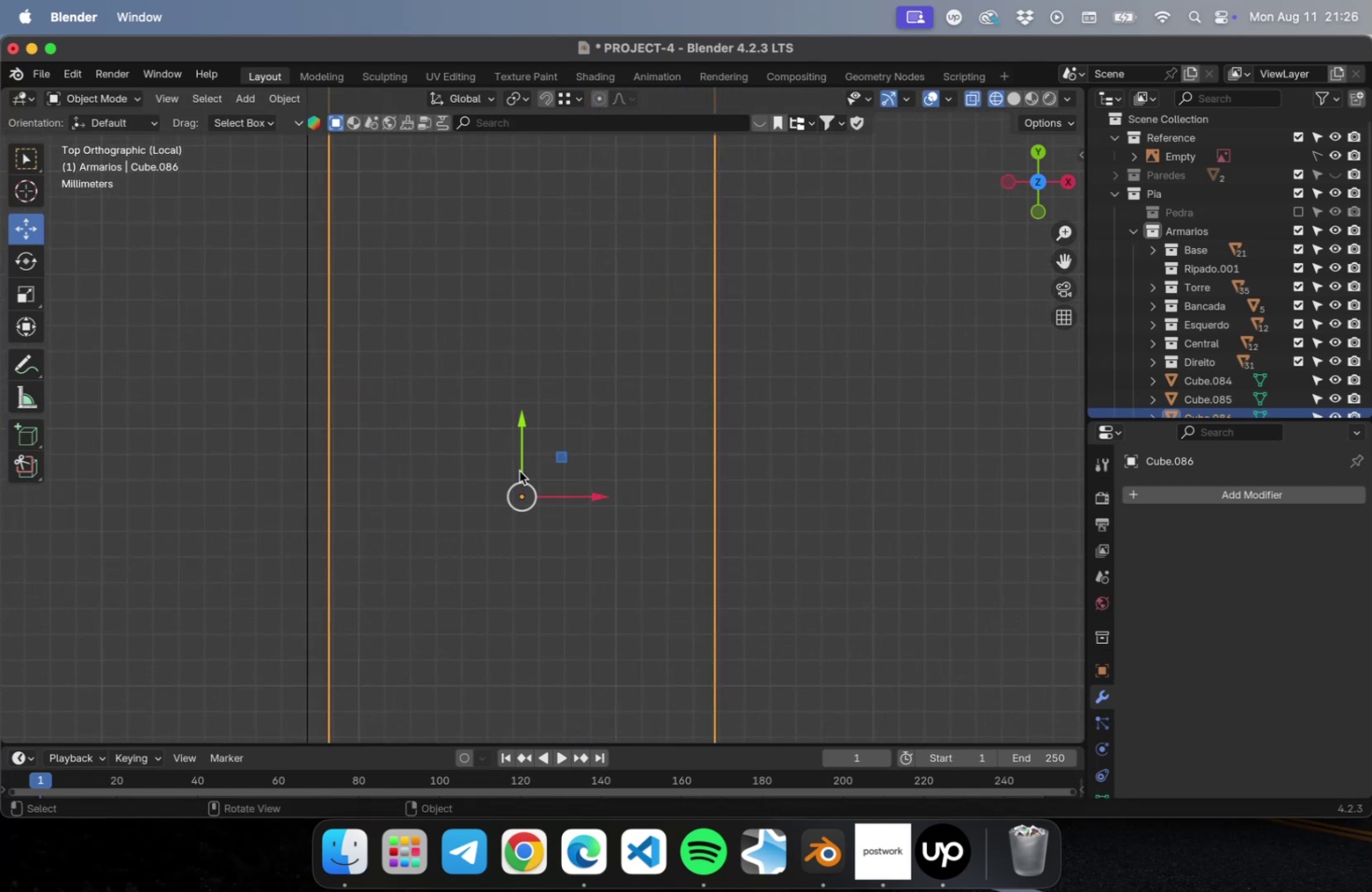 
type(gx)
 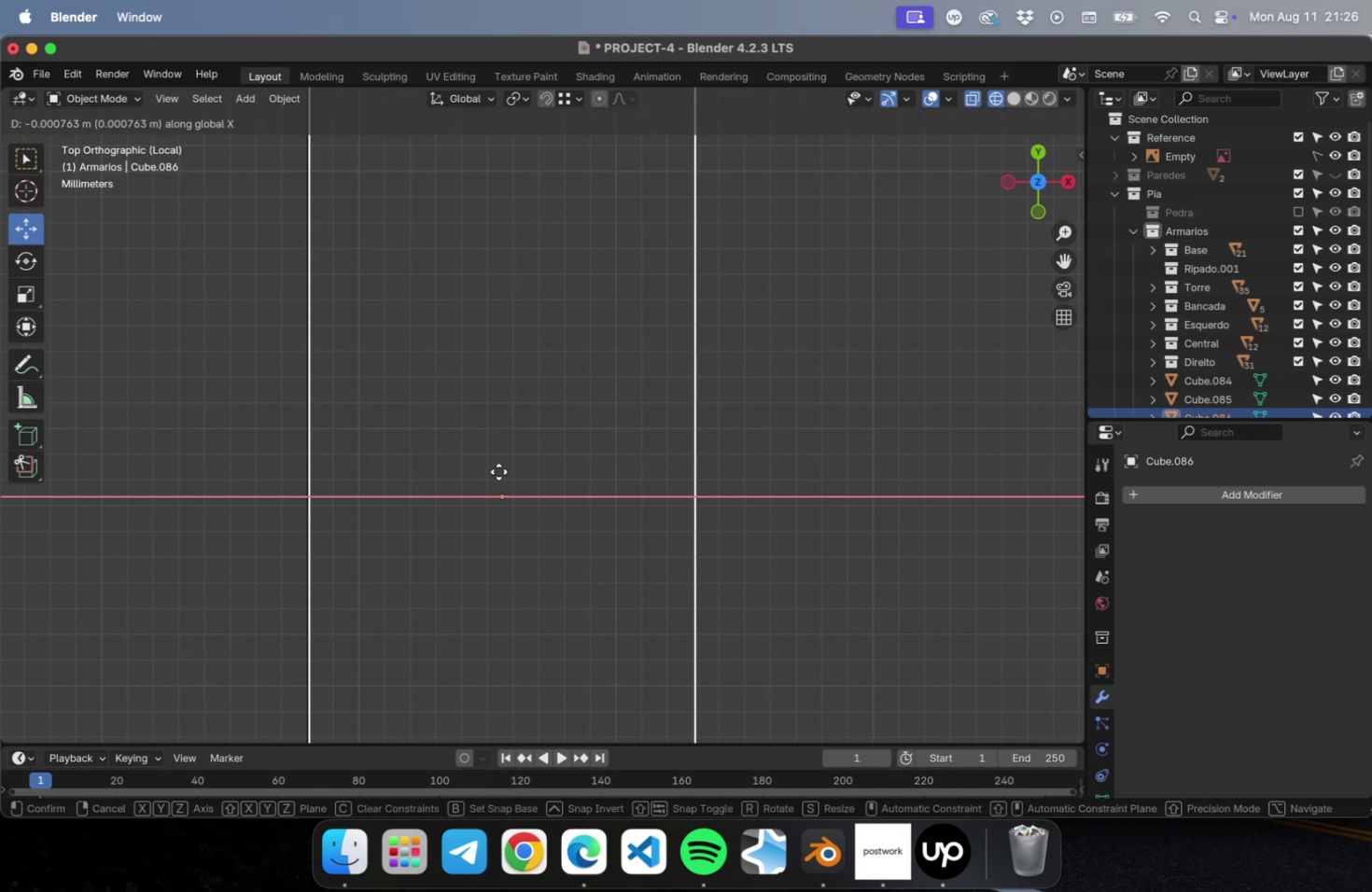 
left_click([497, 471])
 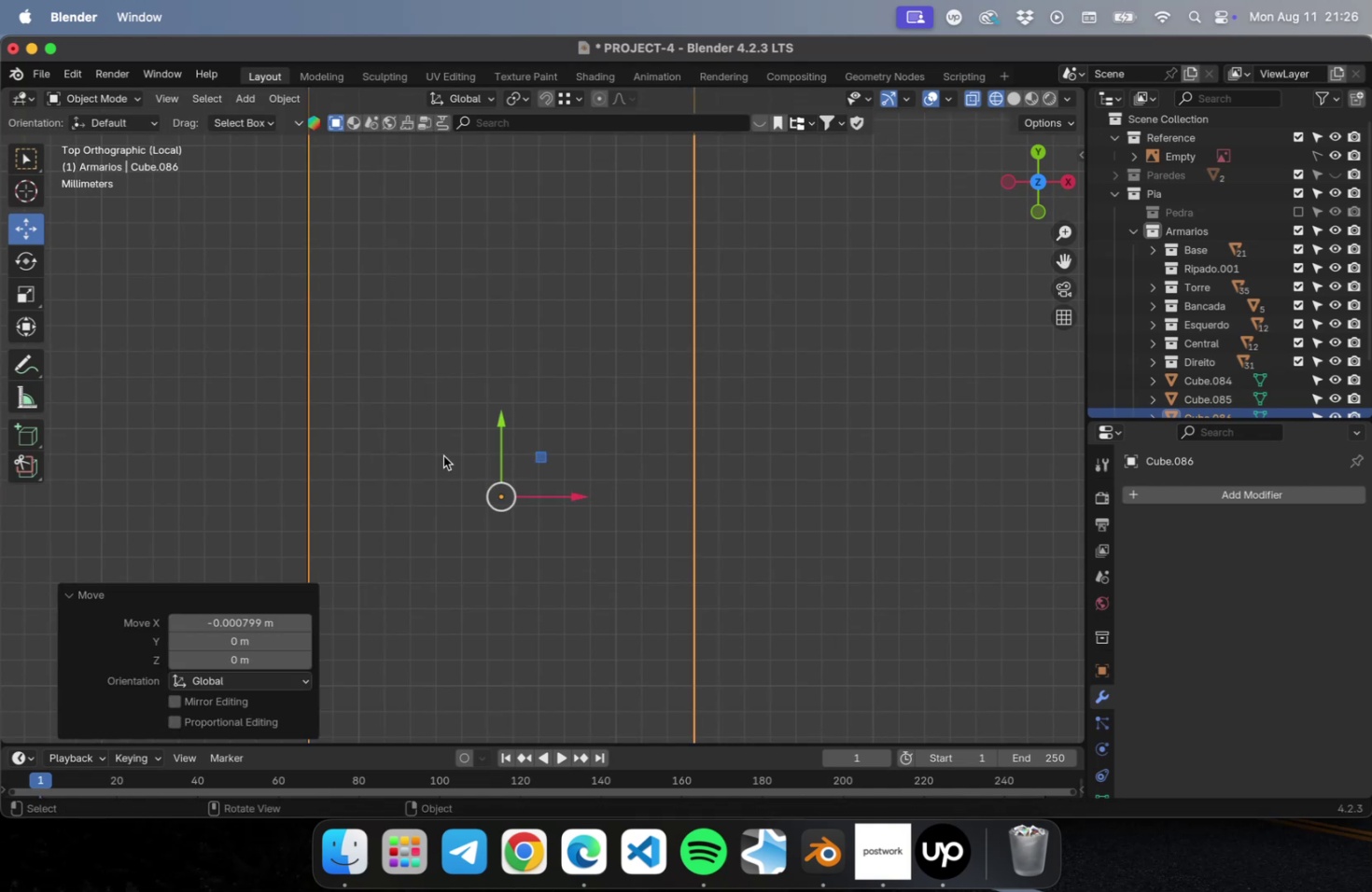 
scroll: coordinate [417, 453], scroll_direction: down, amount: 61.0
 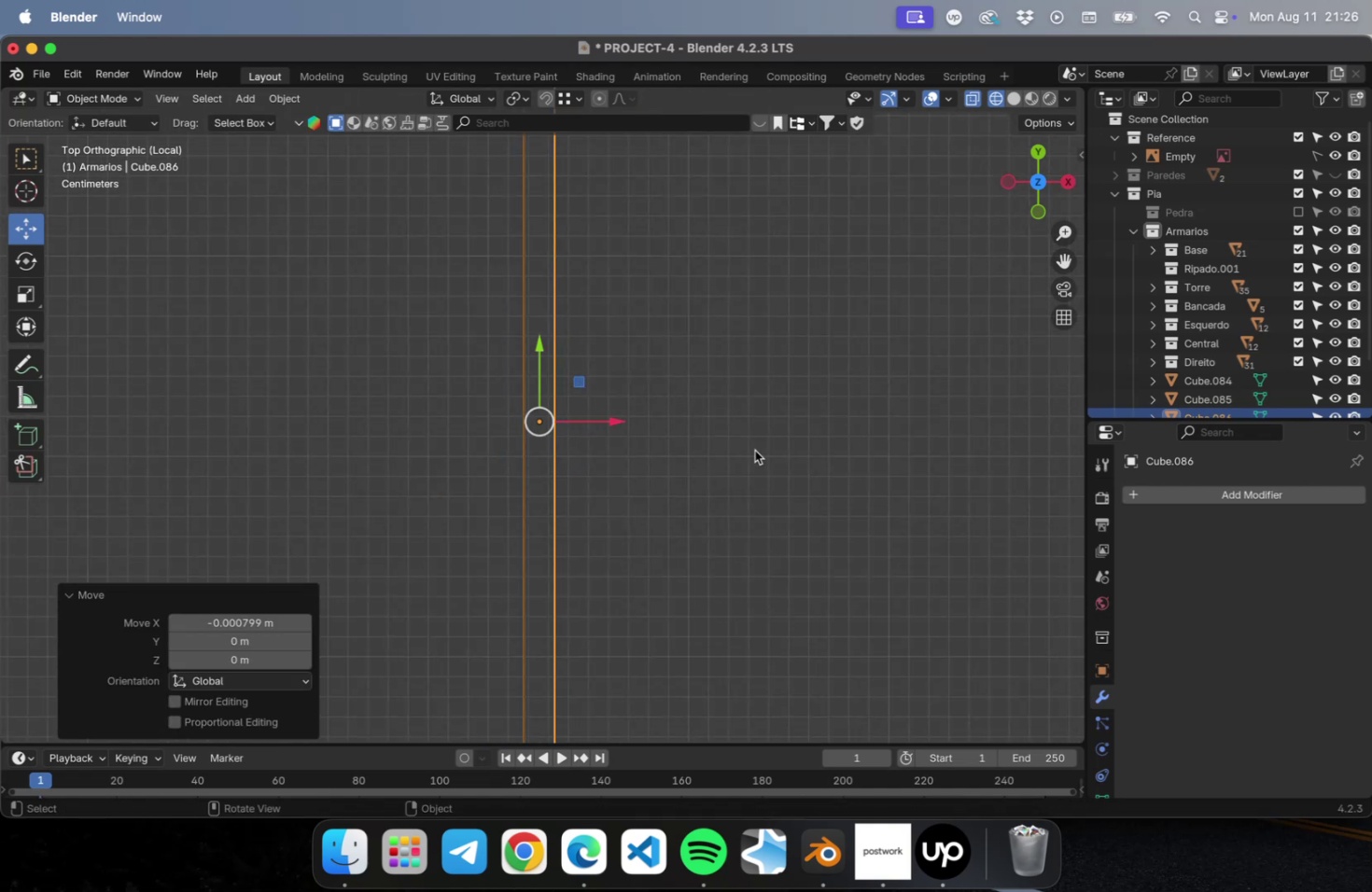 
type(Dx)
 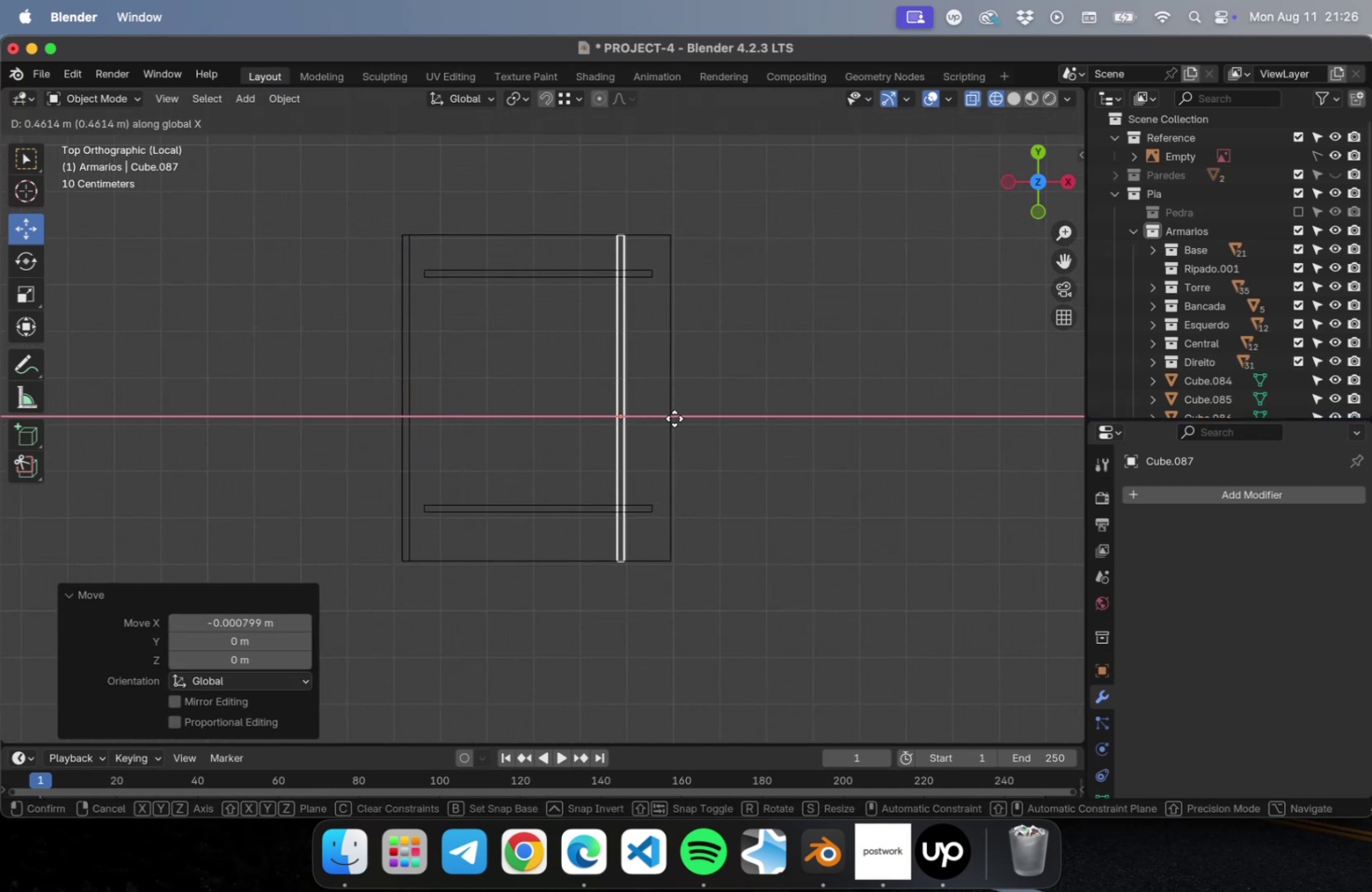 
scroll: coordinate [447, 440], scroll_direction: down, amount: 39.0
 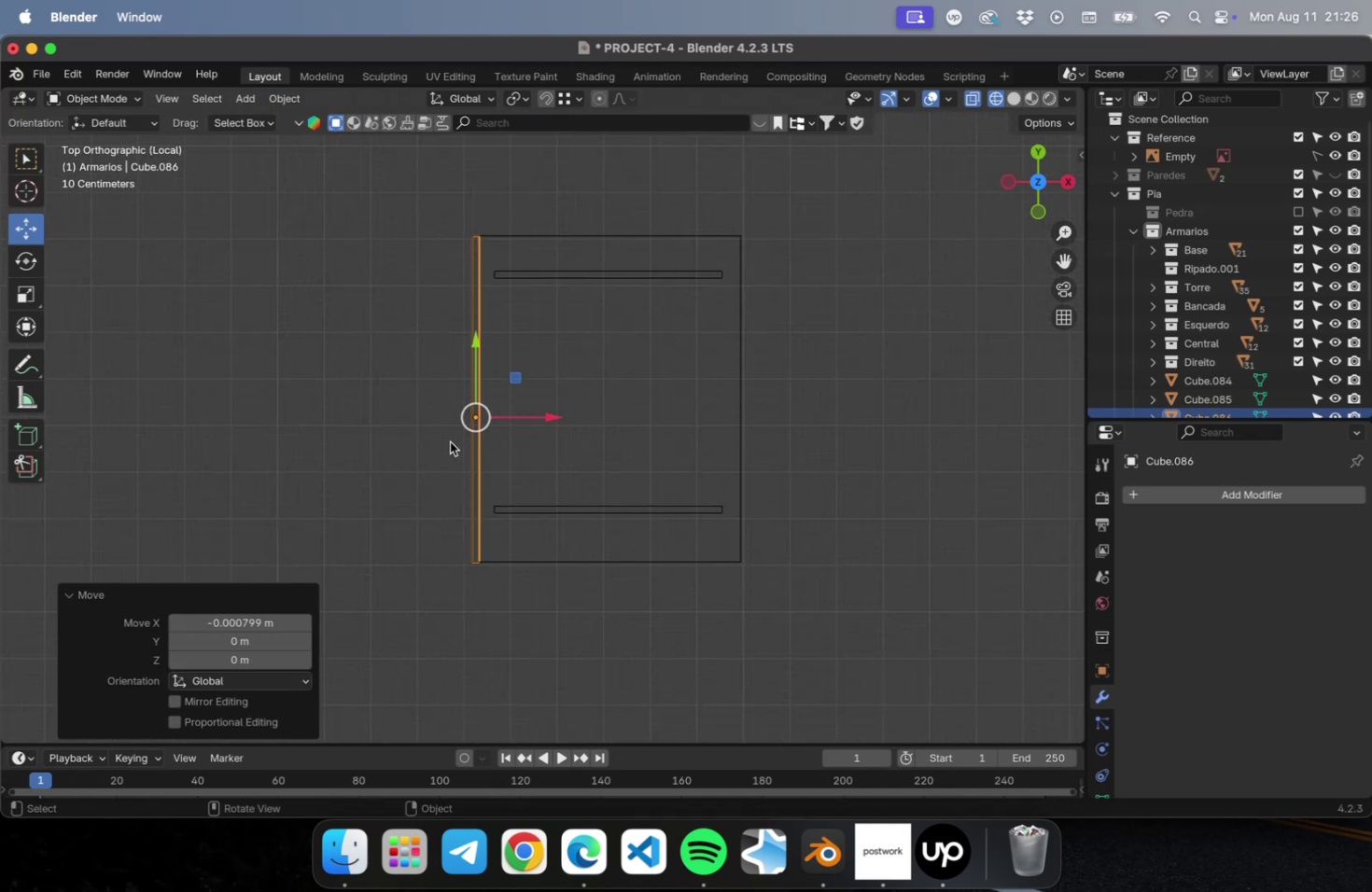 
left_click([718, 406])
 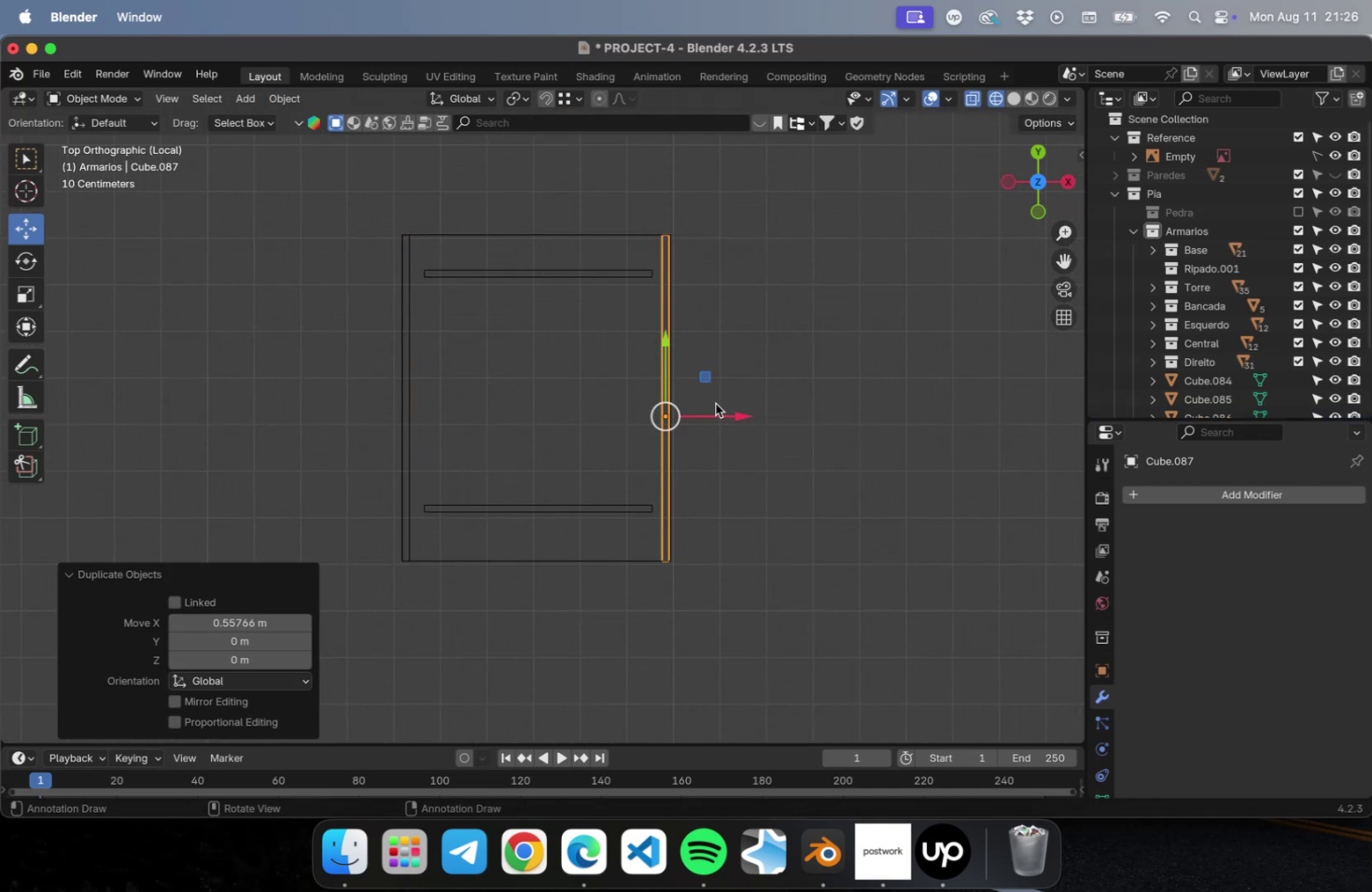 
scroll: coordinate [714, 400], scroll_direction: up, amount: 31.0
 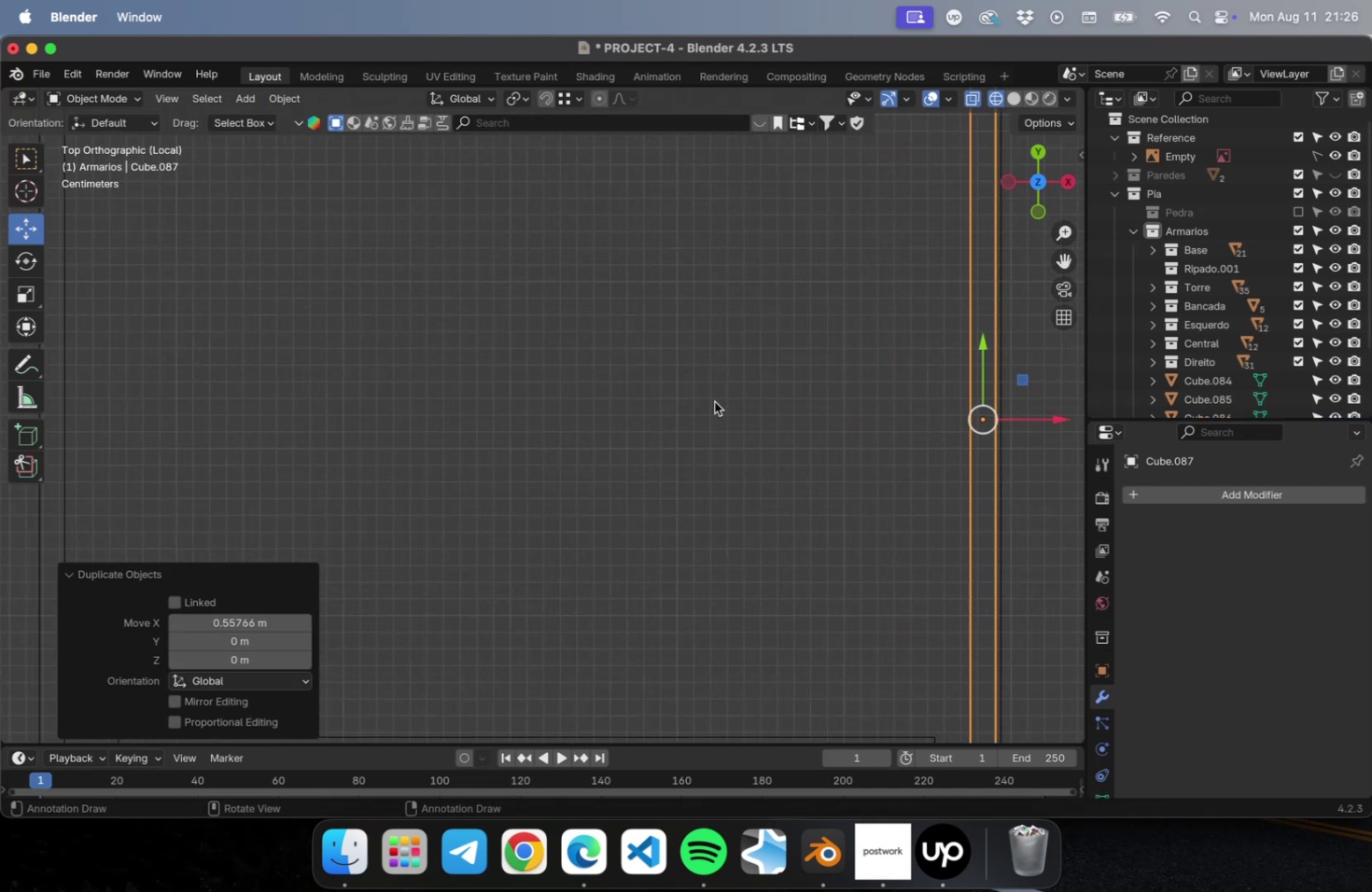 
hold_key(key=ShiftLeft, duration=0.46)
 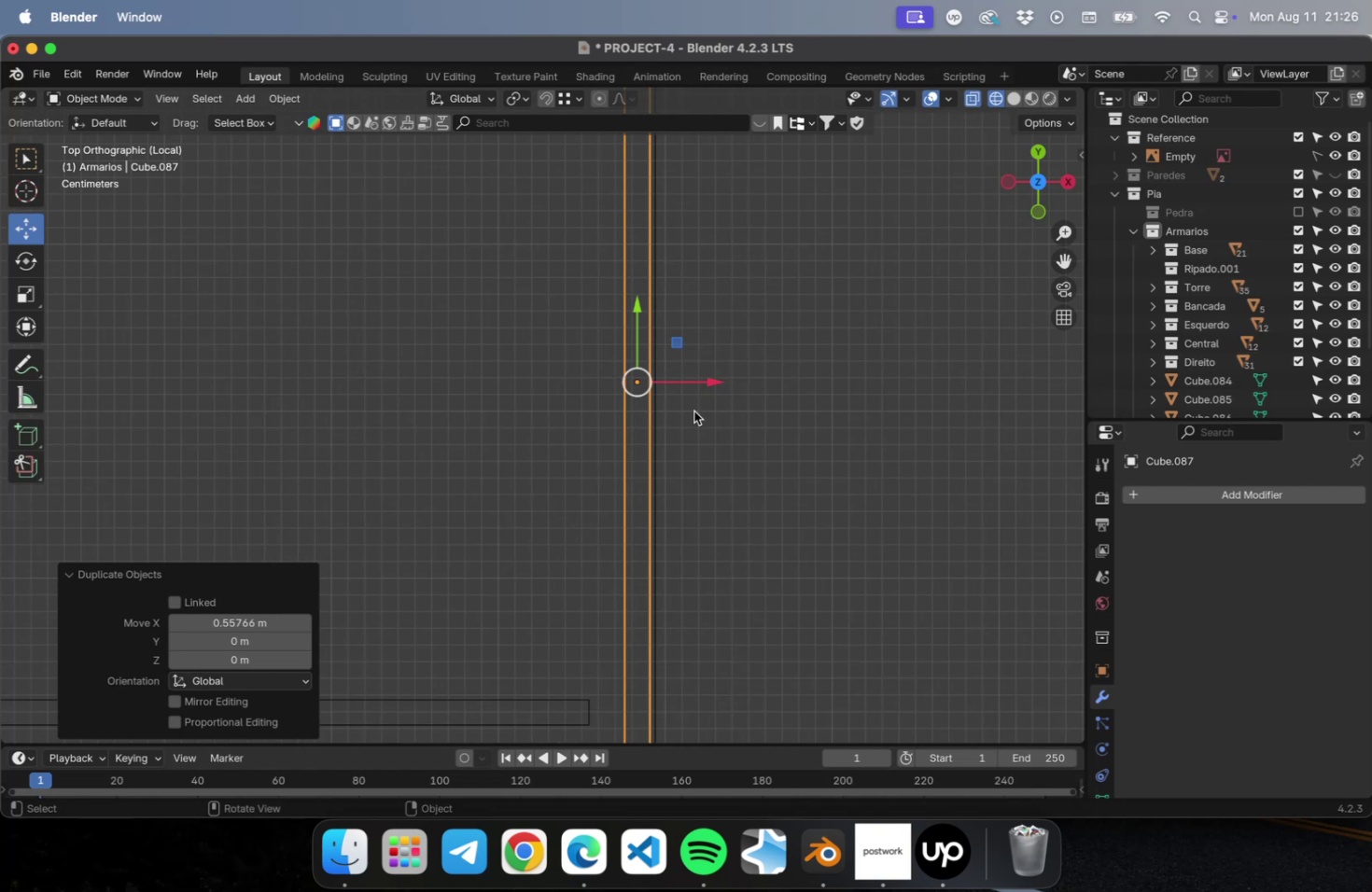 
scroll: coordinate [770, 393], scroll_direction: up, amount: 22.0
 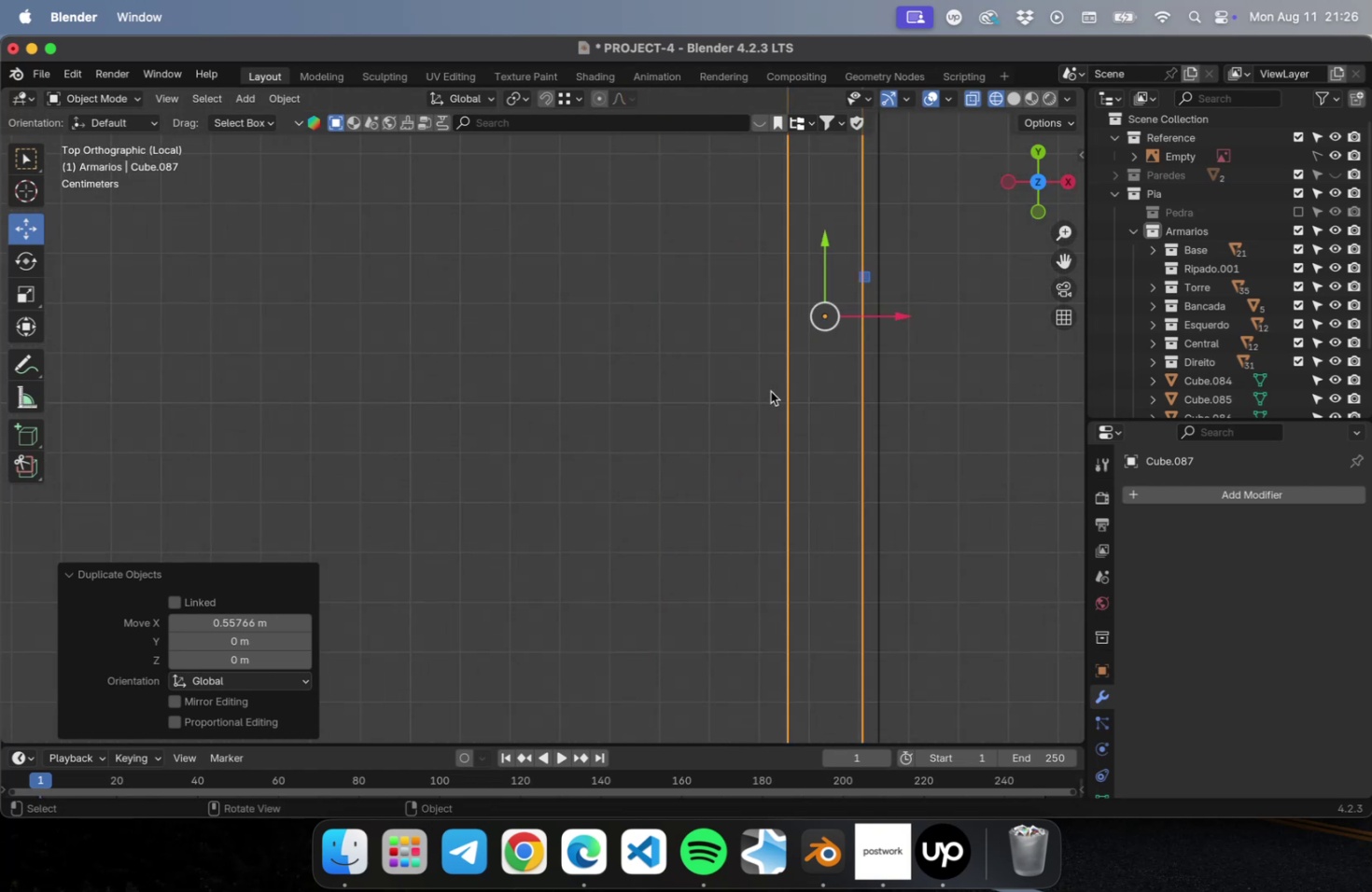 
hold_key(key=ShiftLeft, duration=0.36)
 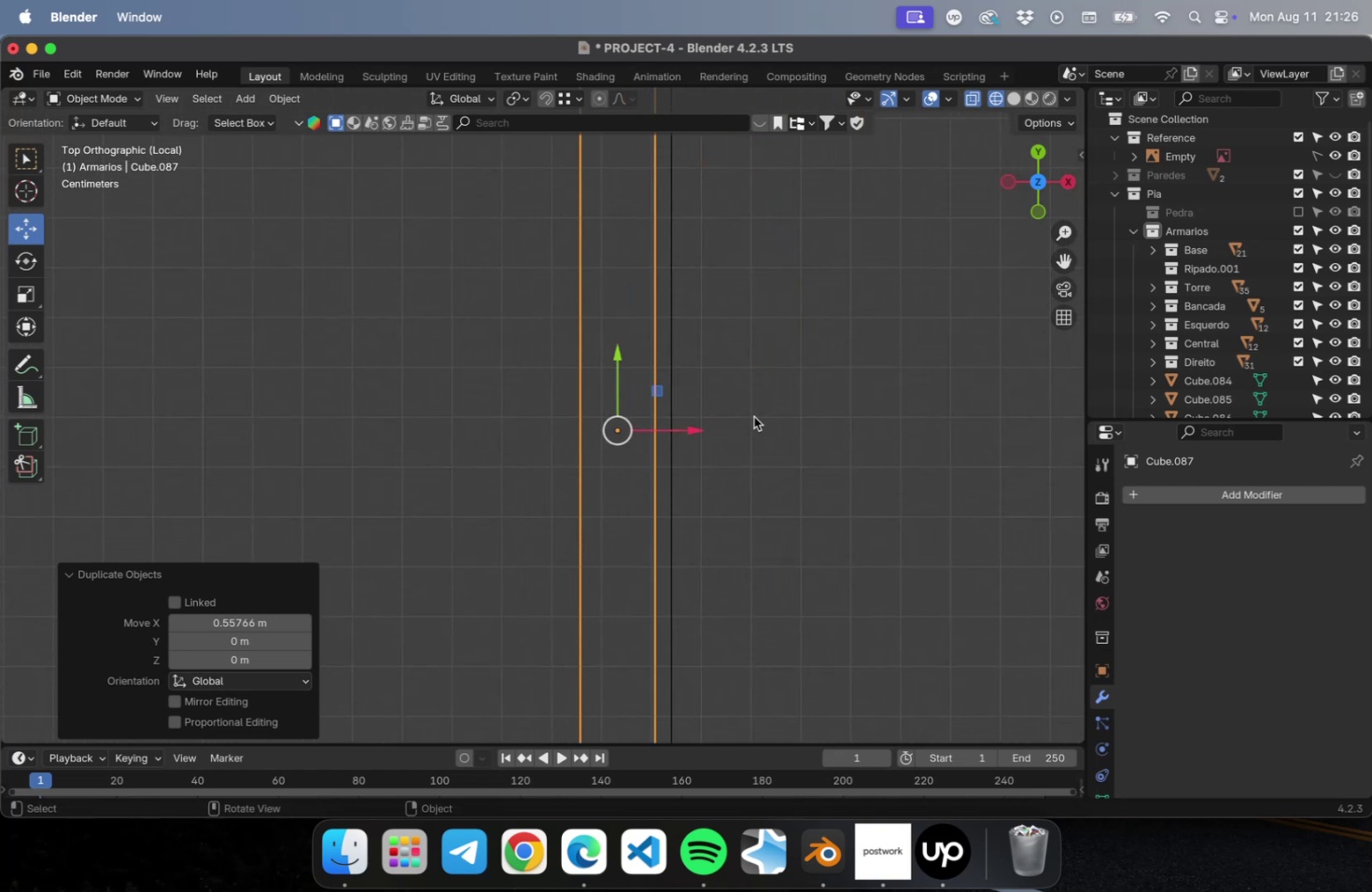 
scroll: coordinate [757, 379], scroll_direction: up, amount: 27.0
 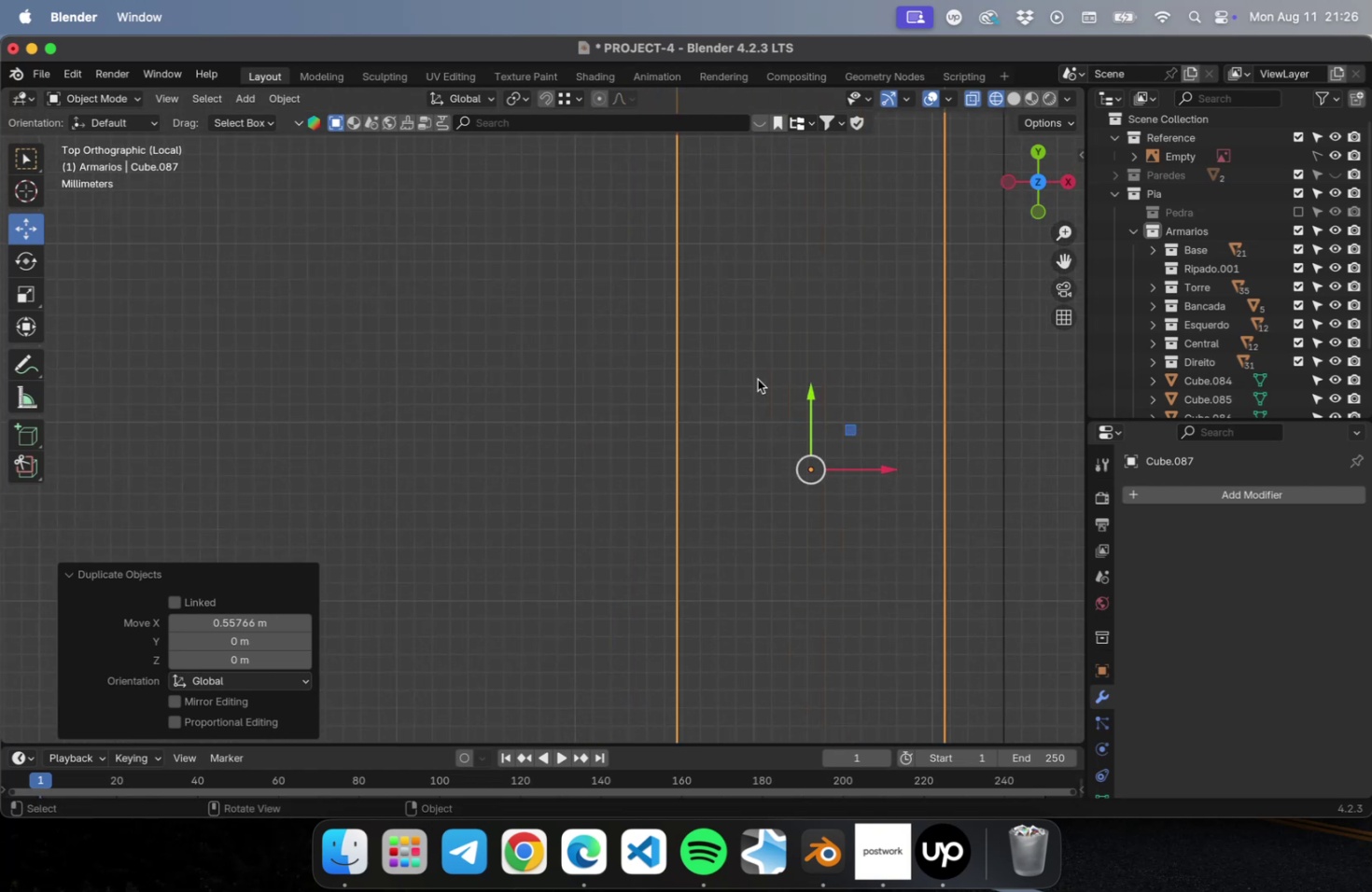 
hold_key(key=ShiftLeft, duration=0.48)
 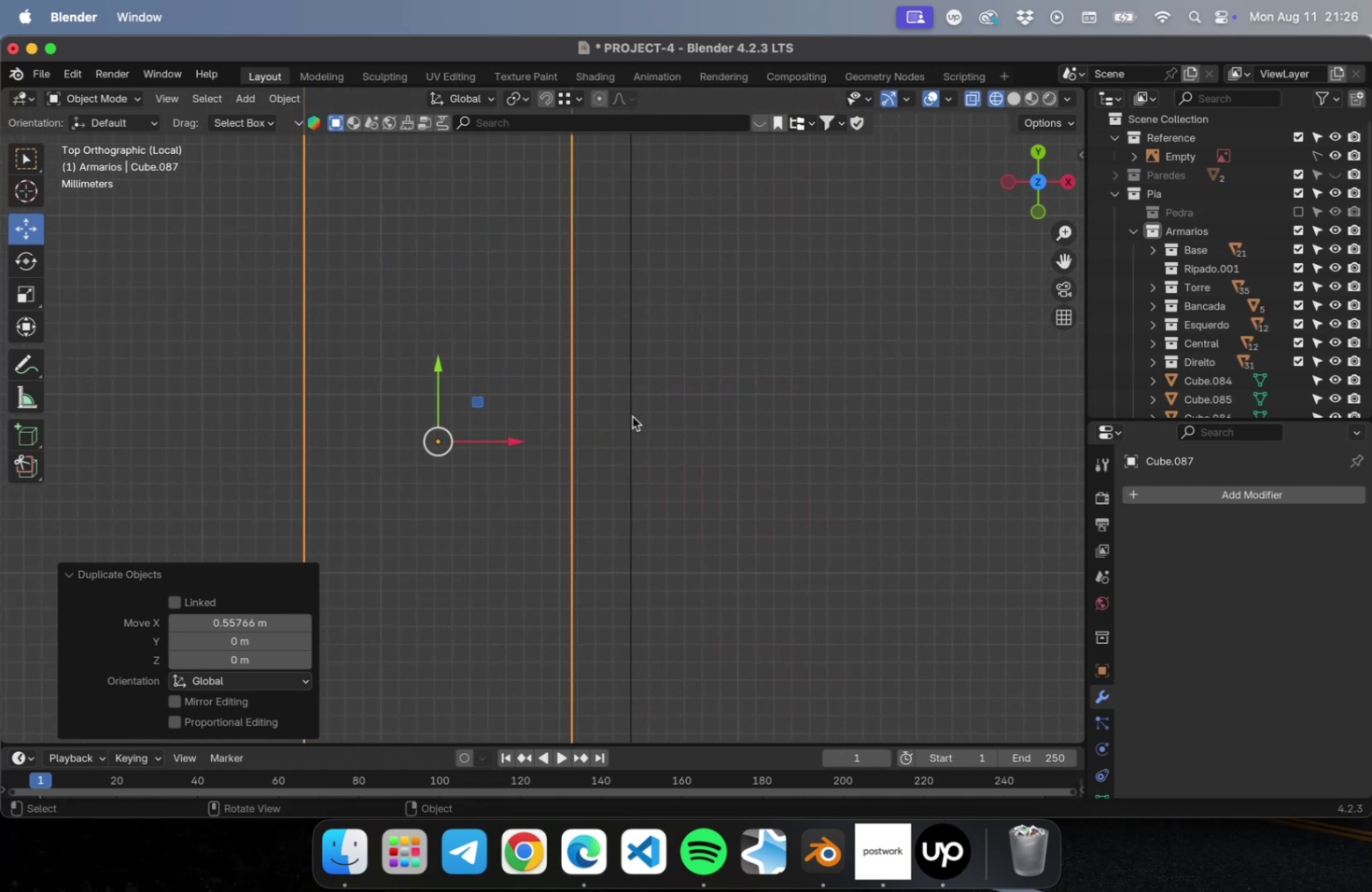 
scroll: coordinate [631, 414], scroll_direction: up, amount: 2.0
 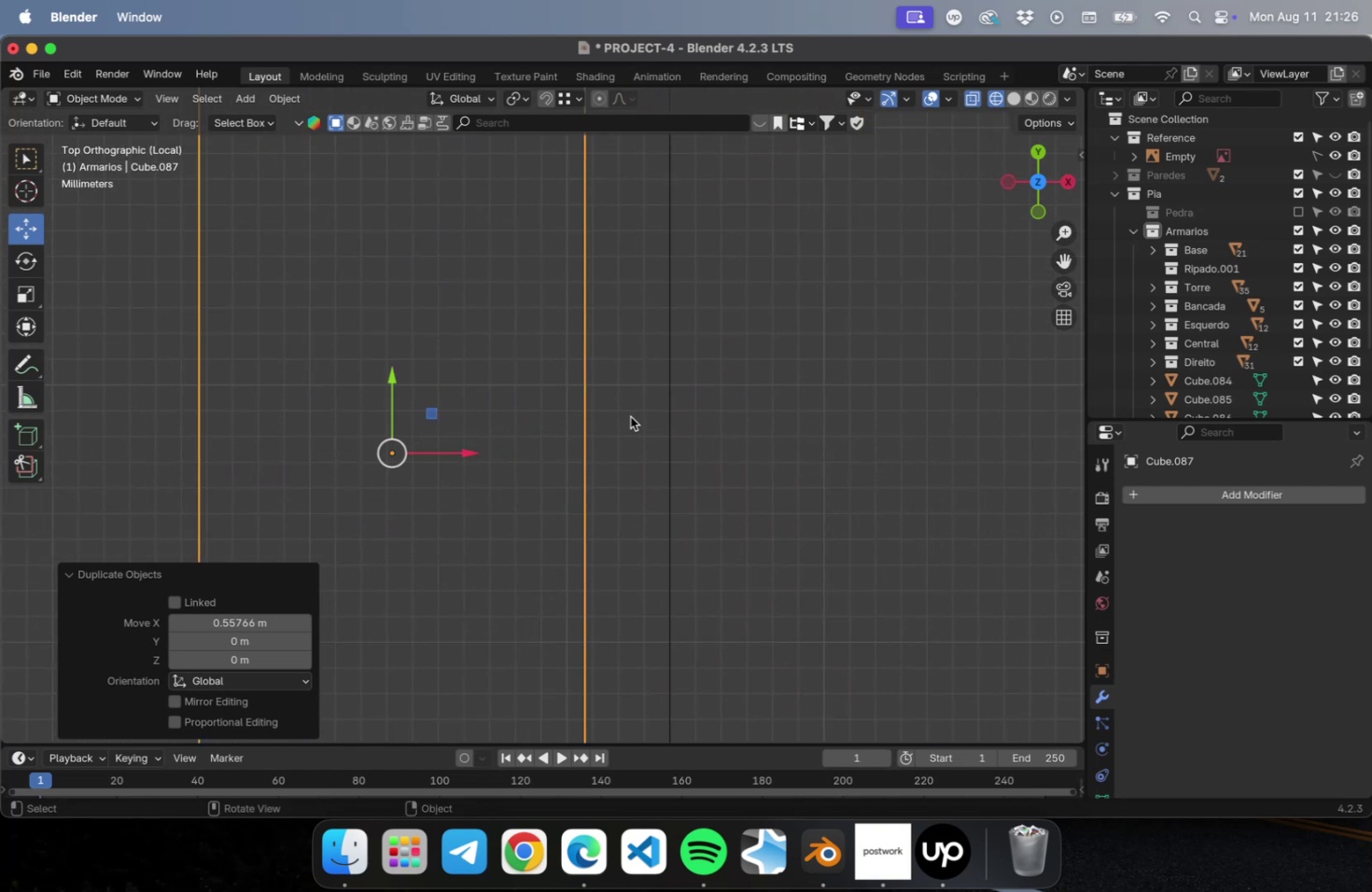 
type(x)
key(Escape)
type(gx)
 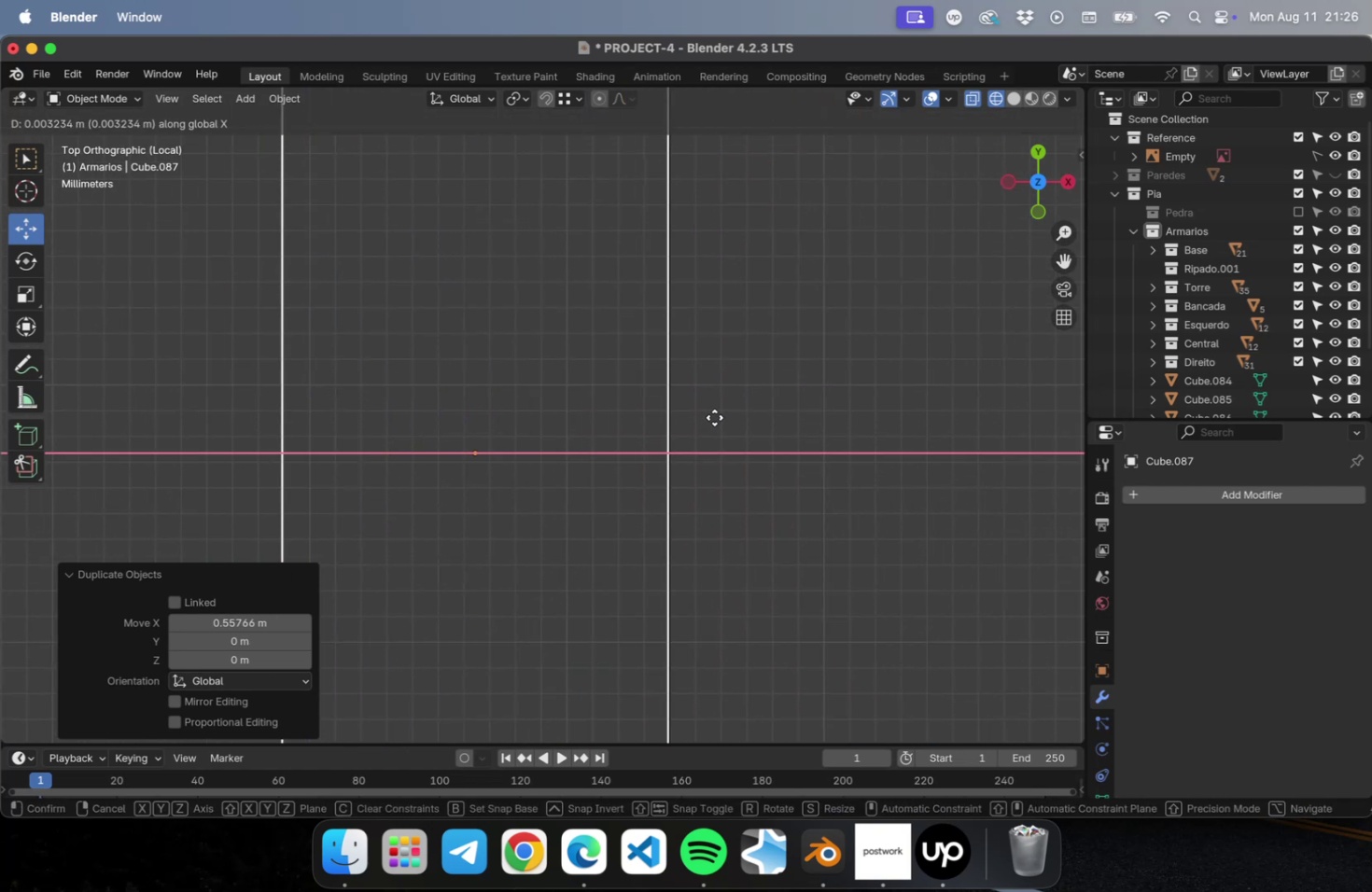 
left_click([714, 417])
 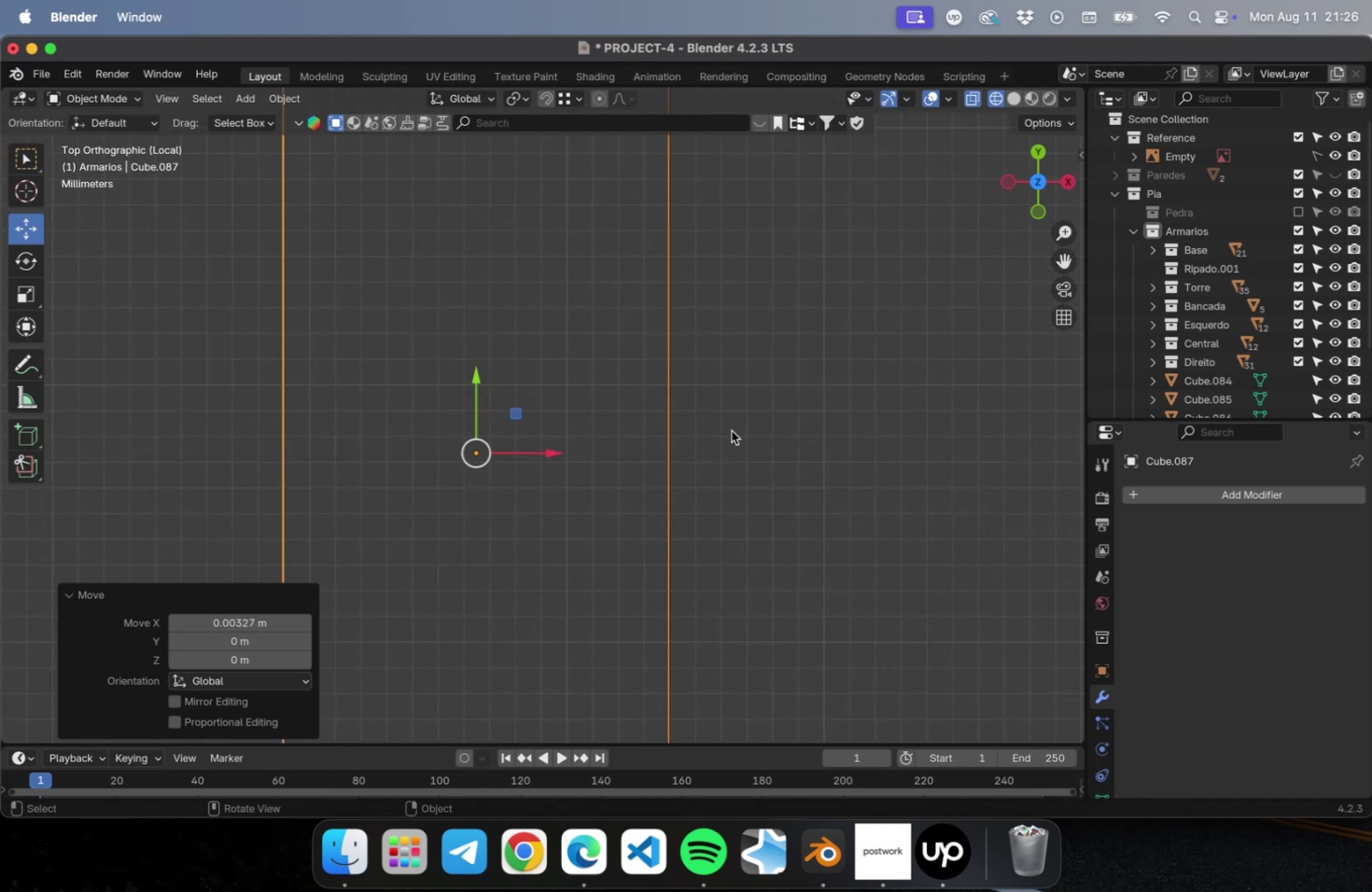 
scroll: coordinate [758, 513], scroll_direction: down, amount: 92.0
 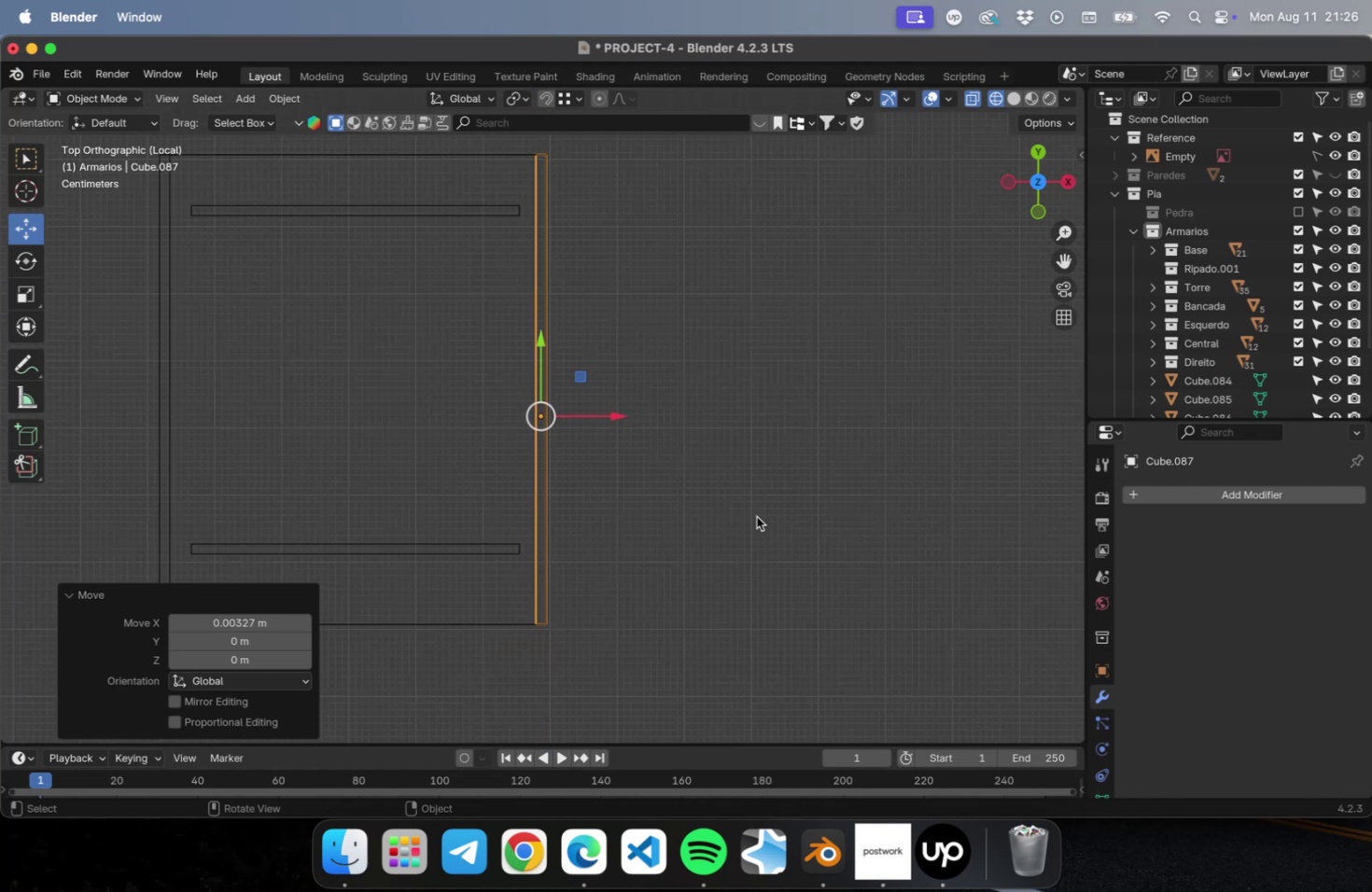 
hold_key(key=ShiftLeft, duration=0.5)
 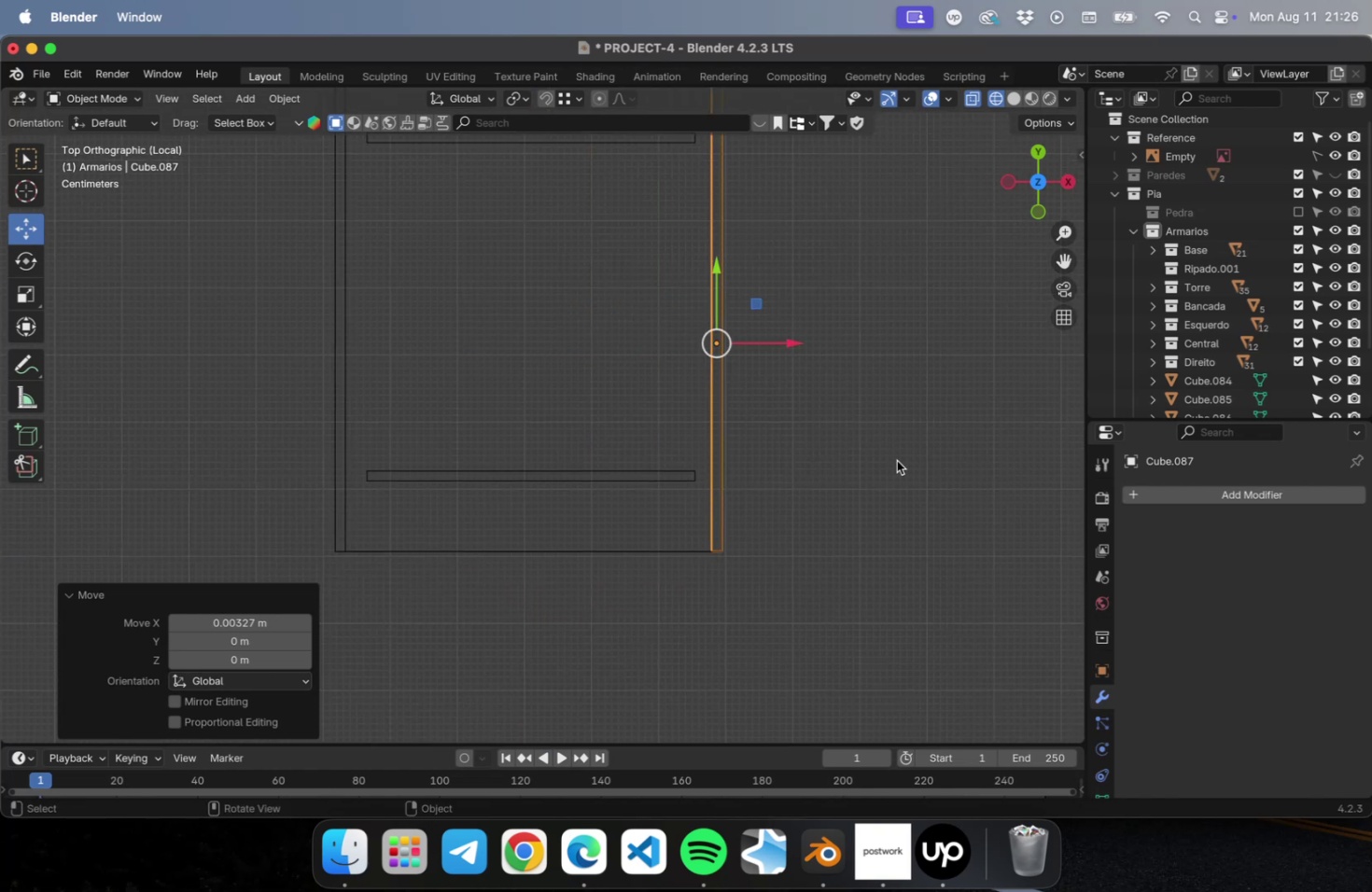 
key(Meta+S)
 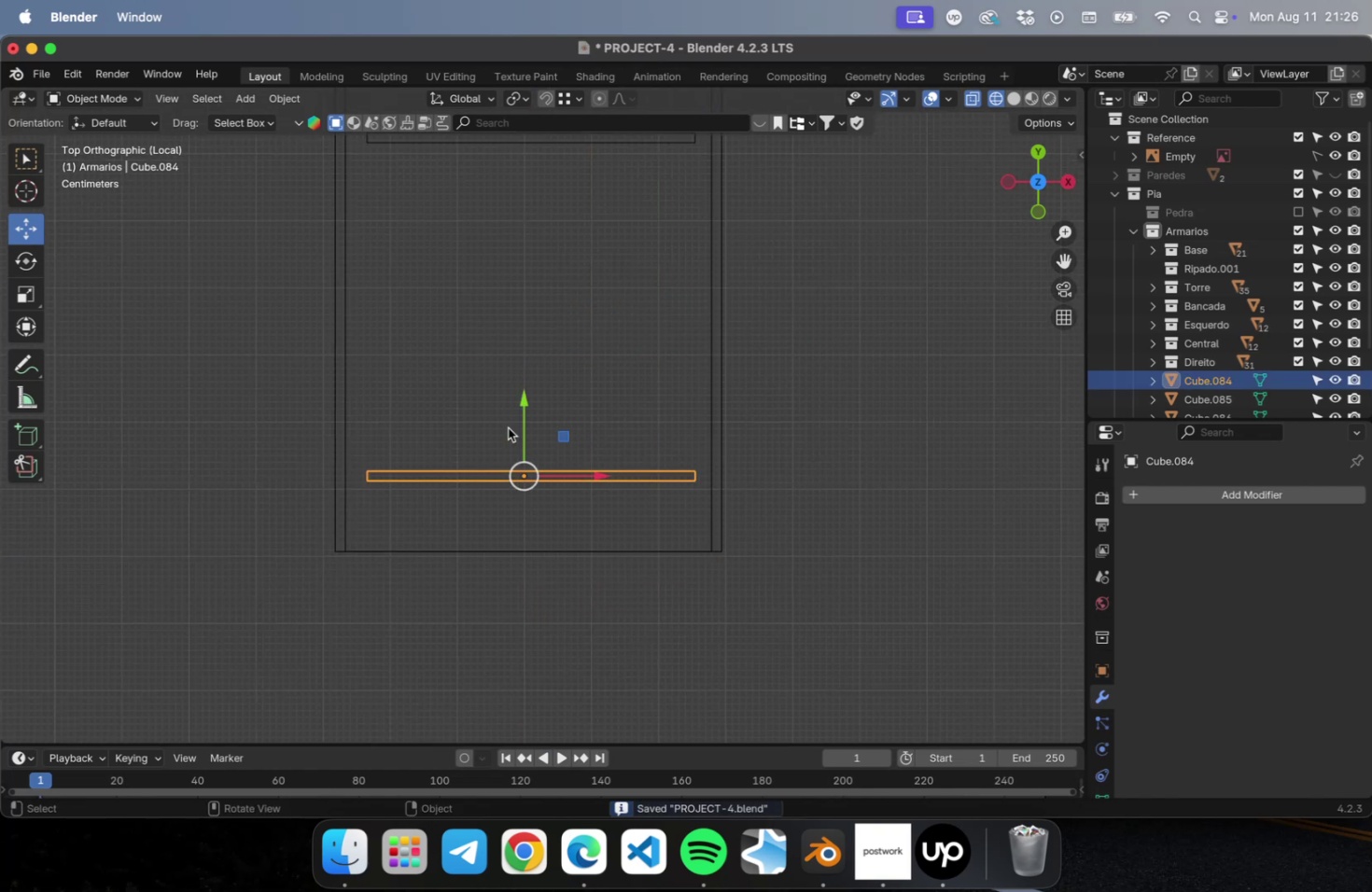 
left_click_drag(start_coordinate=[519, 411], to_coordinate=[510, 485])
 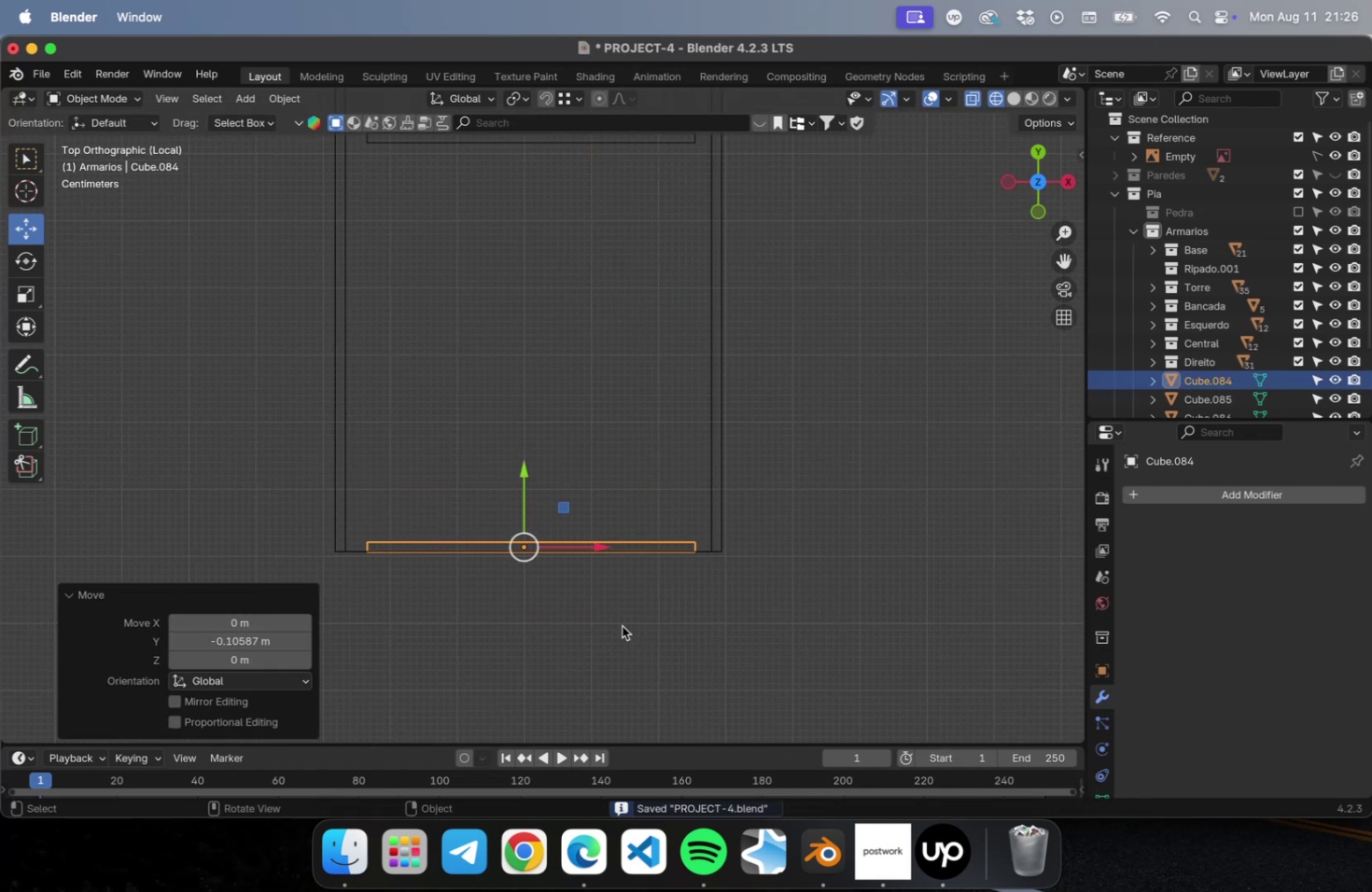 
scroll: coordinate [653, 627], scroll_direction: up, amount: 10.0
 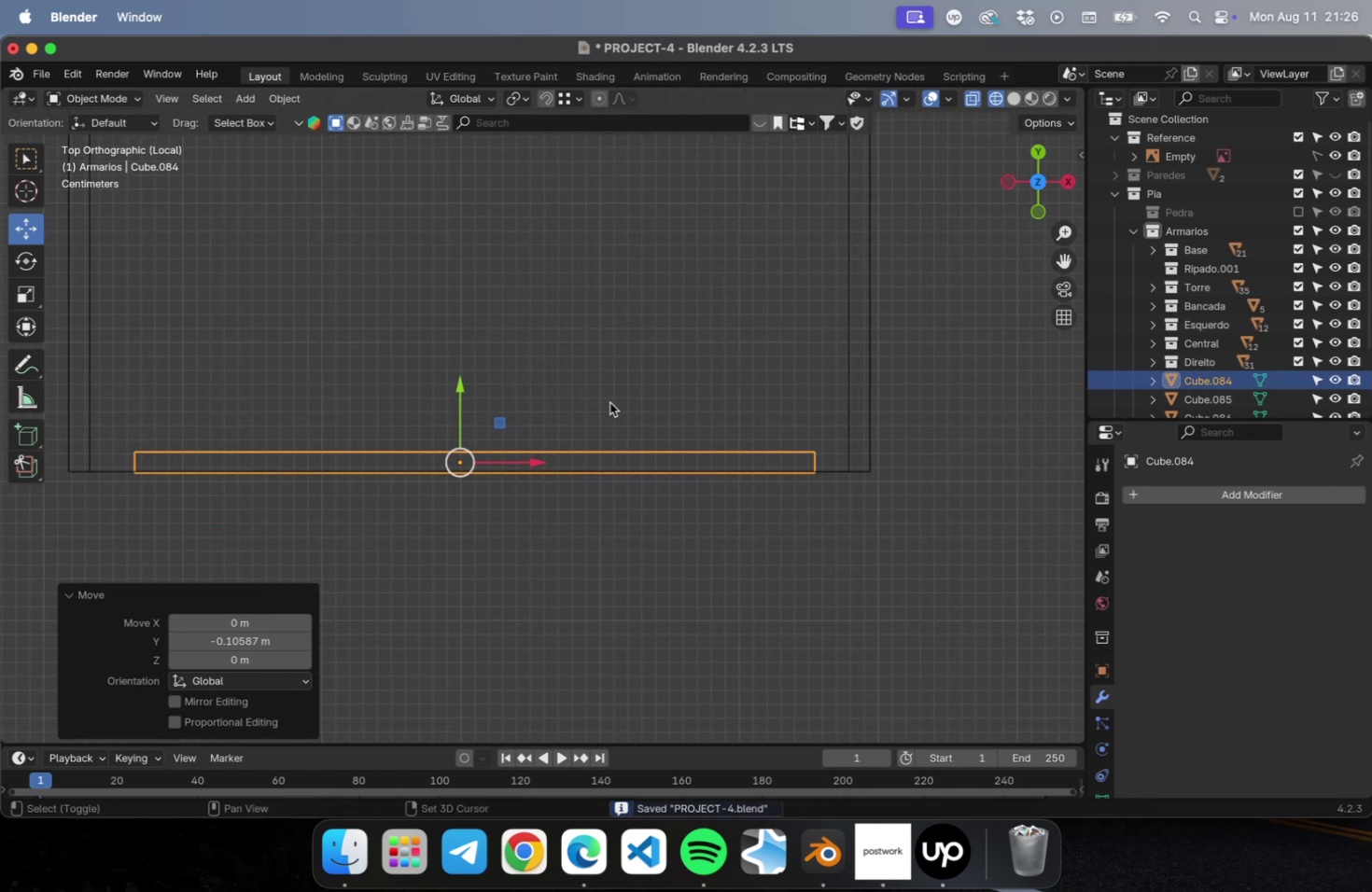 
hold_key(key=ShiftLeft, duration=0.72)
 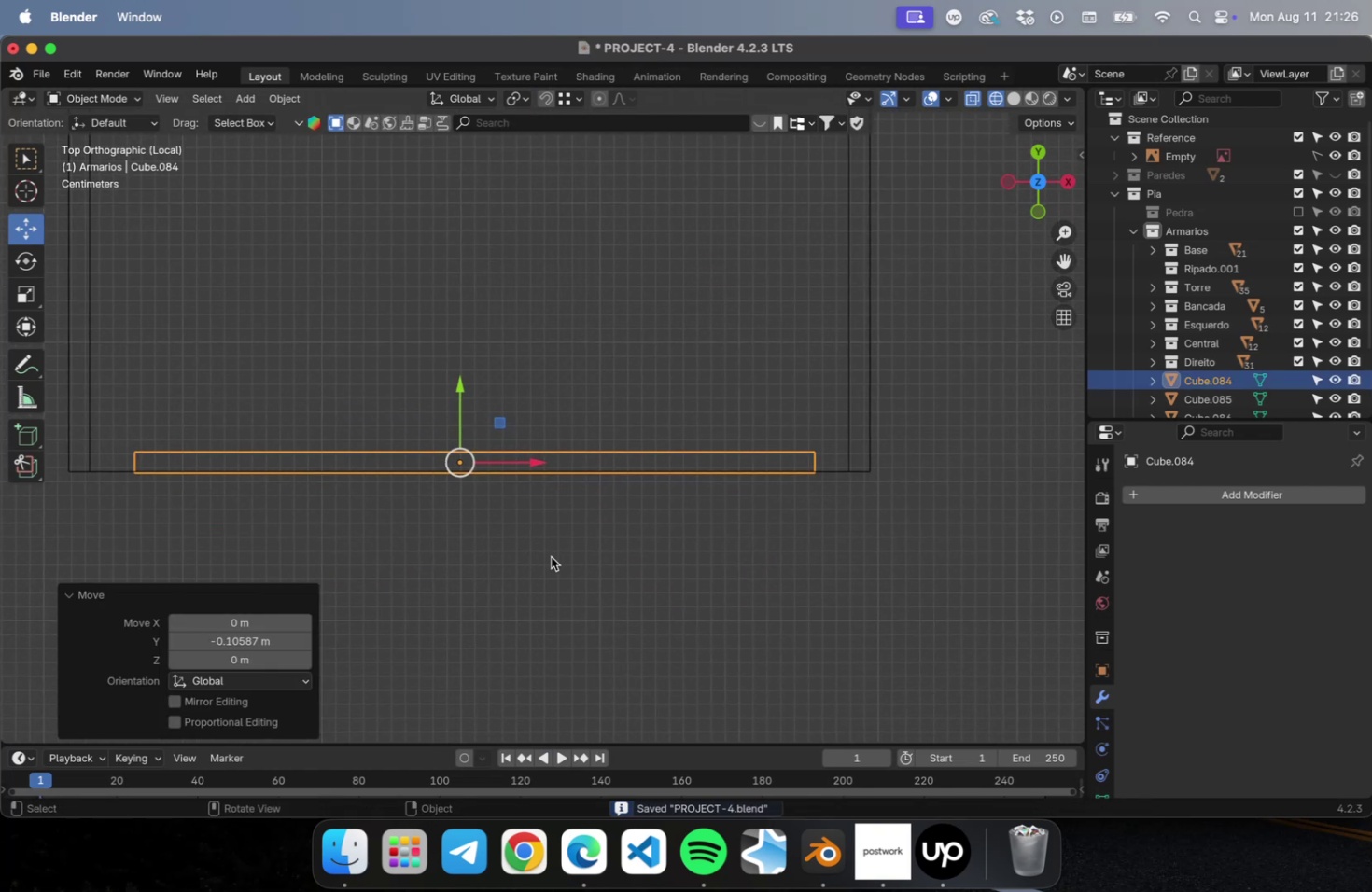 
scroll: coordinate [350, 571], scroll_direction: up, amount: 15.0
 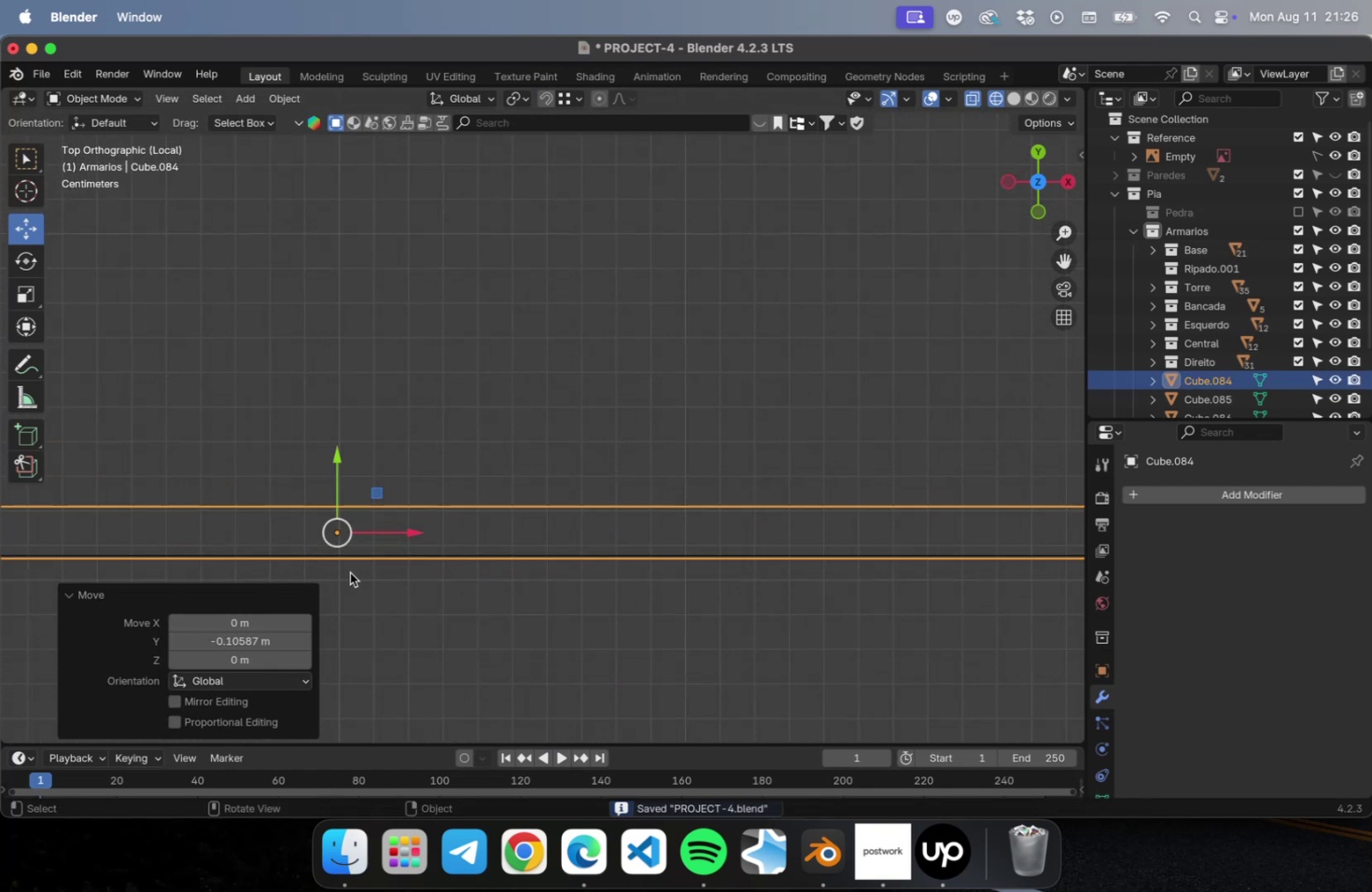 
hold_key(key=ShiftLeft, duration=0.48)
 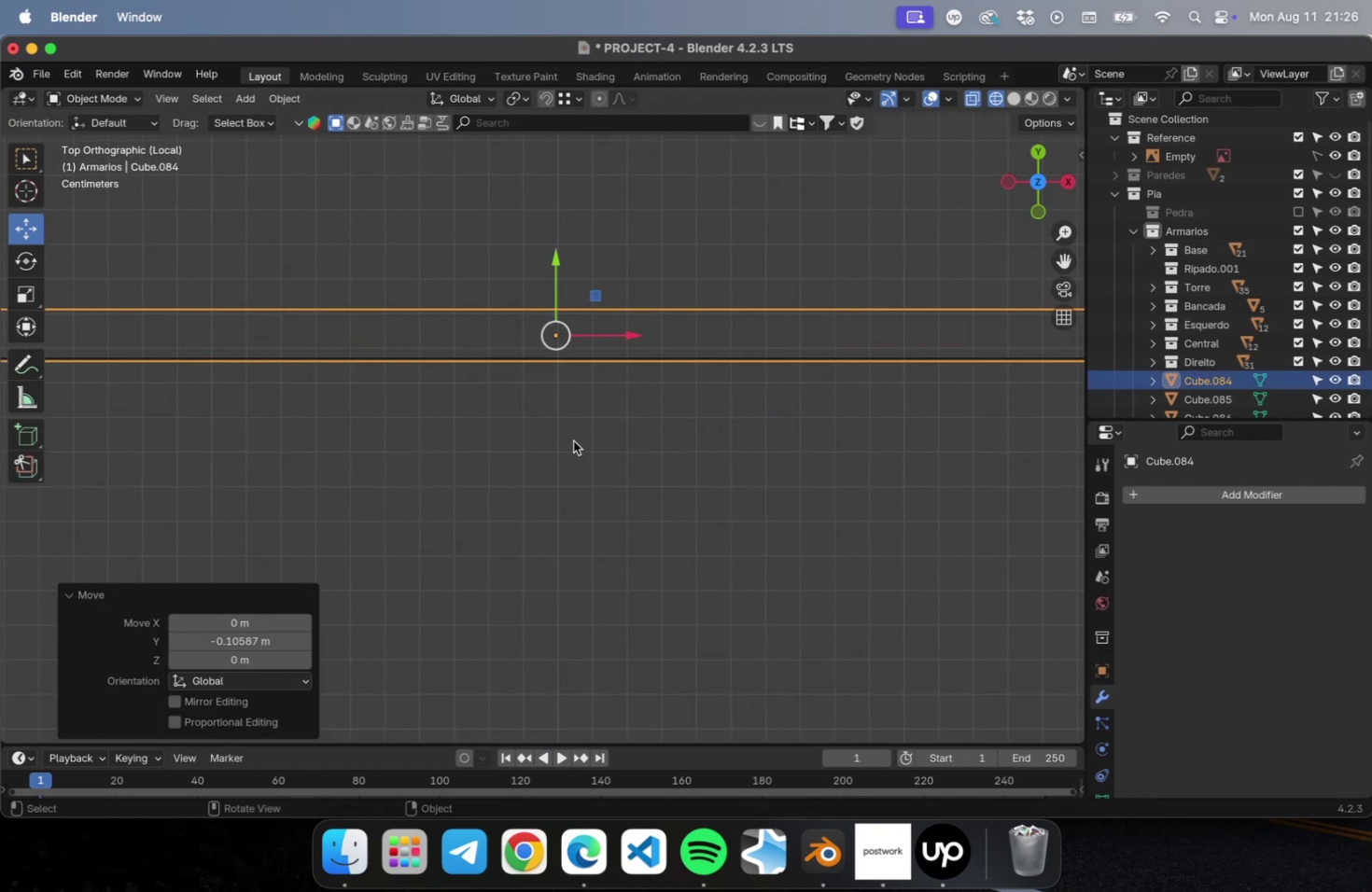 
scroll: coordinate [573, 425], scroll_direction: up, amount: 21.0
 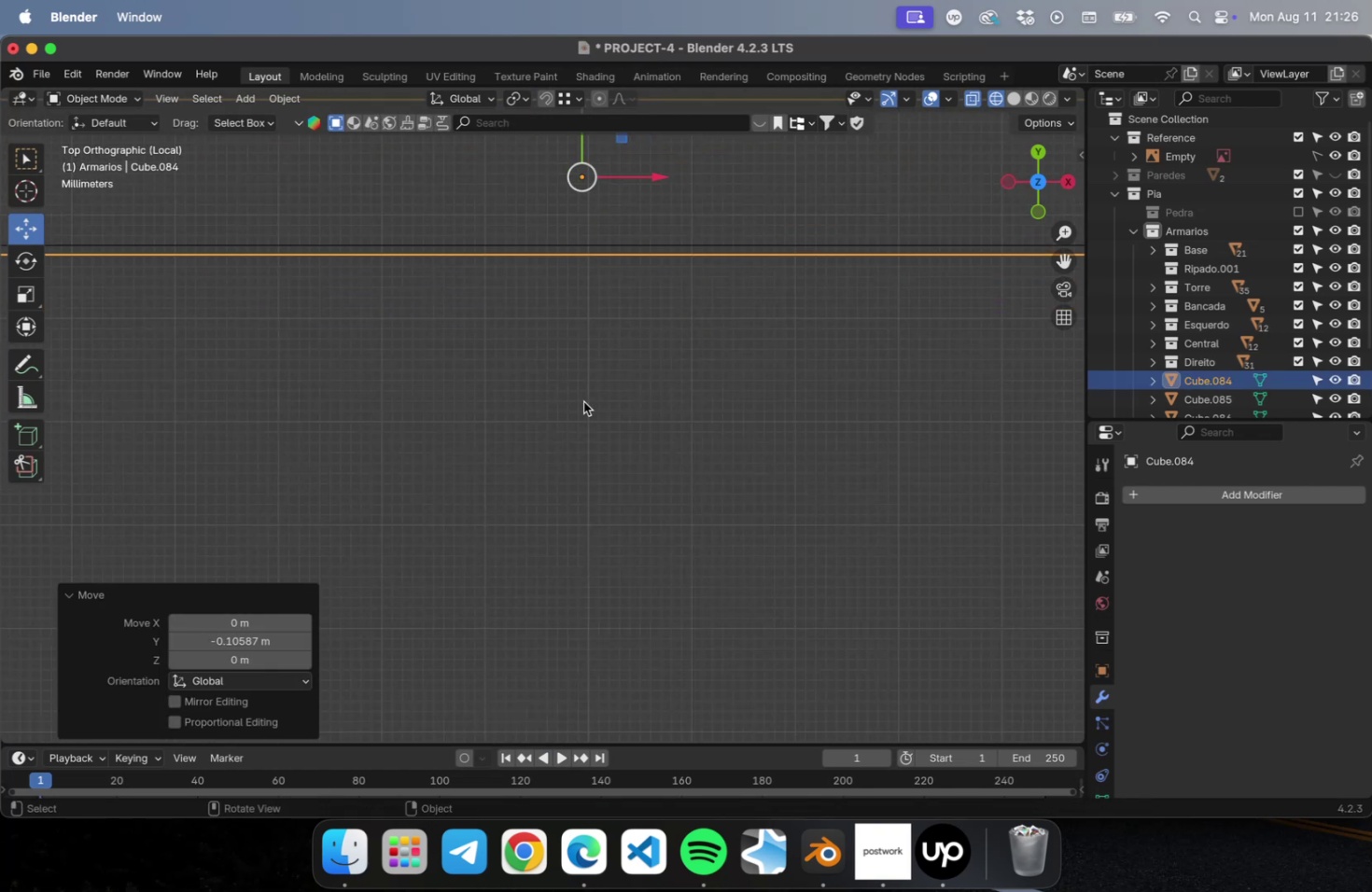 
hold_key(key=ShiftLeft, duration=0.53)
 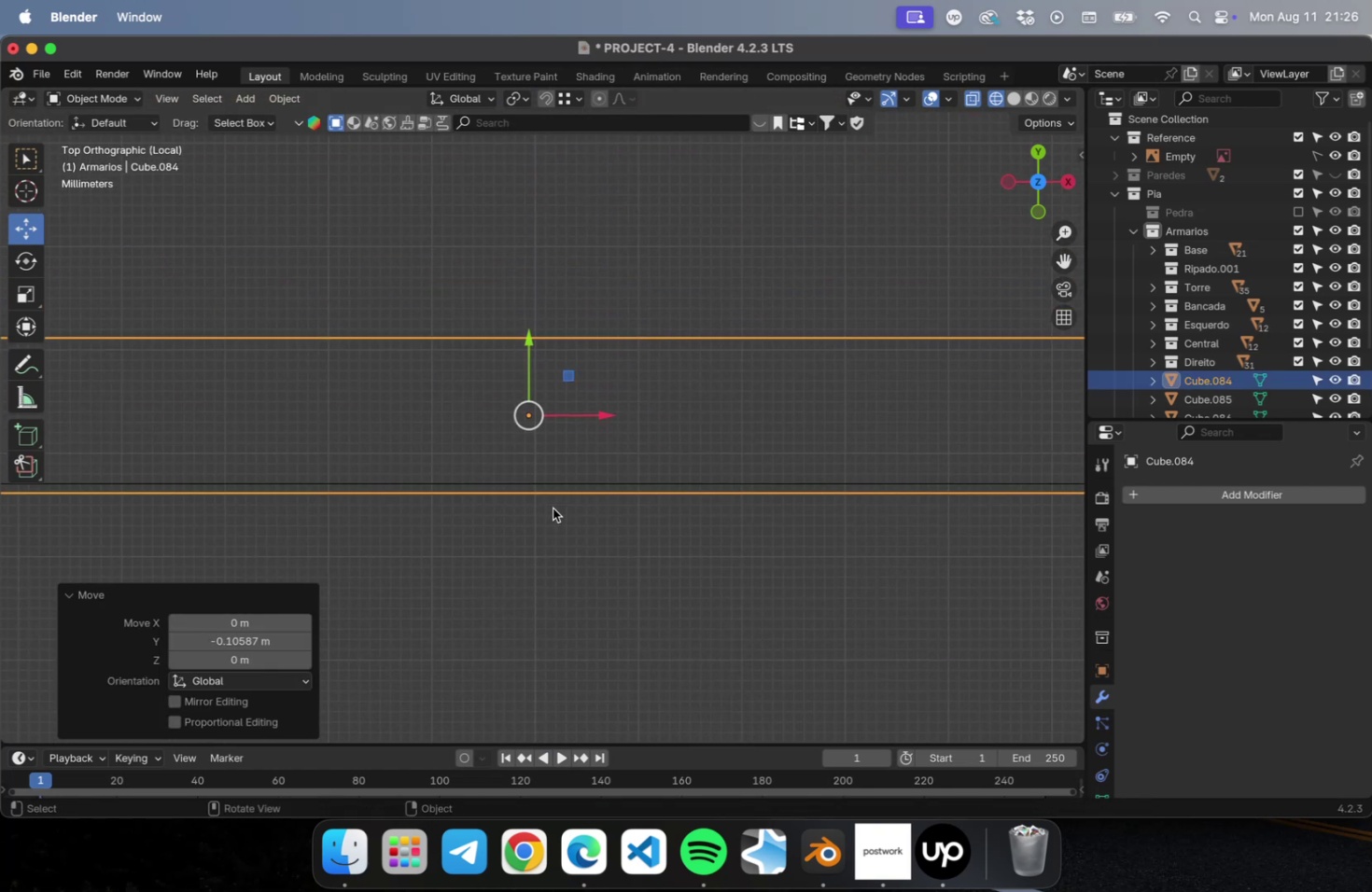 
scroll: coordinate [543, 489], scroll_direction: up, amount: 15.0
 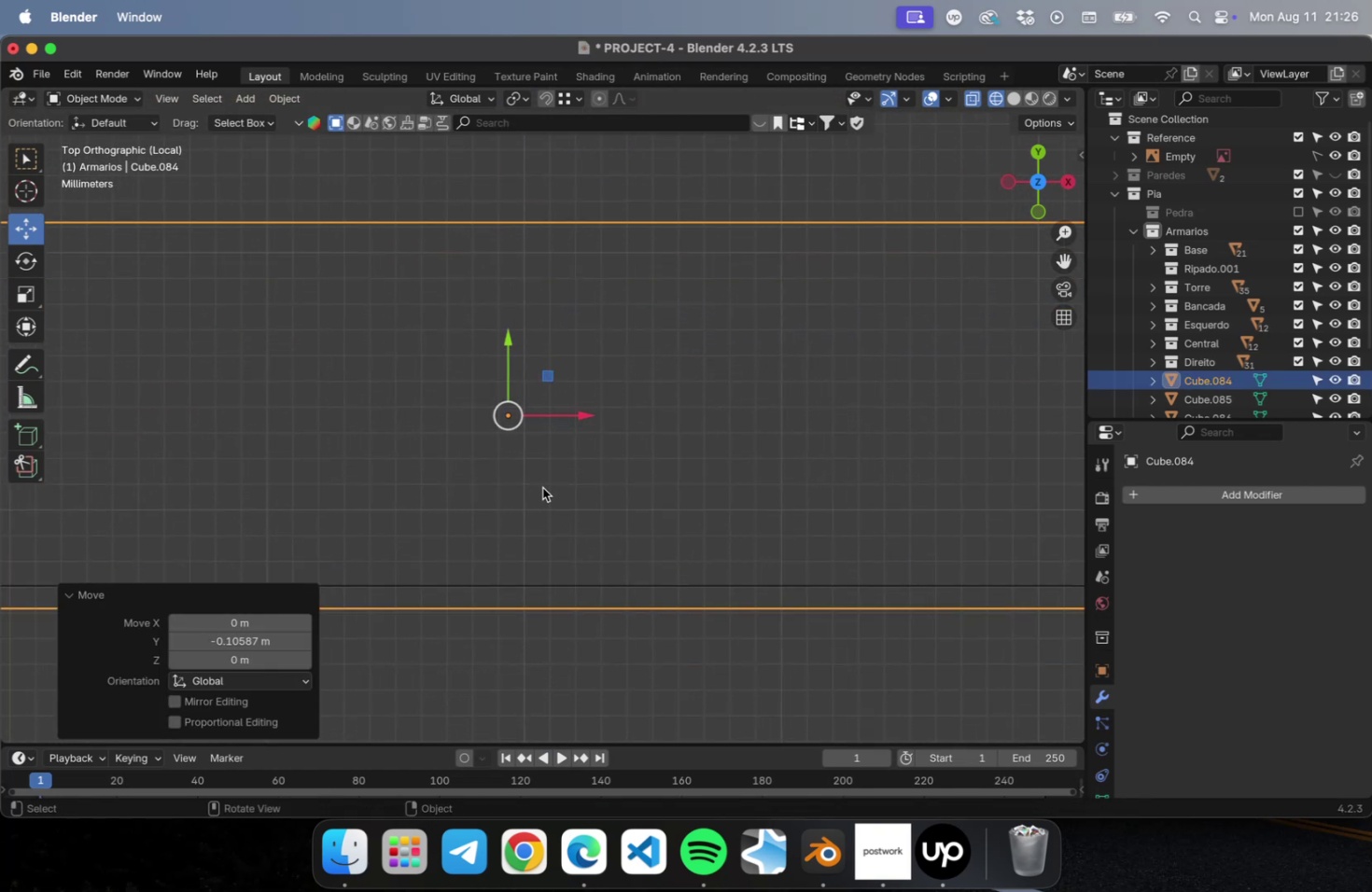 
hold_key(key=ShiftLeft, duration=0.72)
 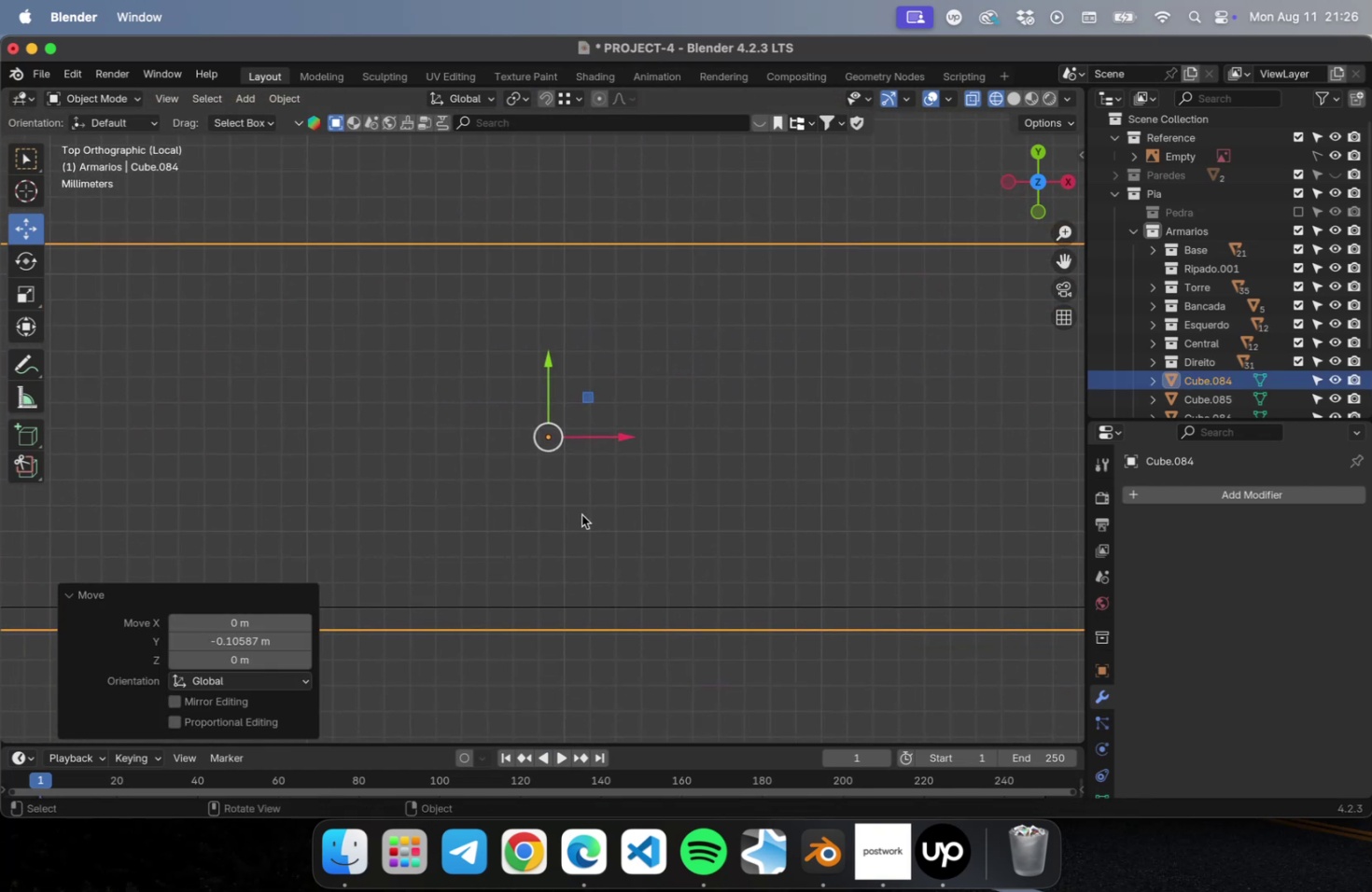 
type(gy)
 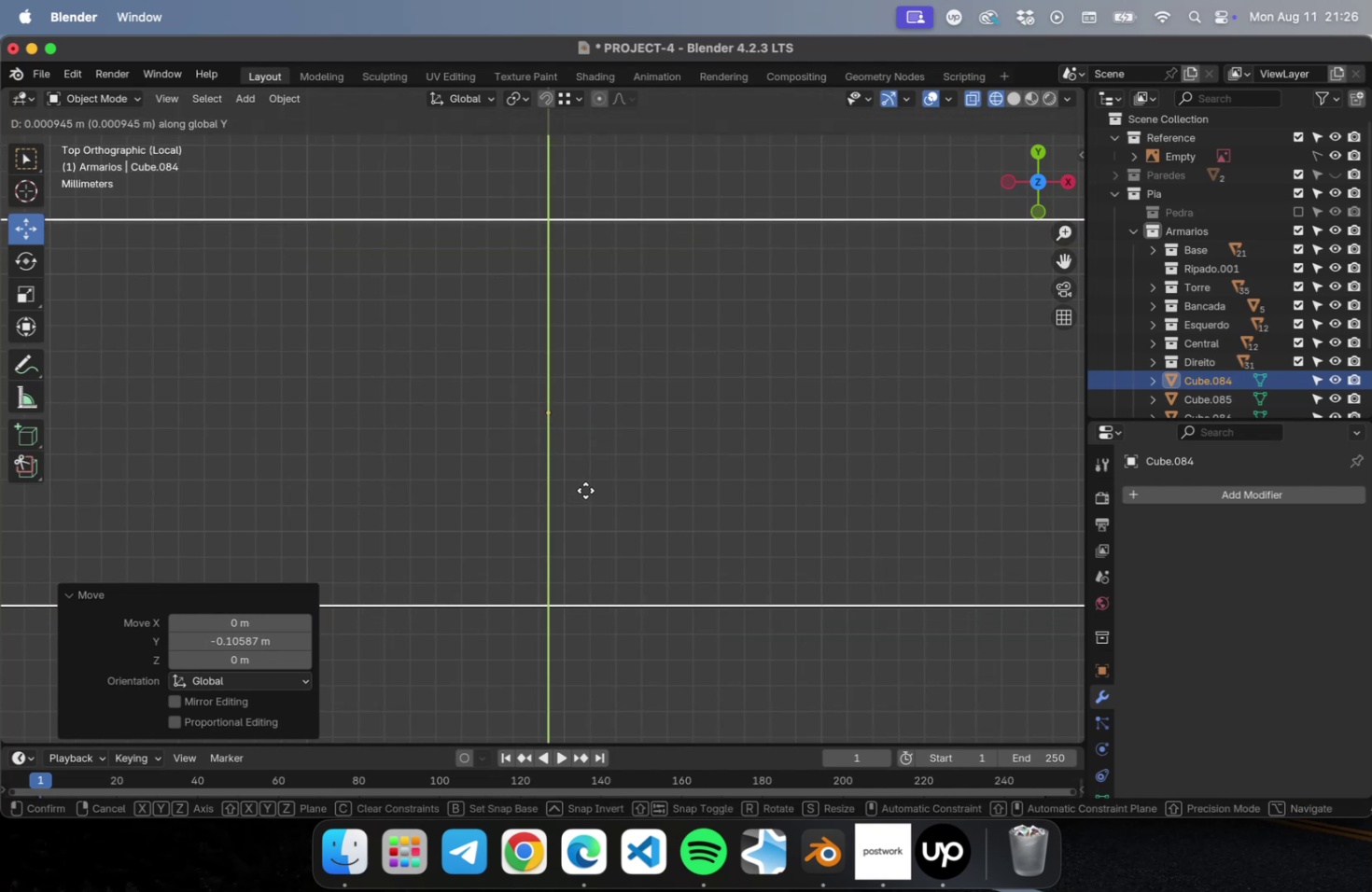 
left_click([585, 490])
 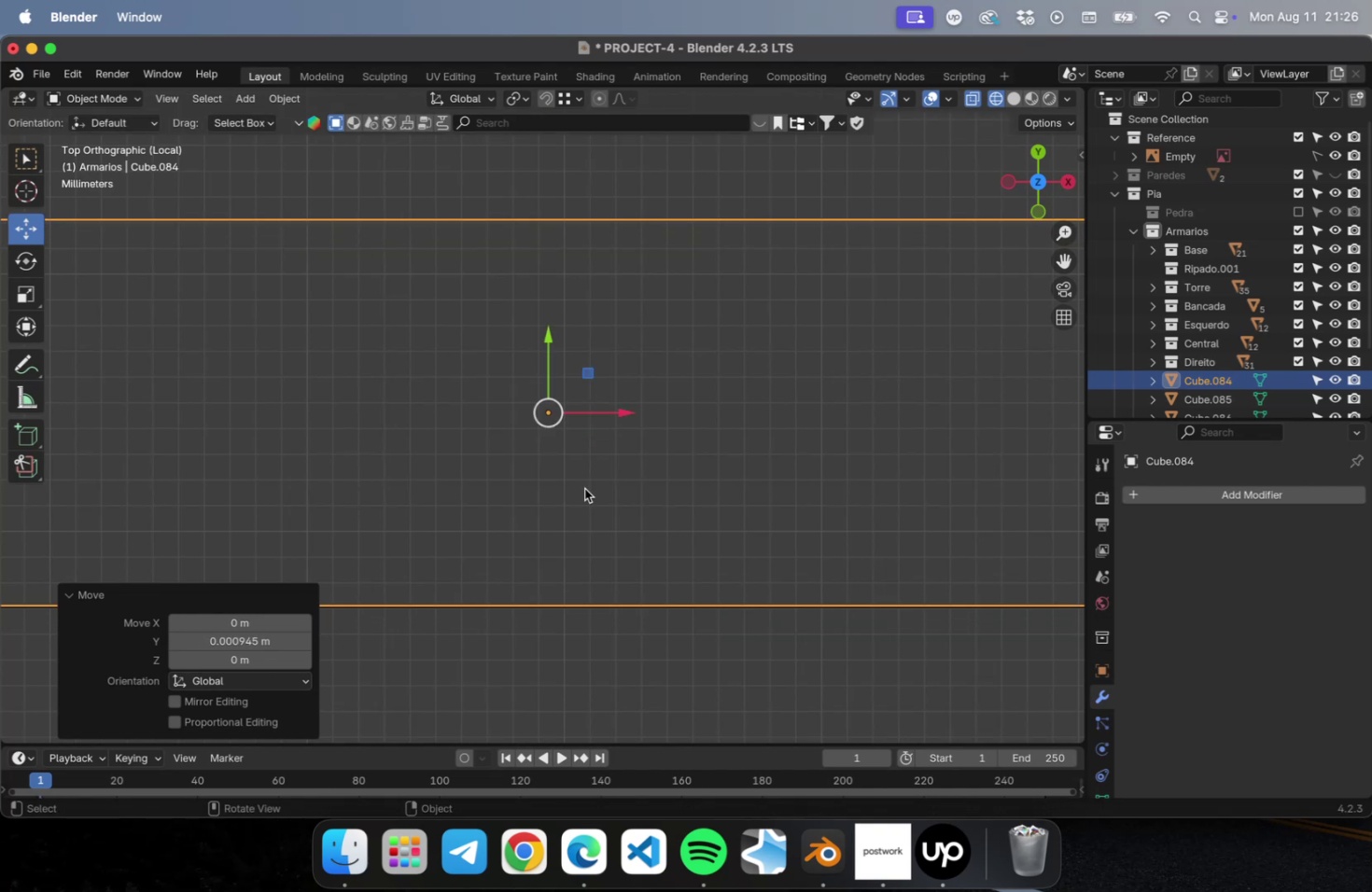 
scroll: coordinate [832, 478], scroll_direction: down, amount: 70.0
 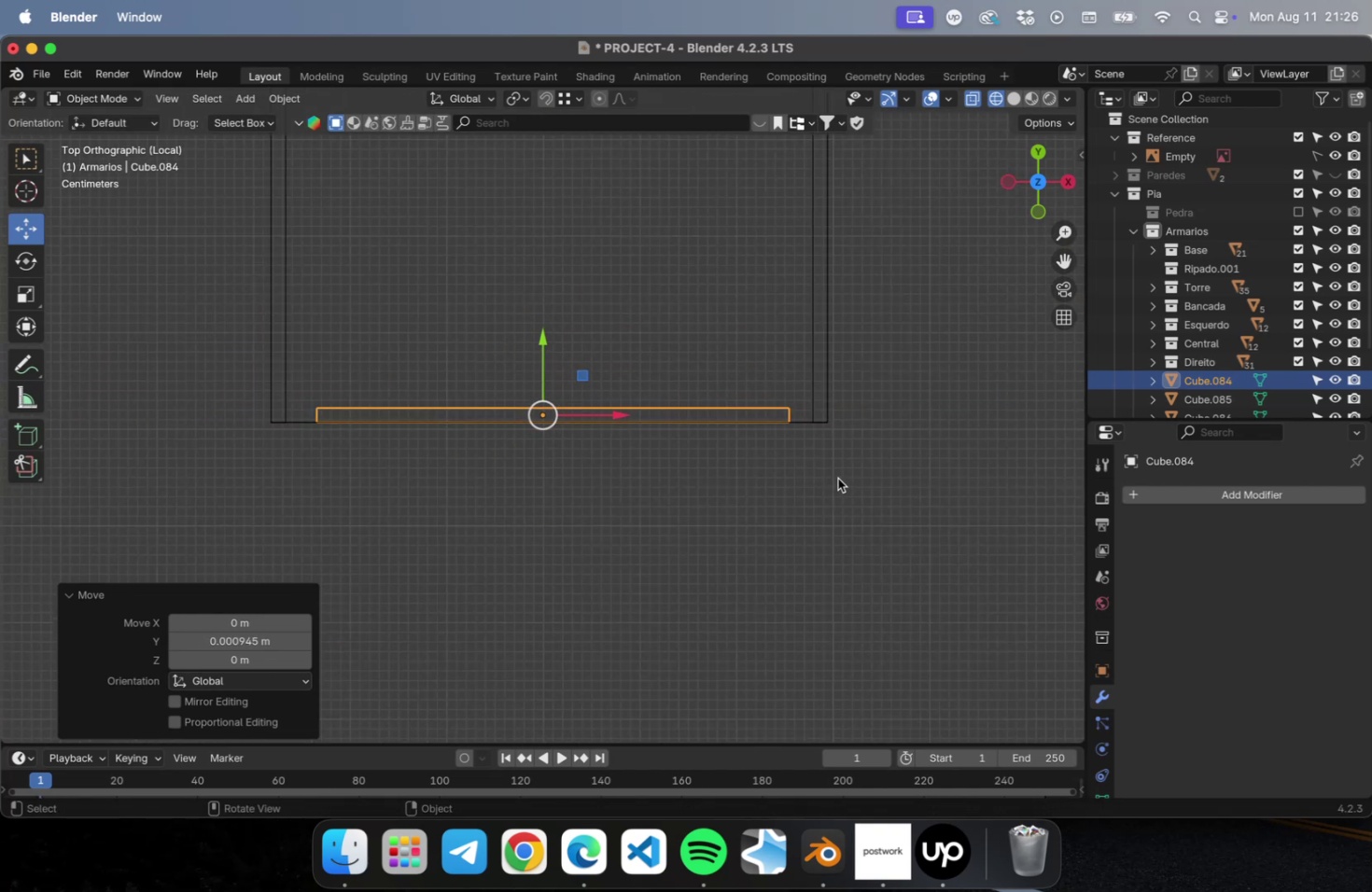 
hold_key(key=ShiftLeft, duration=0.37)
 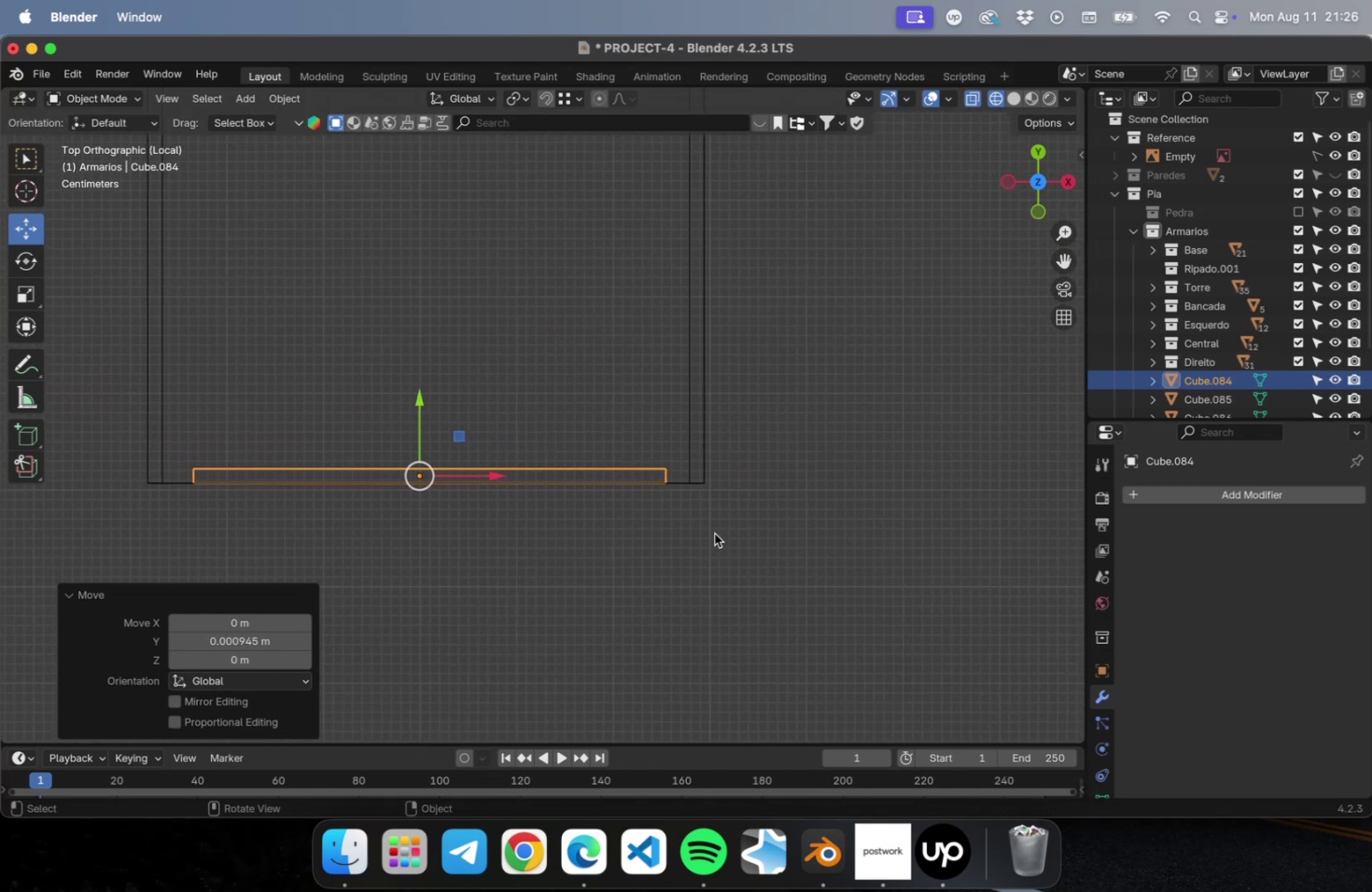 
key(Tab)
 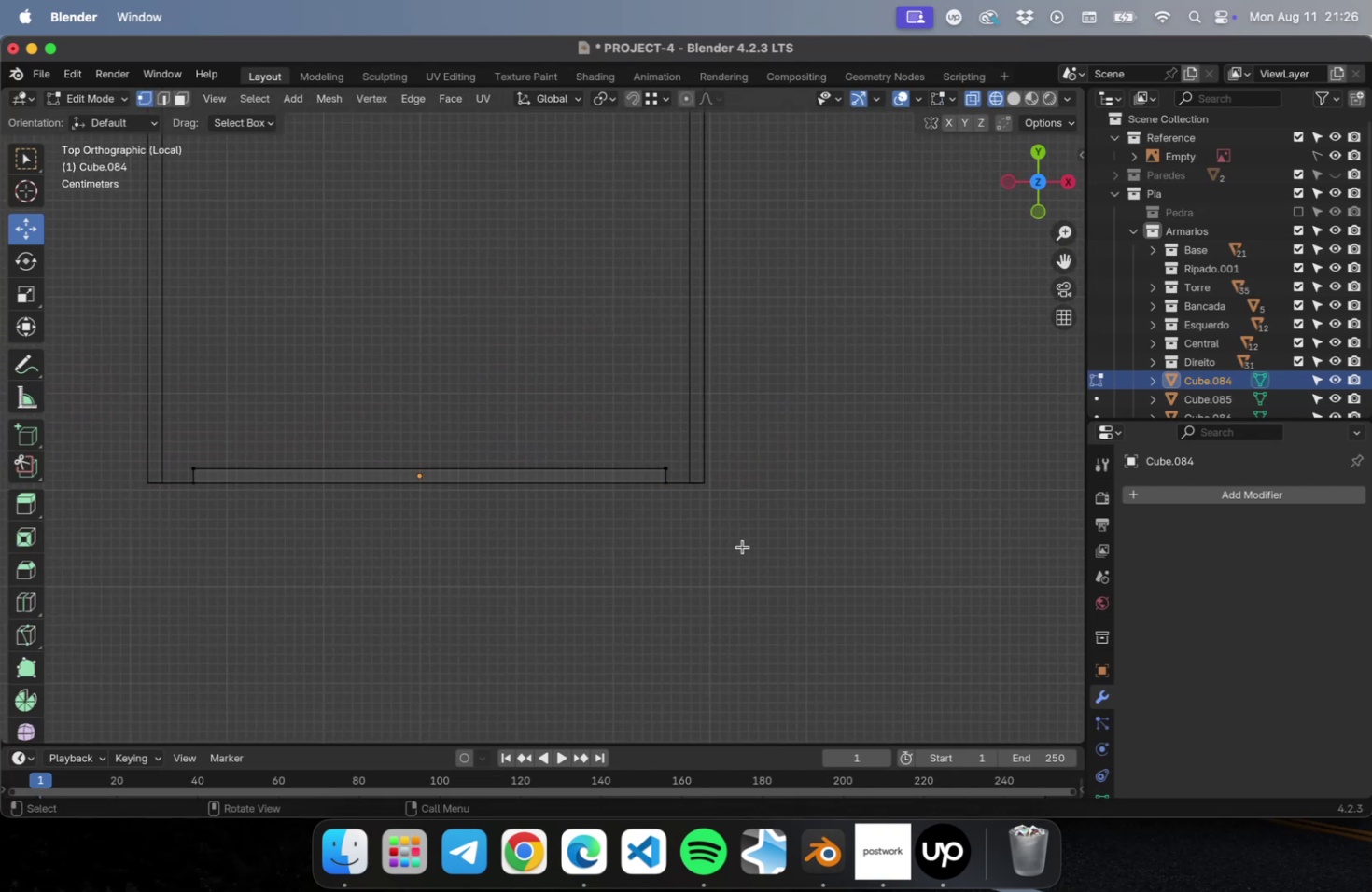 
left_click_drag(start_coordinate=[753, 557], to_coordinate=[575, 352])
 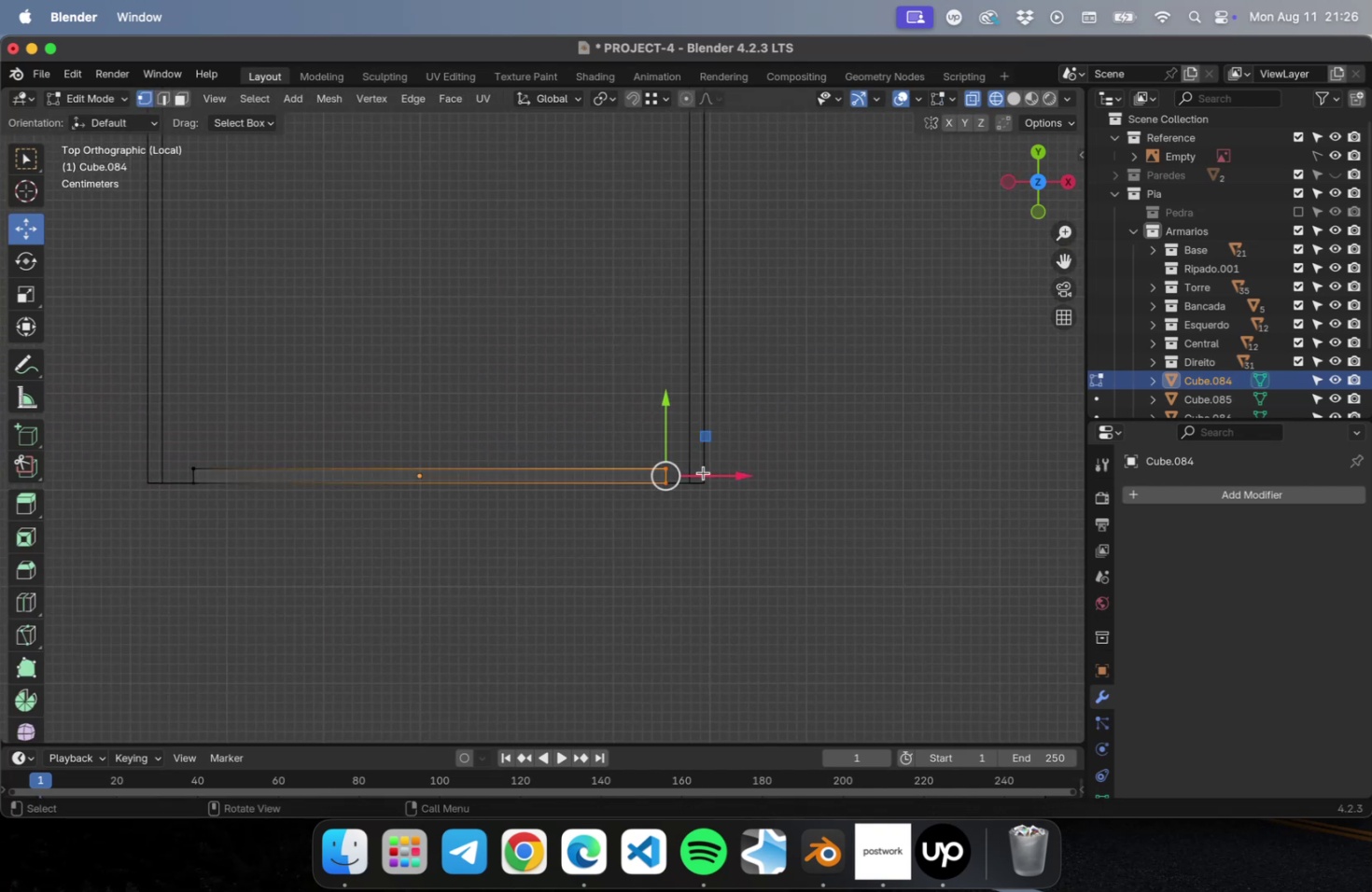 
scroll: coordinate [706, 471], scroll_direction: up, amount: 29.0
 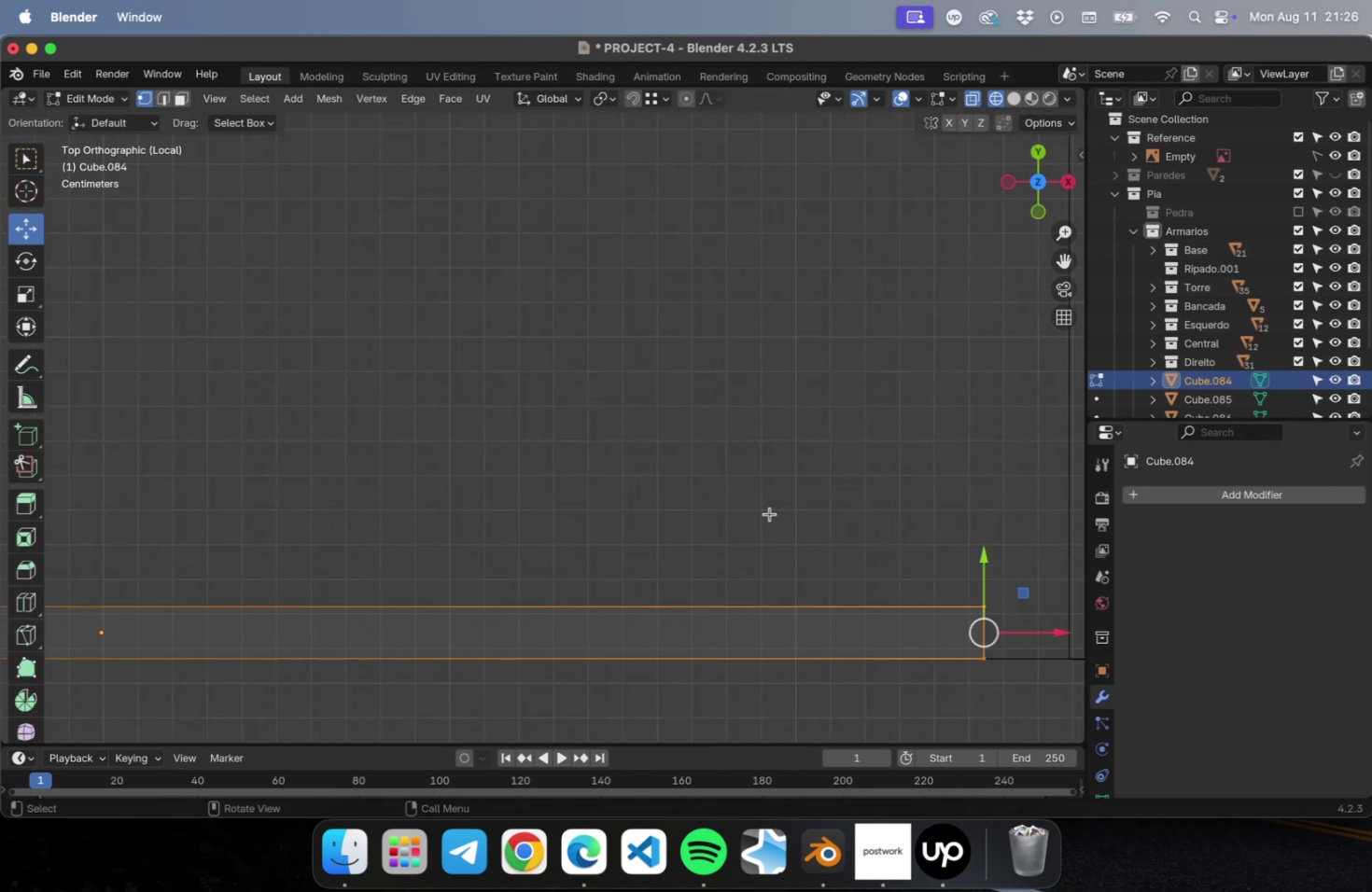 
hold_key(key=ShiftLeft, duration=0.42)
 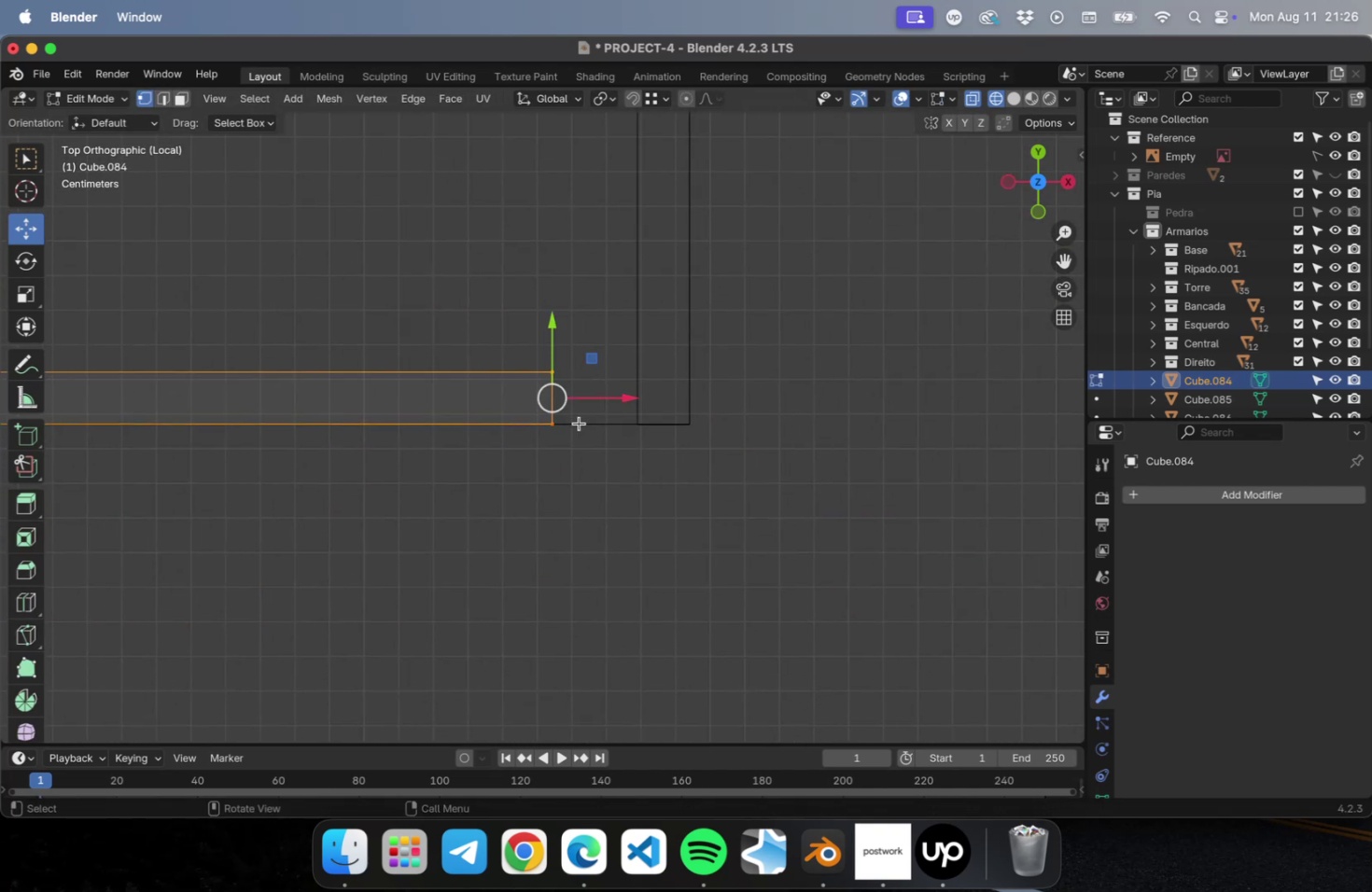 
scroll: coordinate [612, 417], scroll_direction: up, amount: 21.0
 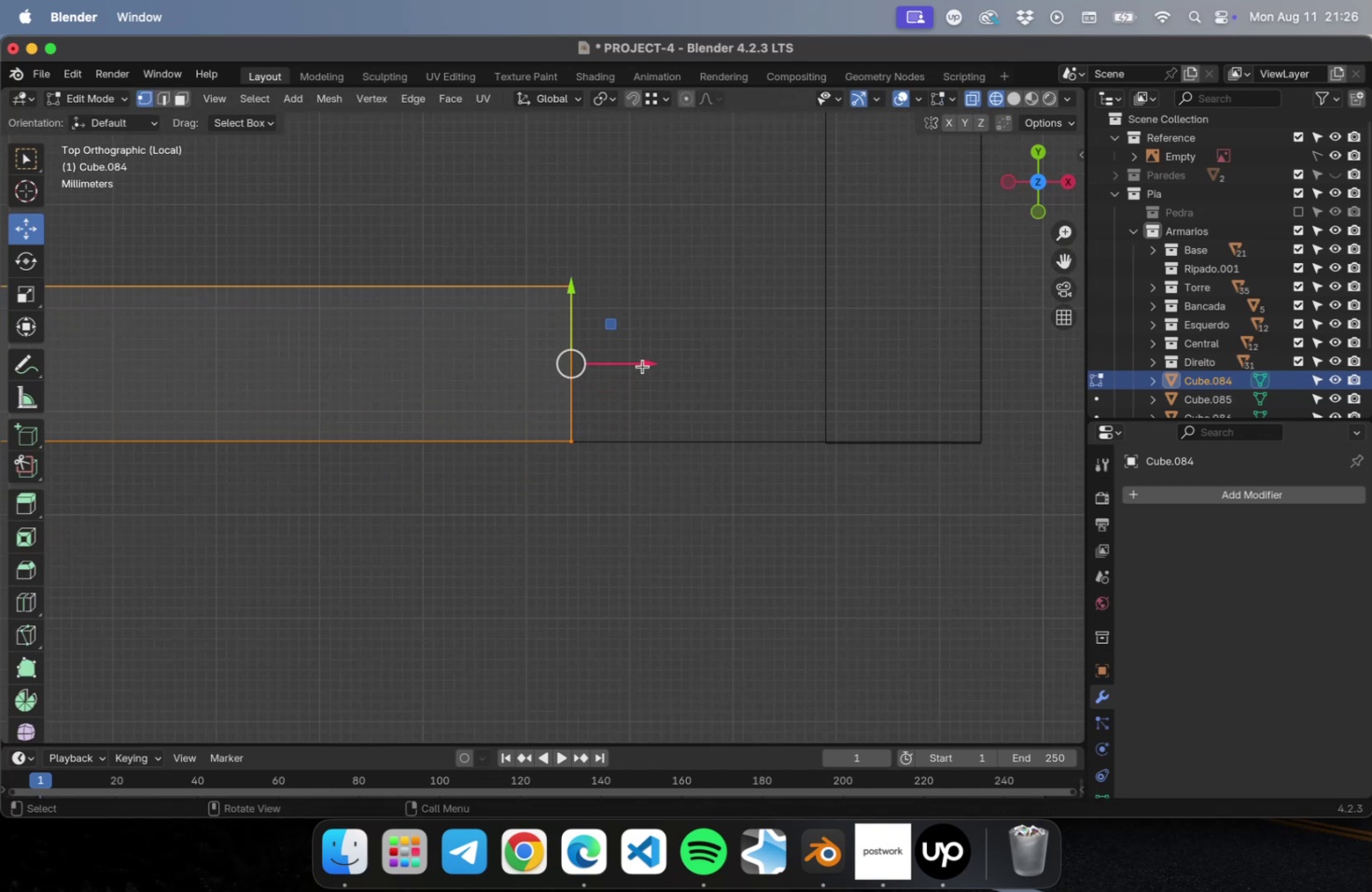 
left_click_drag(start_coordinate=[642, 364], to_coordinate=[900, 359])
 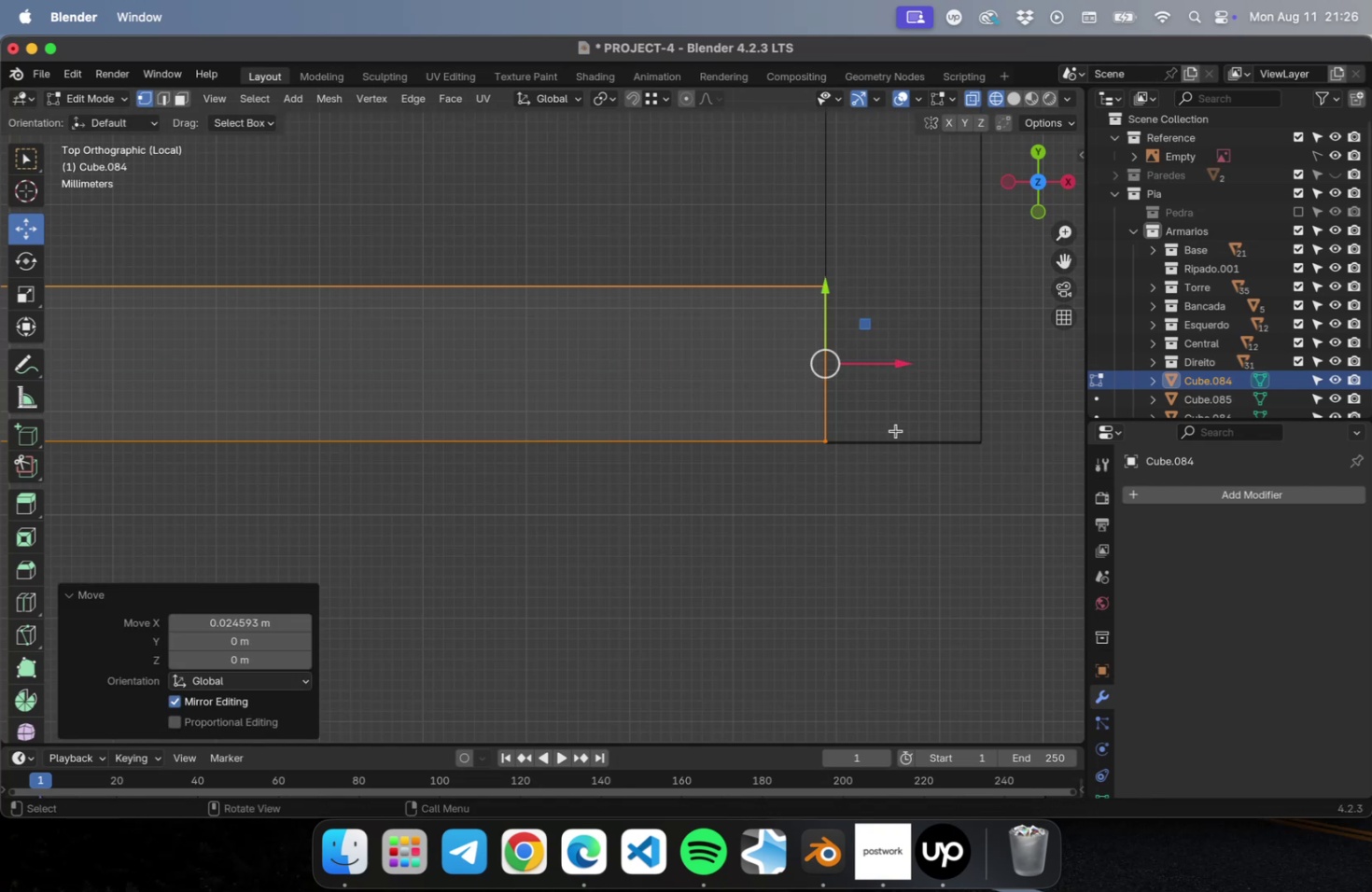 
scroll: coordinate [903, 441], scroll_direction: down, amount: 39.0
 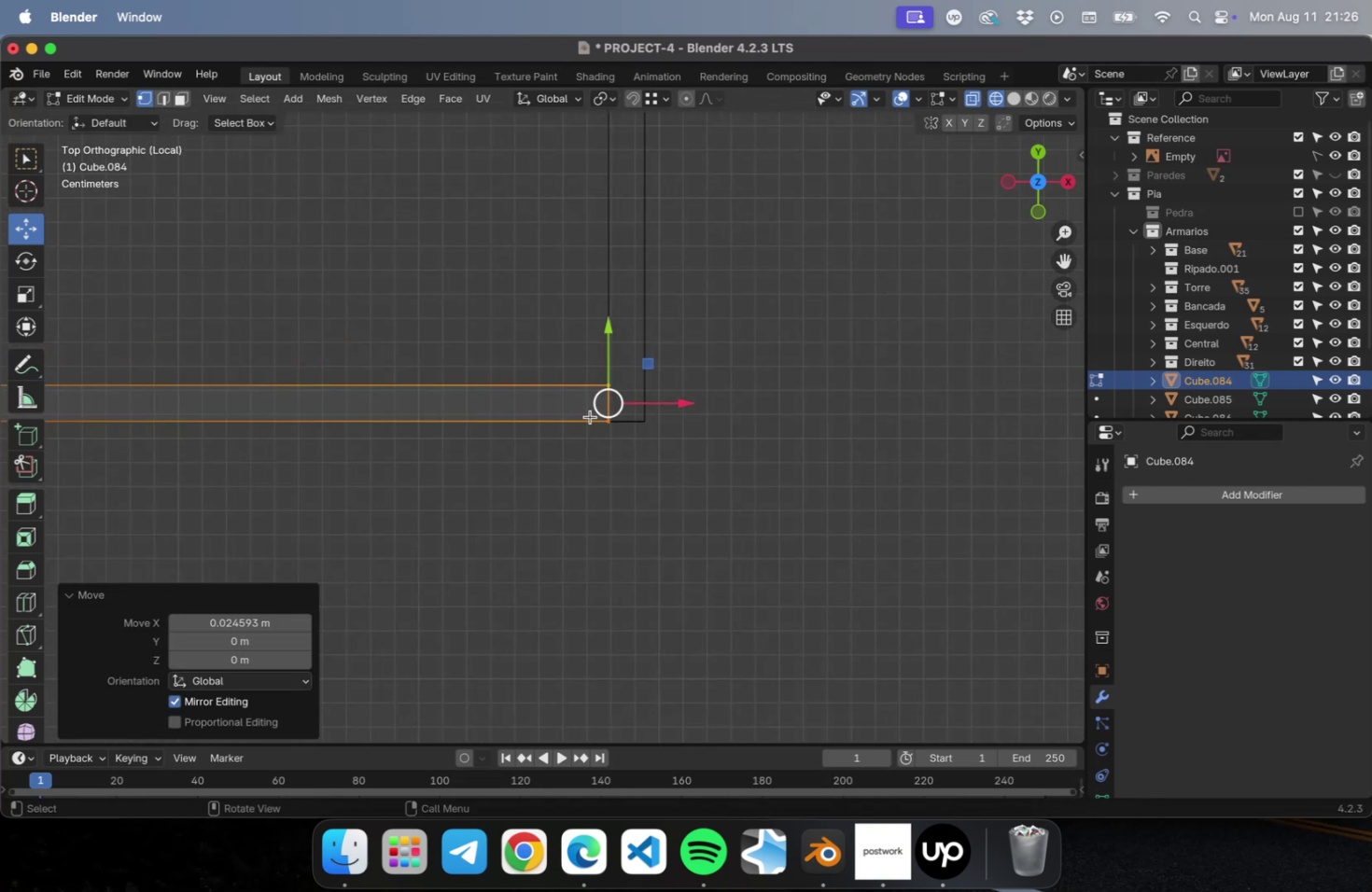 
hold_key(key=ShiftLeft, duration=1.26)
 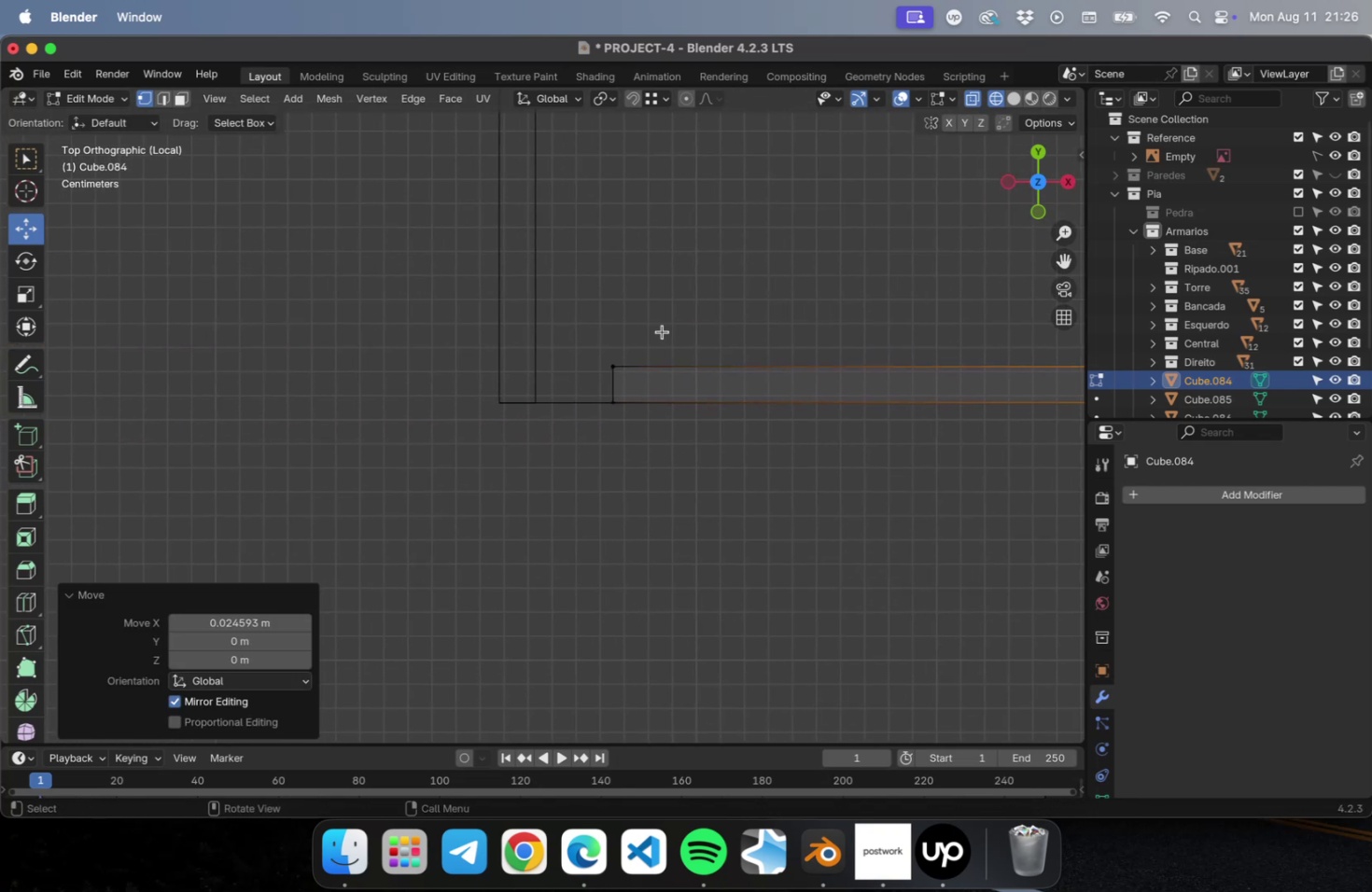 
left_click_drag(start_coordinate=[662, 331], to_coordinate=[506, 507])
 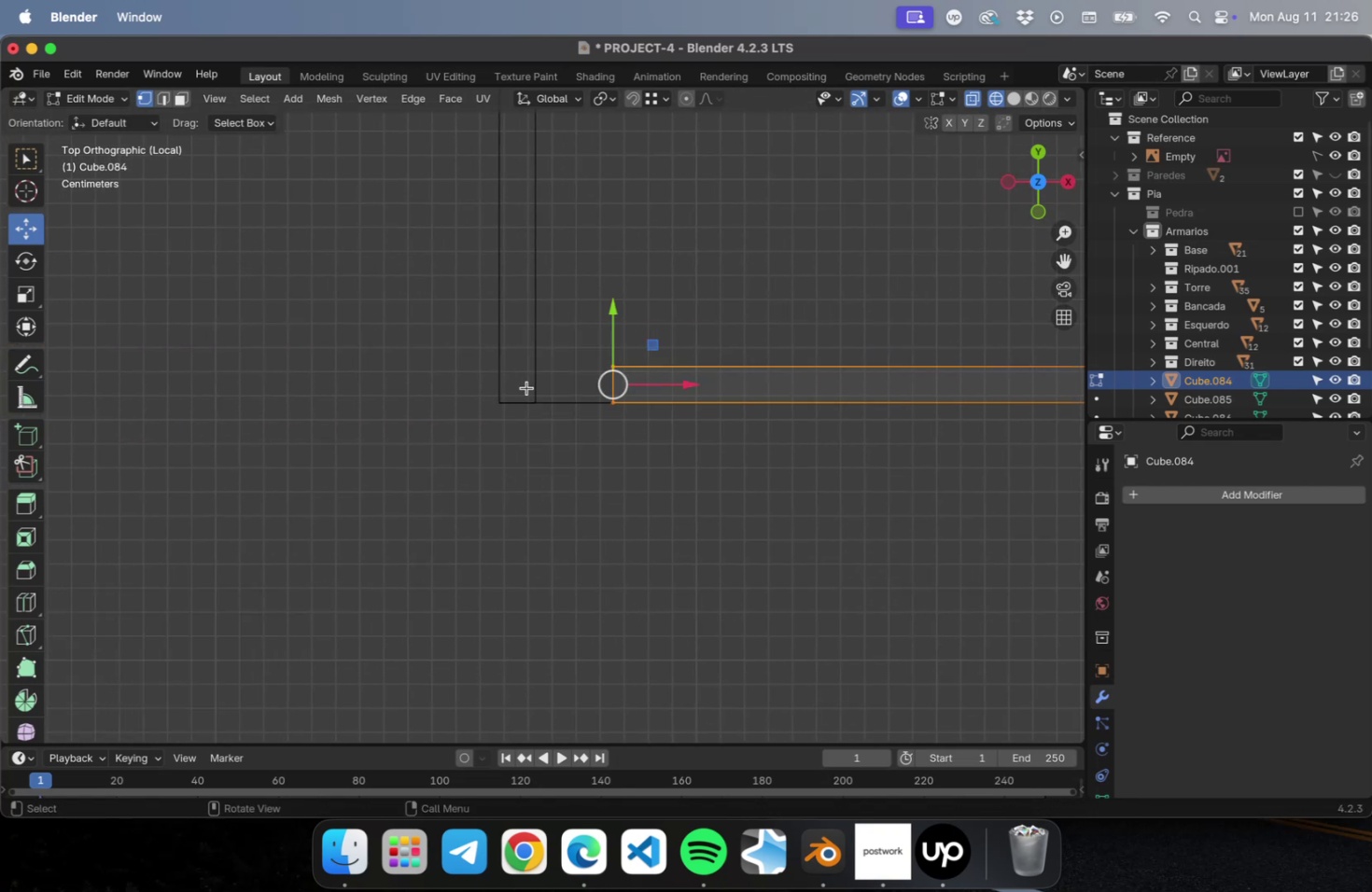 
scroll: coordinate [531, 387], scroll_direction: up, amount: 29.0
 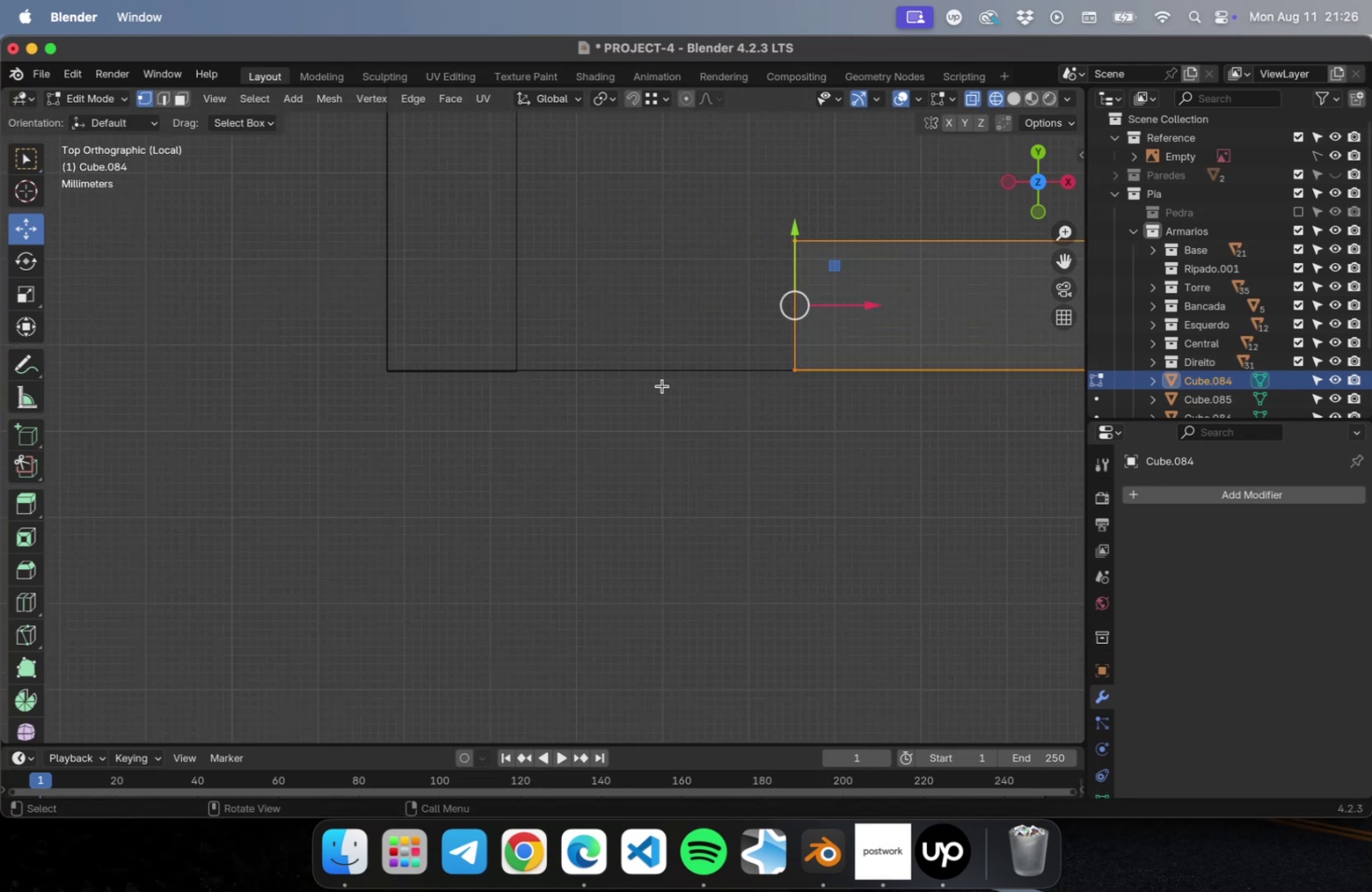 
hold_key(key=ShiftLeft, duration=0.35)
 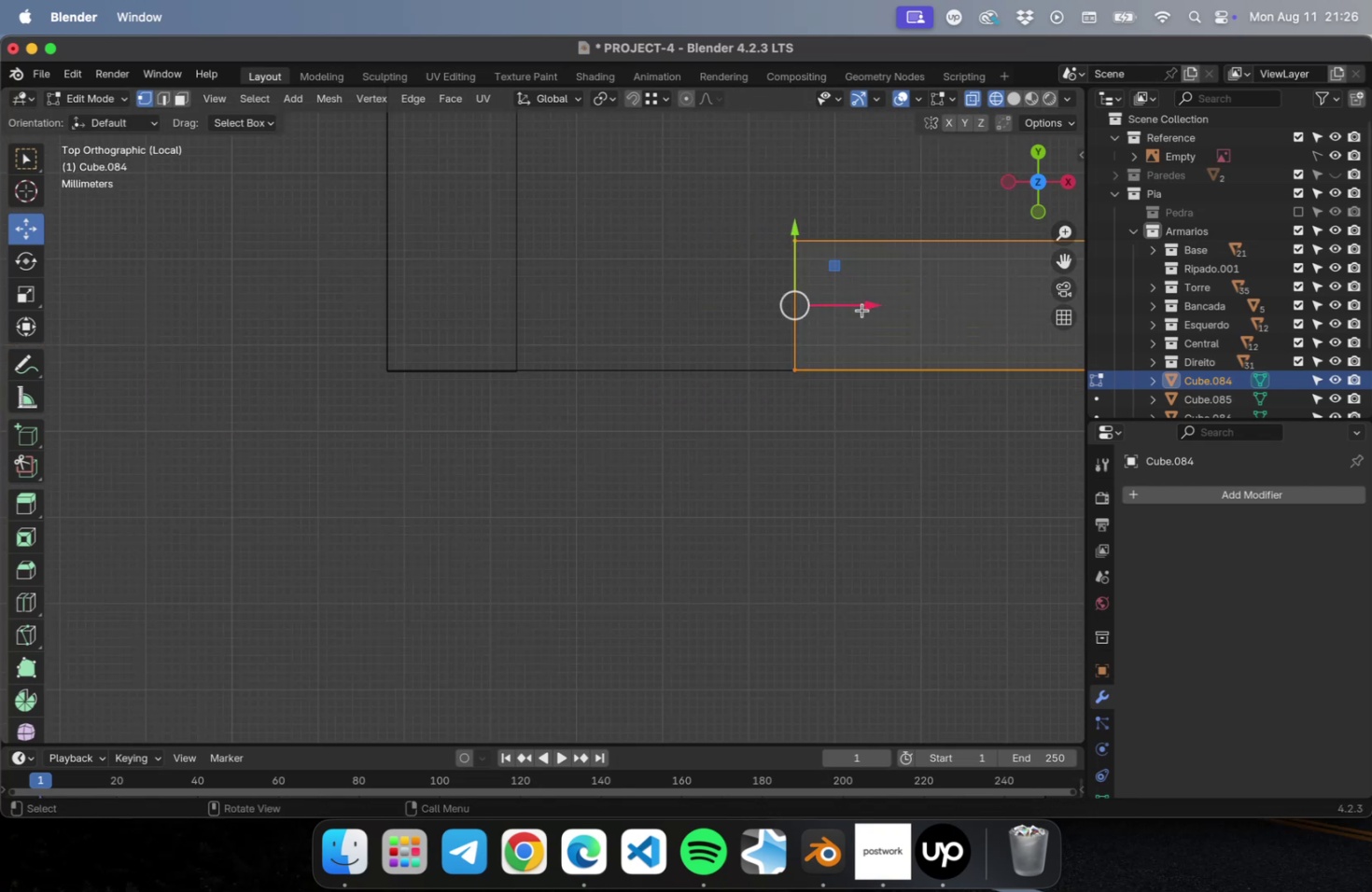 
left_click_drag(start_coordinate=[863, 306], to_coordinate=[585, 304])
 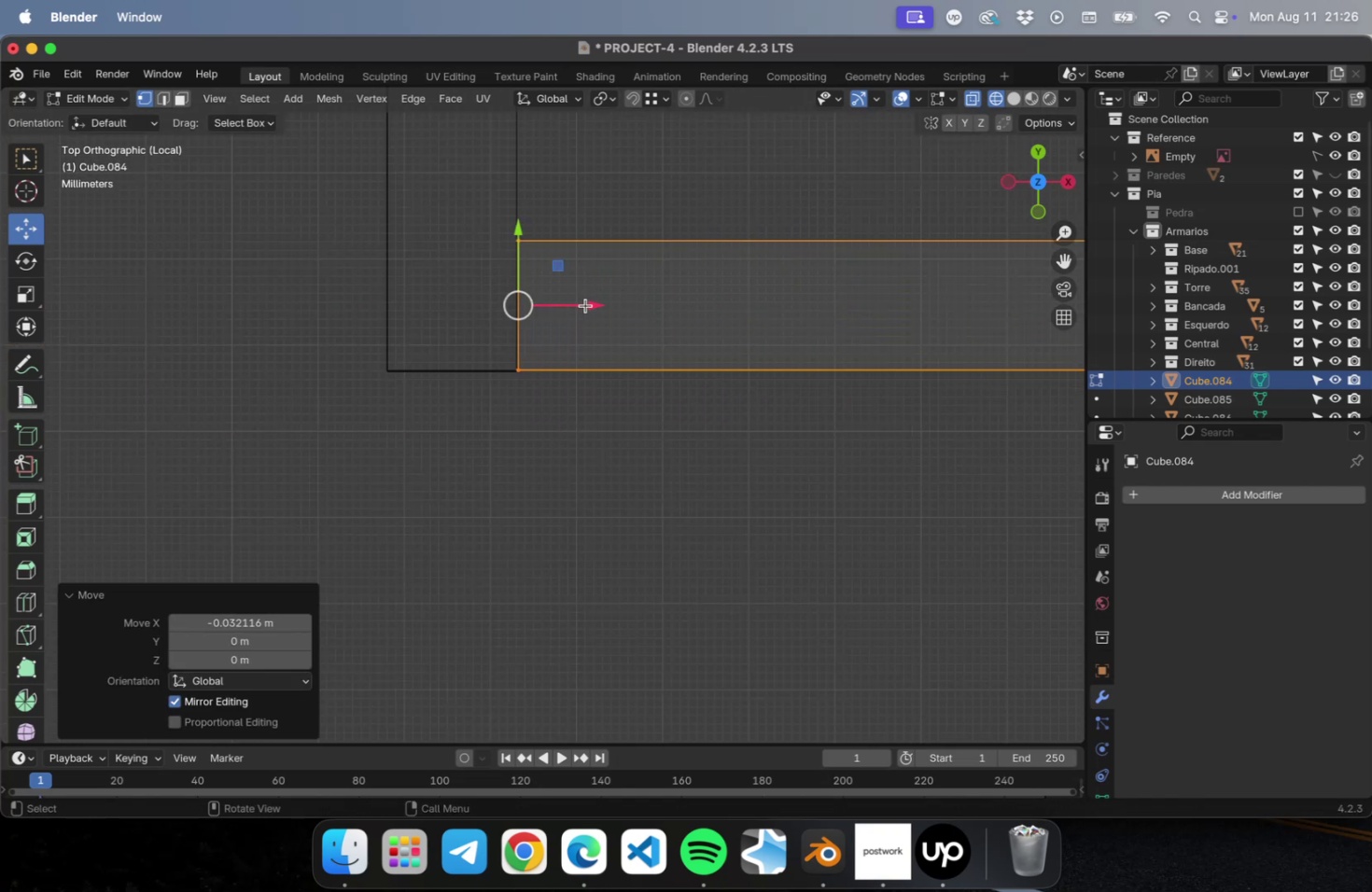 
scroll: coordinate [581, 304], scroll_direction: up, amount: 23.0
 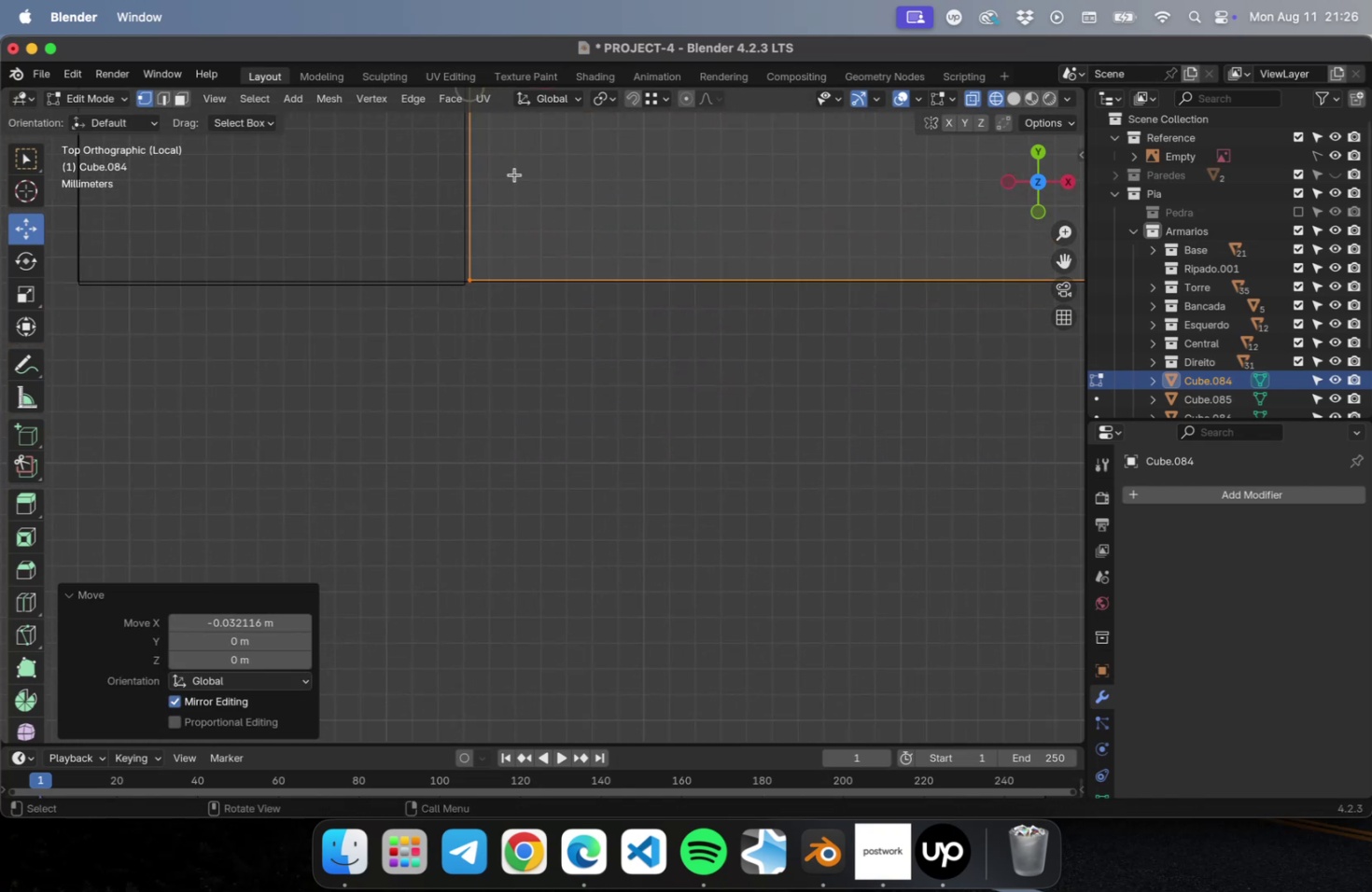 
hold_key(key=ShiftLeft, duration=0.45)
 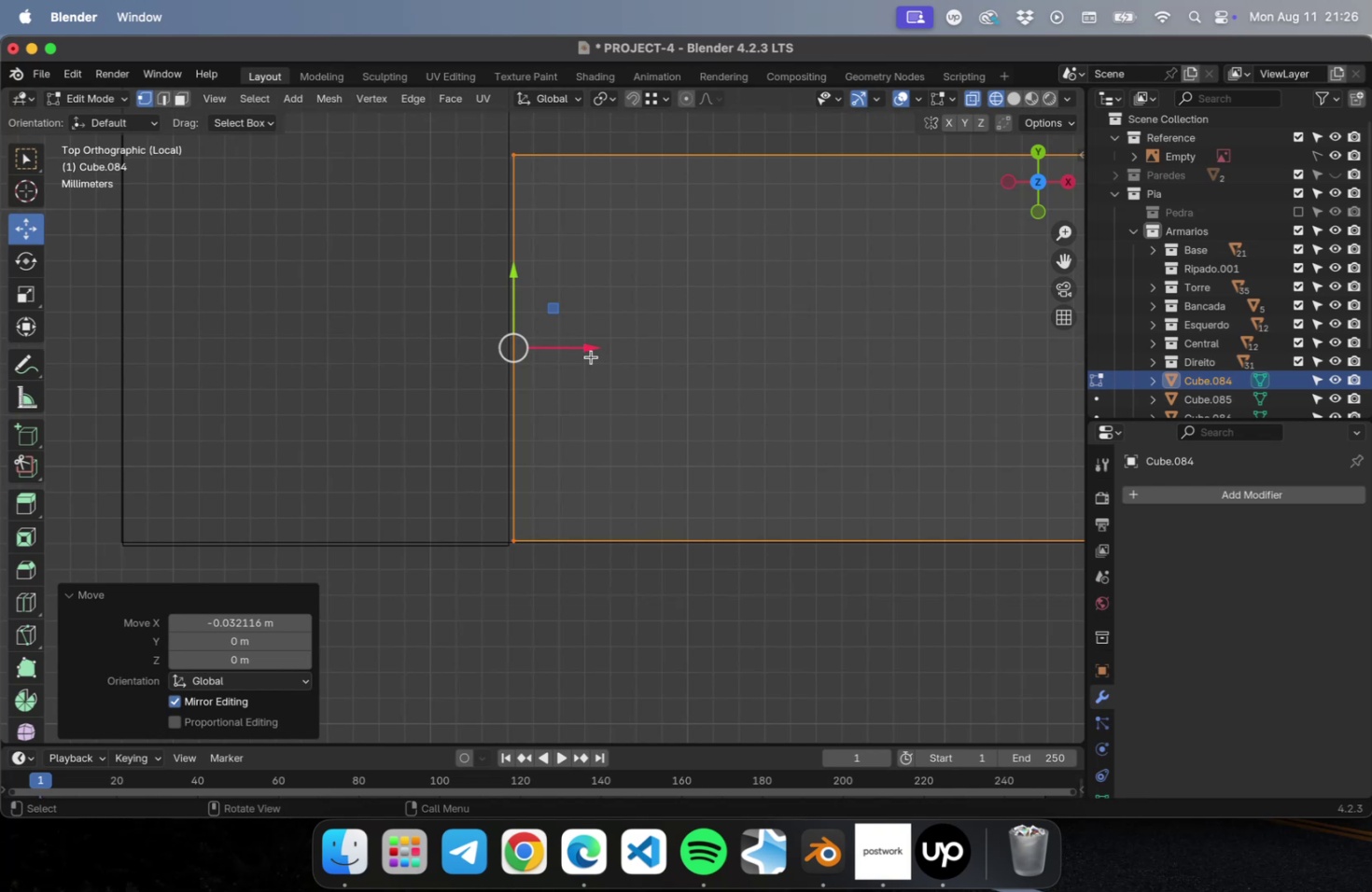 
left_click_drag(start_coordinate=[589, 347], to_coordinate=[581, 349])
 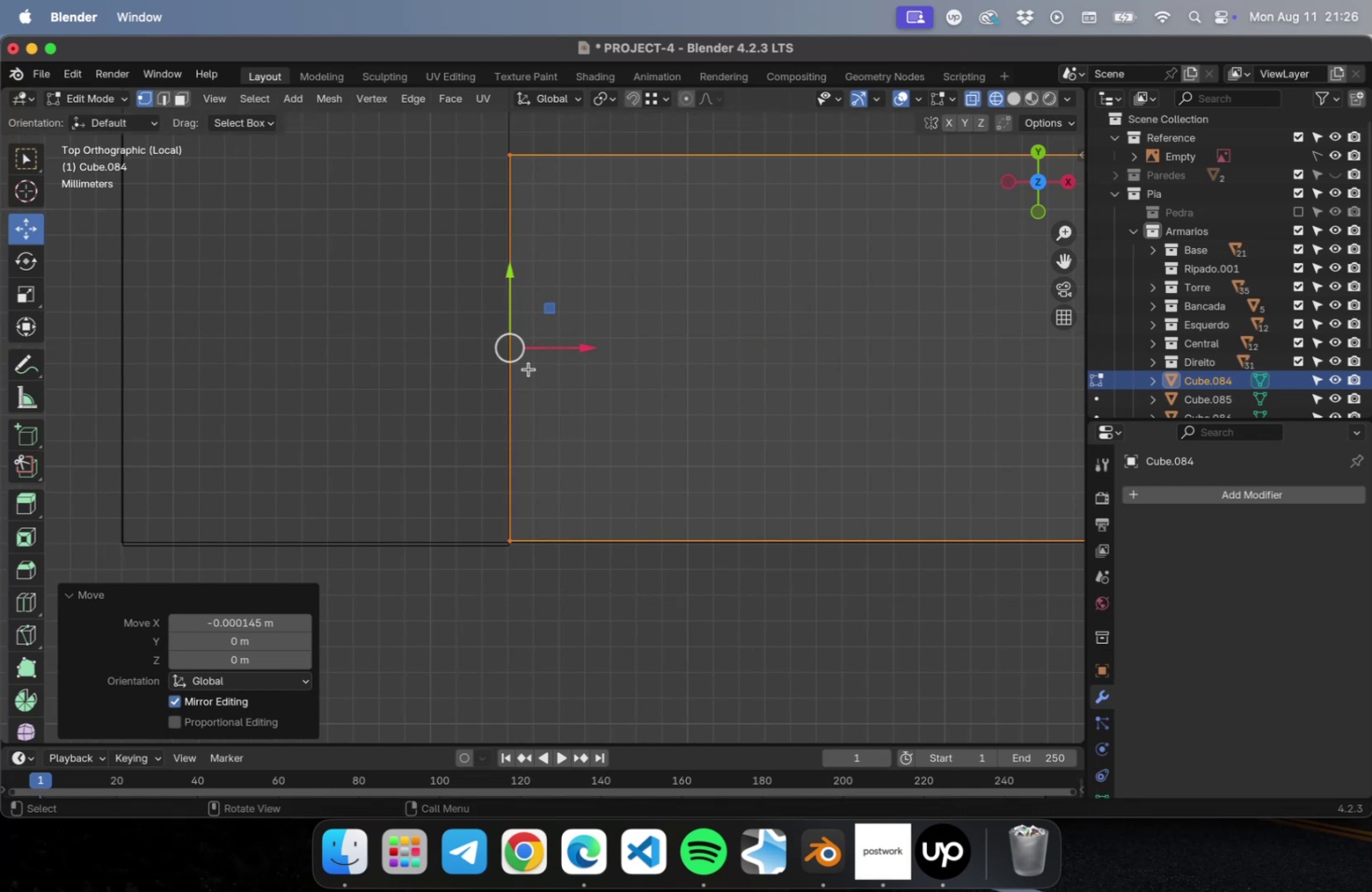 
key(Tab)
 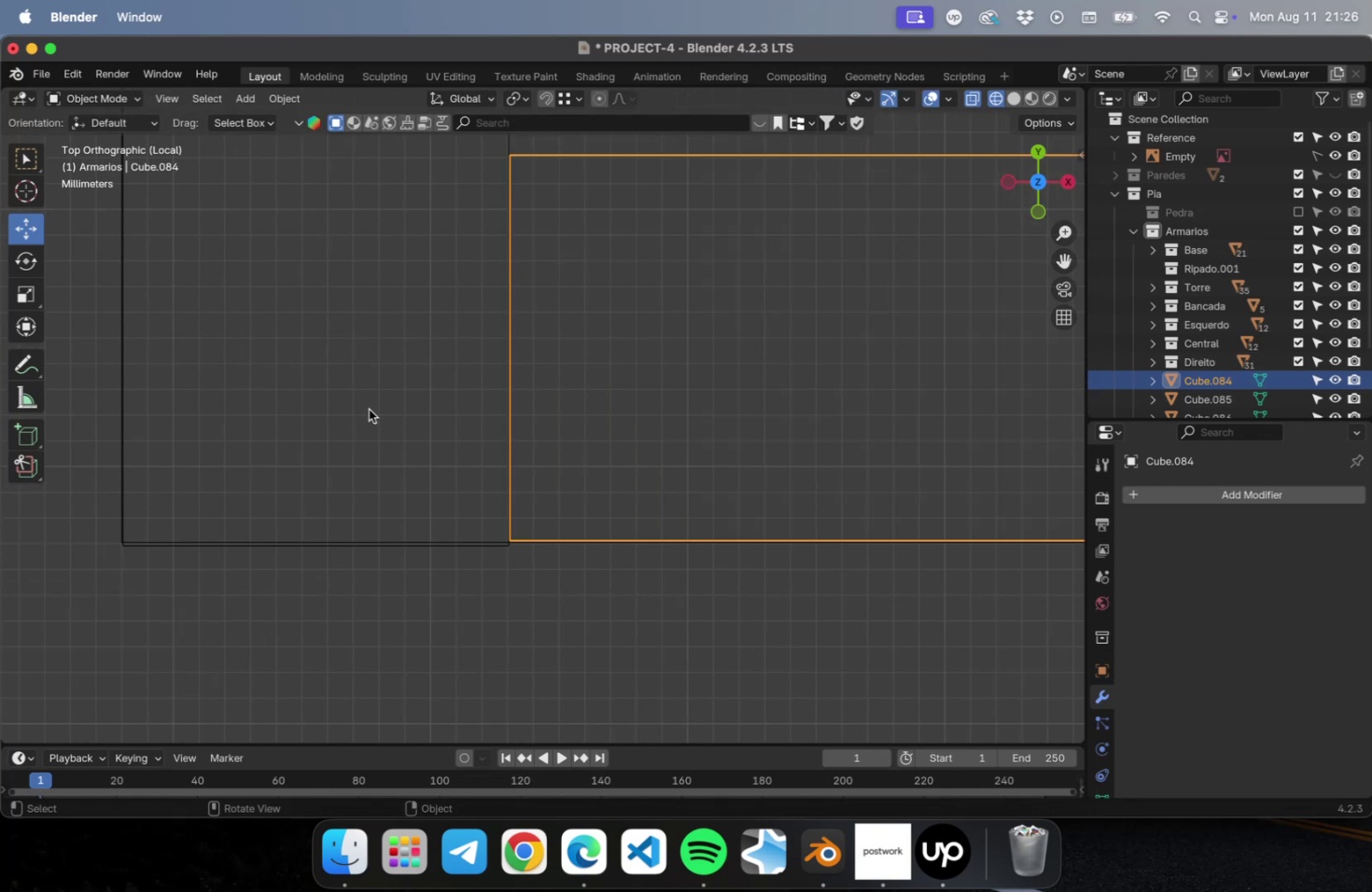 
scroll: coordinate [365, 413], scroll_direction: down, amount: 46.0
 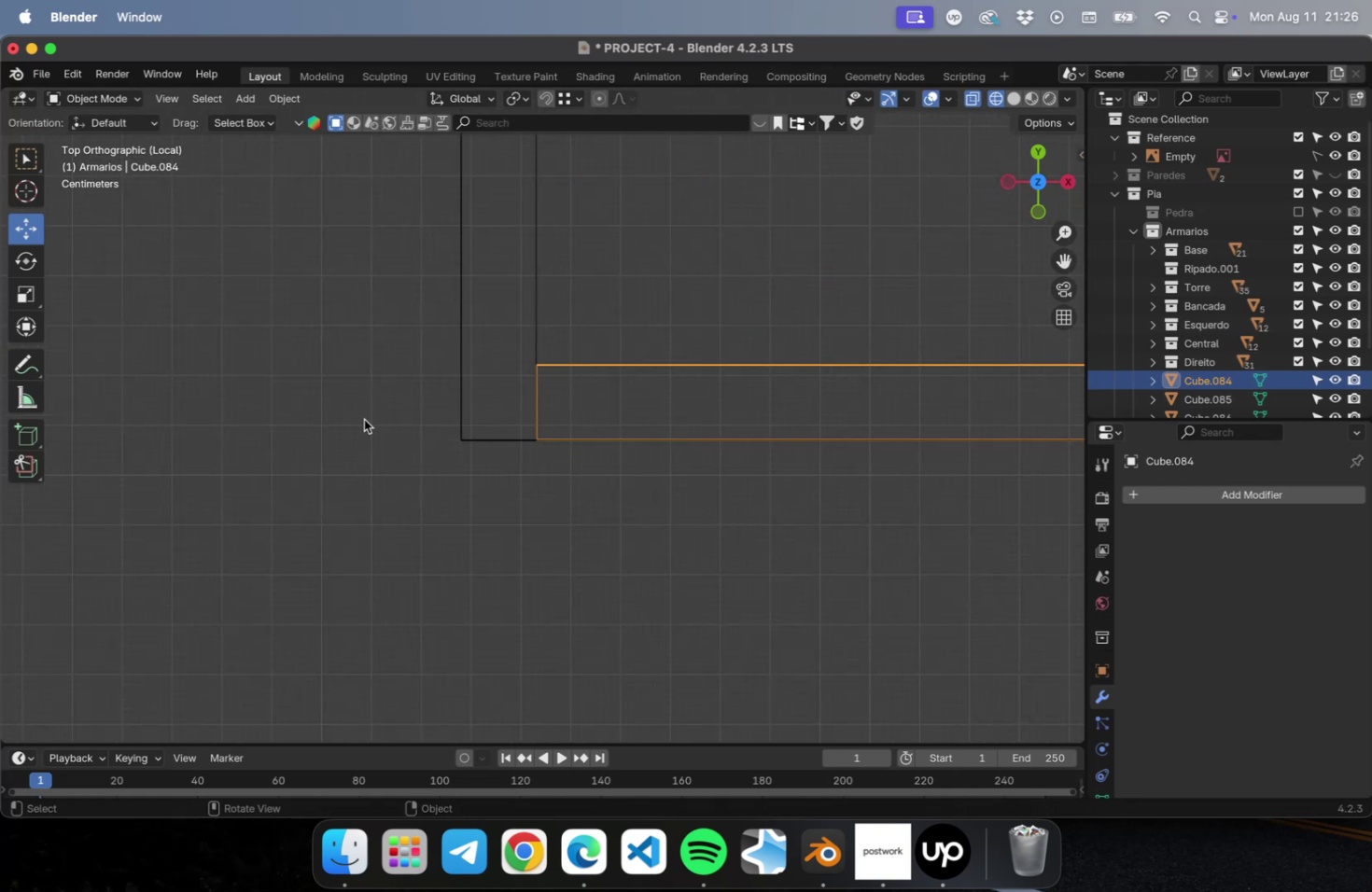 
key(Meta+CommandLeft)
 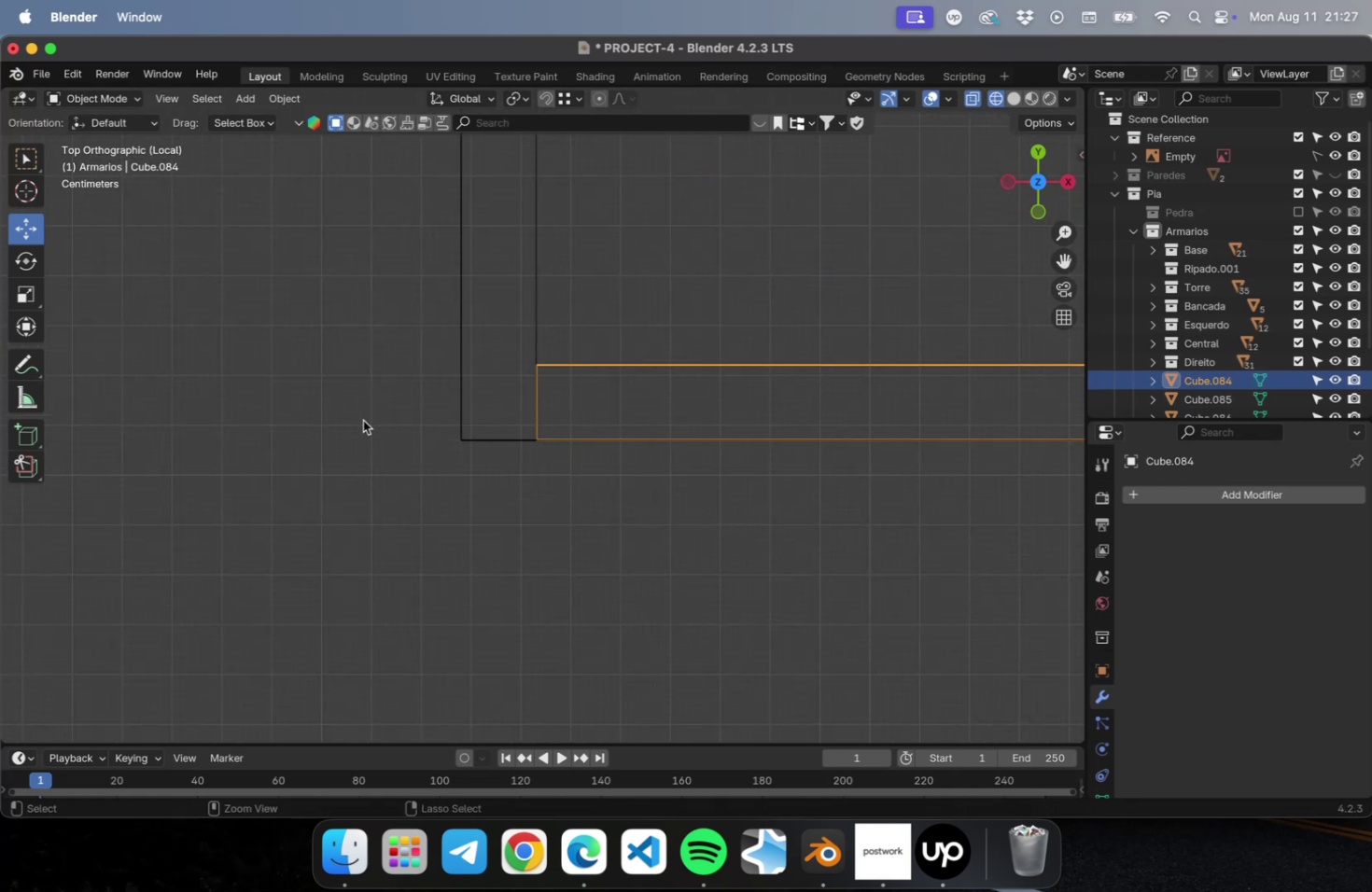 
key(Meta+S)
 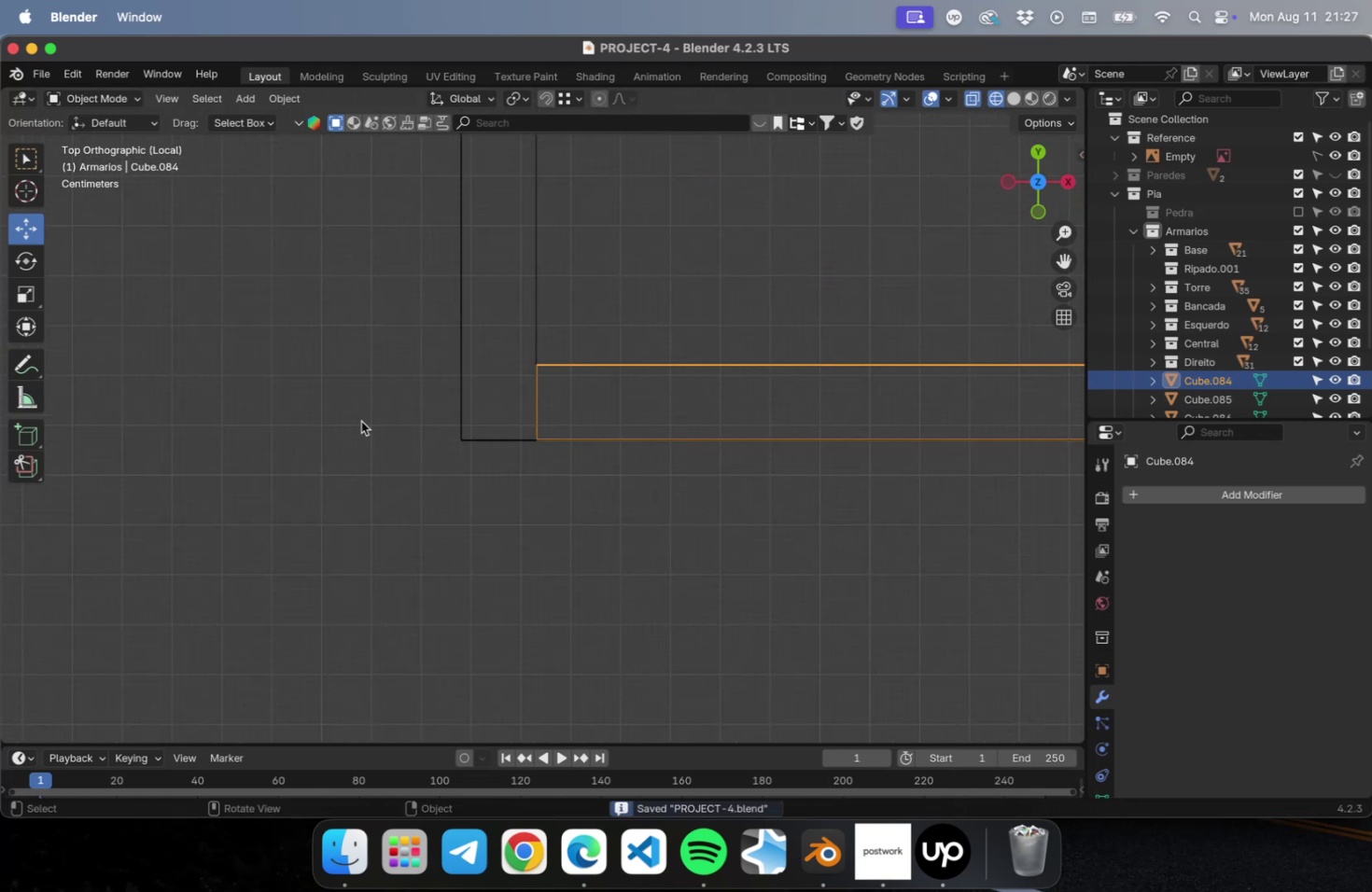 
scroll: coordinate [585, 423], scroll_direction: down, amount: 37.0
 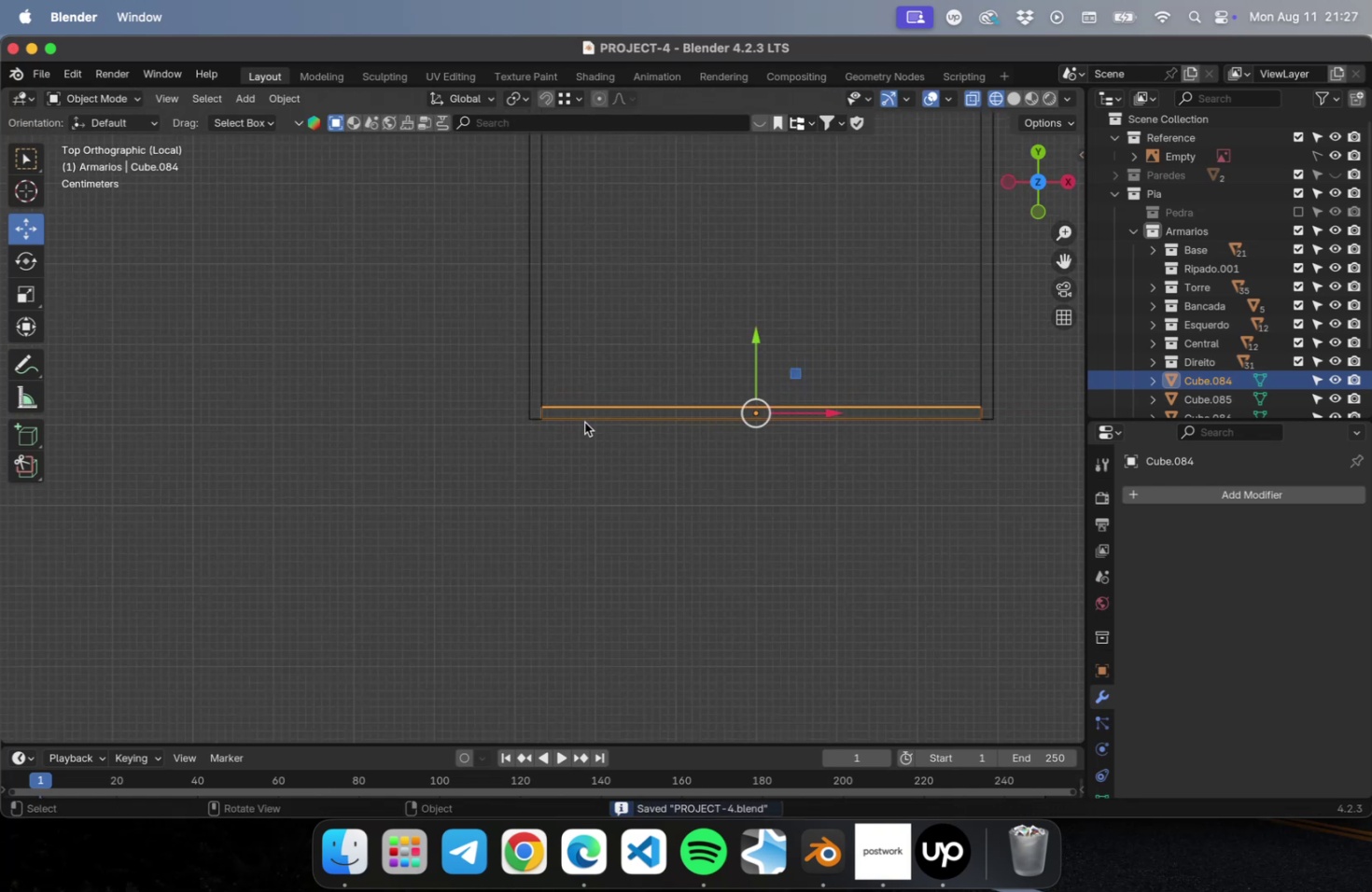 
hold_key(key=ShiftLeft, duration=0.56)
 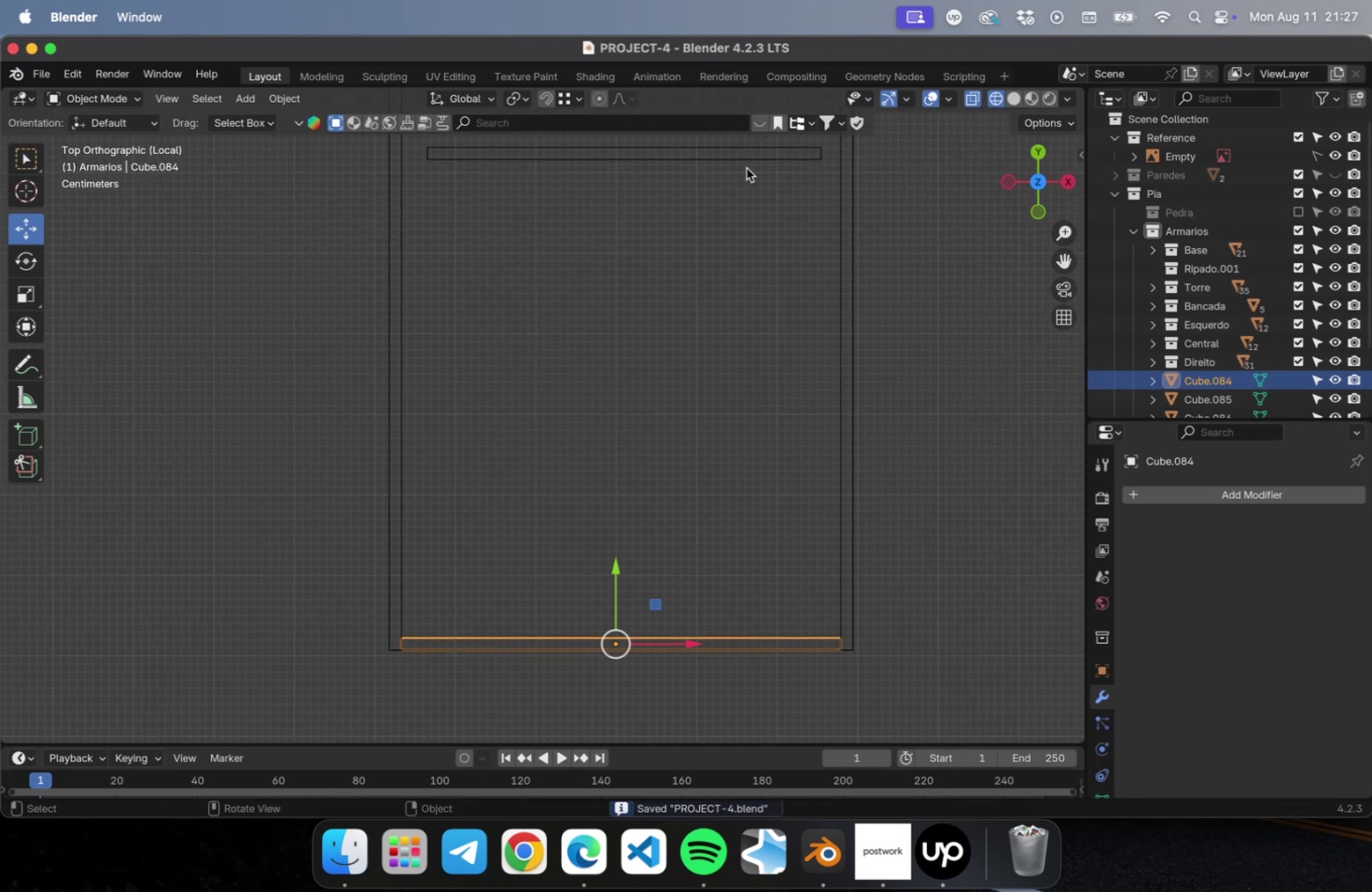 
double_click([740, 160])
 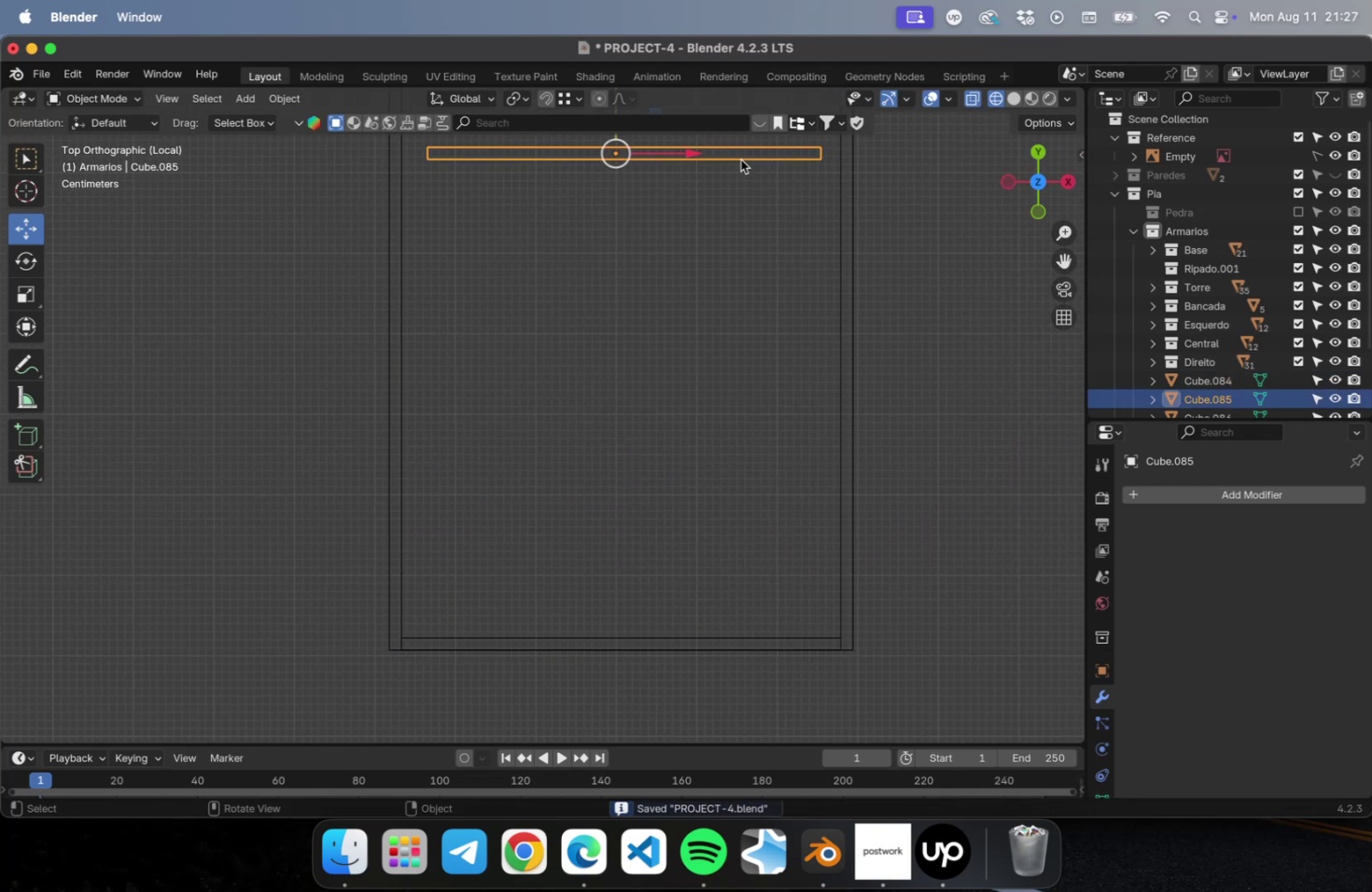 
key(Delete)
 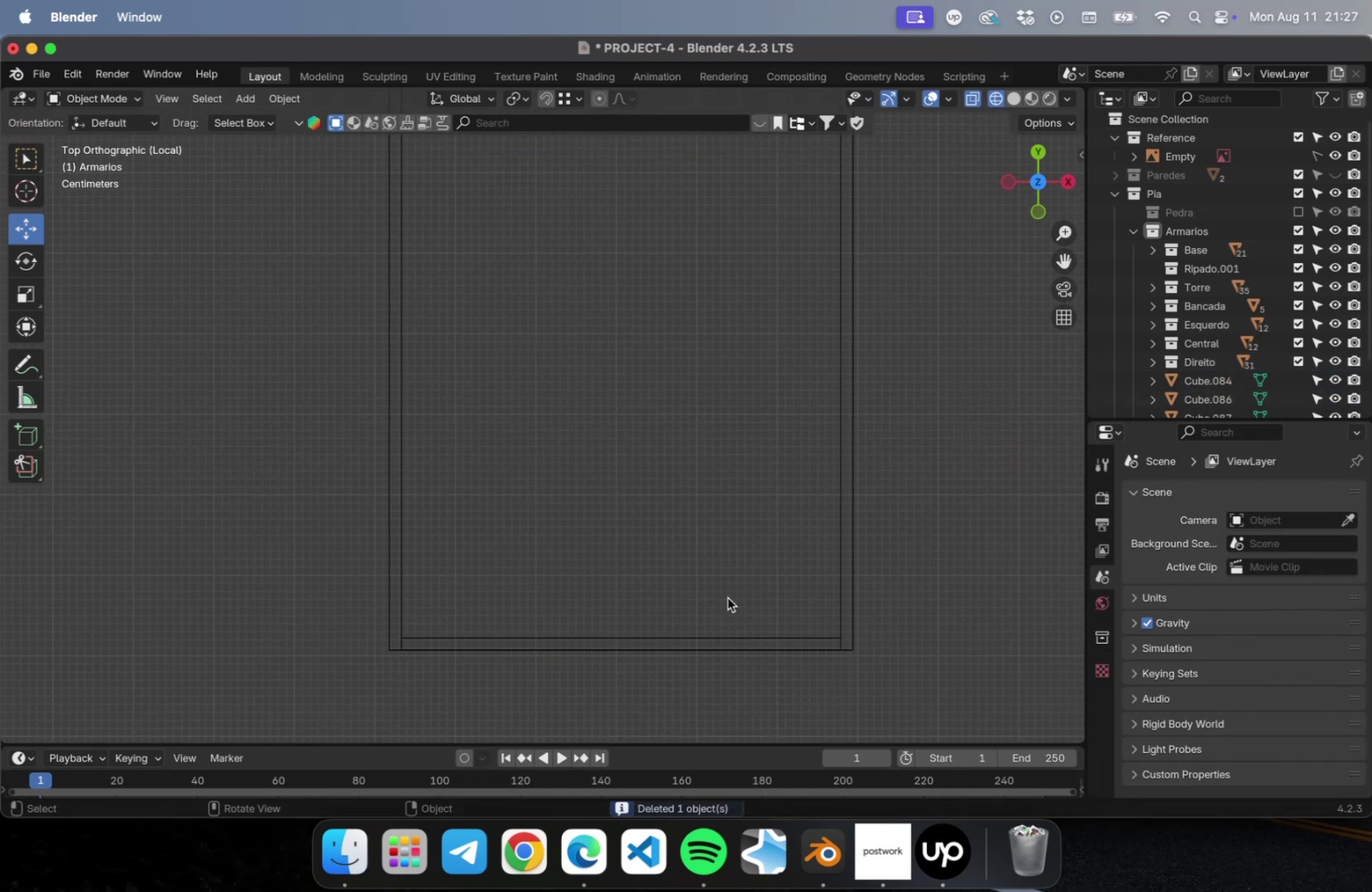 
left_click([719, 636])
 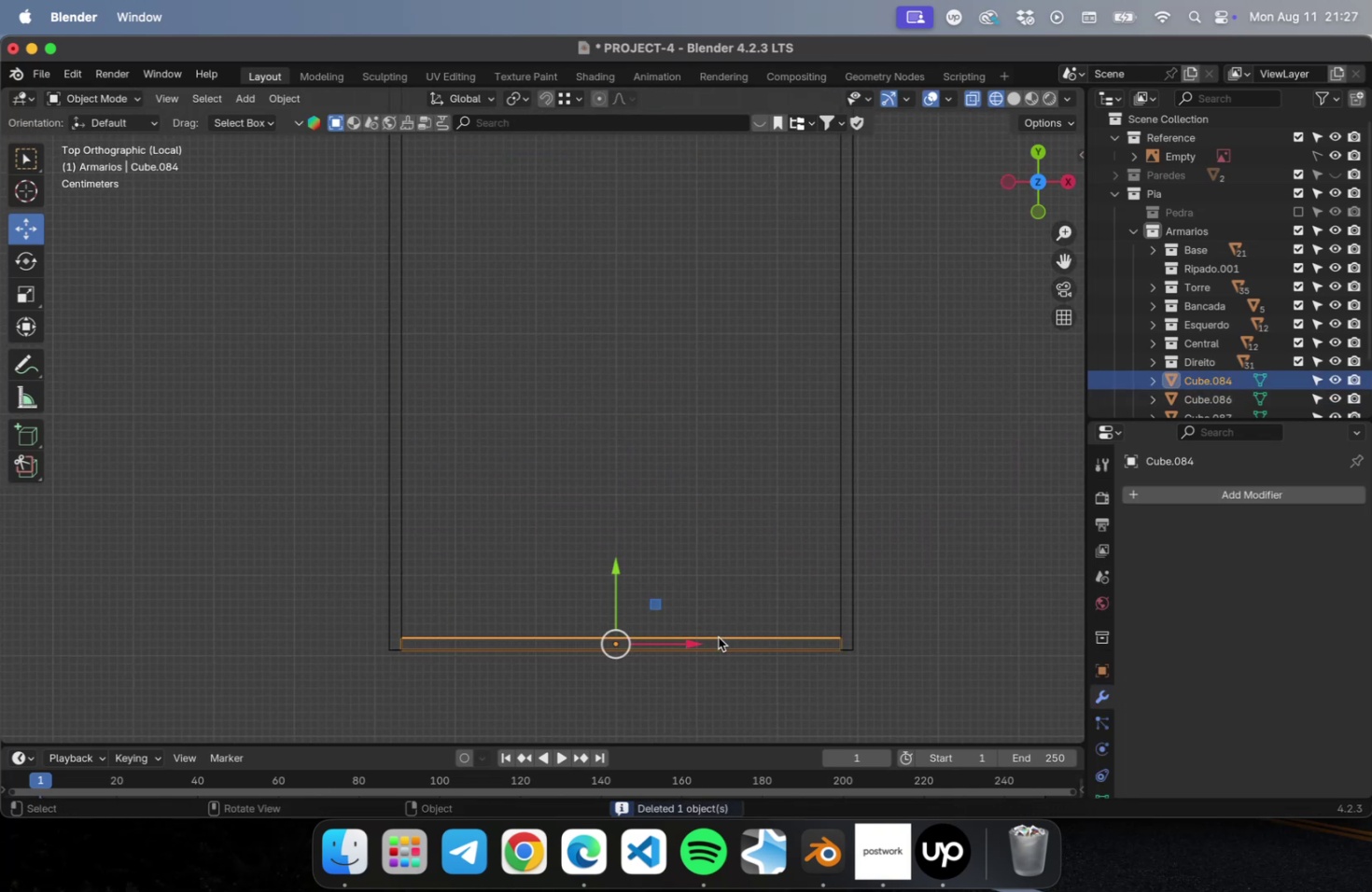 
hold_key(key=ShiftLeft, duration=1.0)
 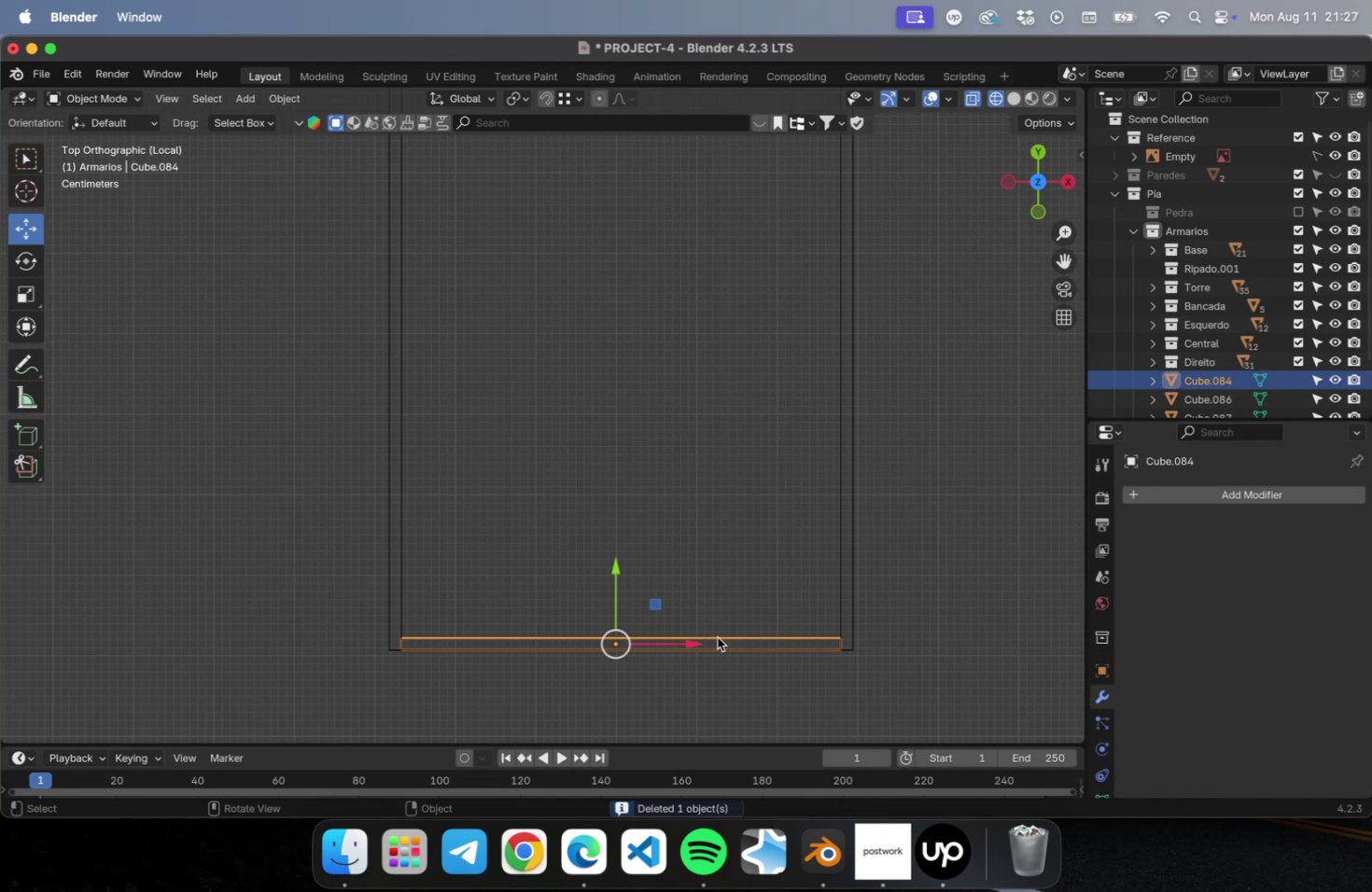 
type(Dy)
 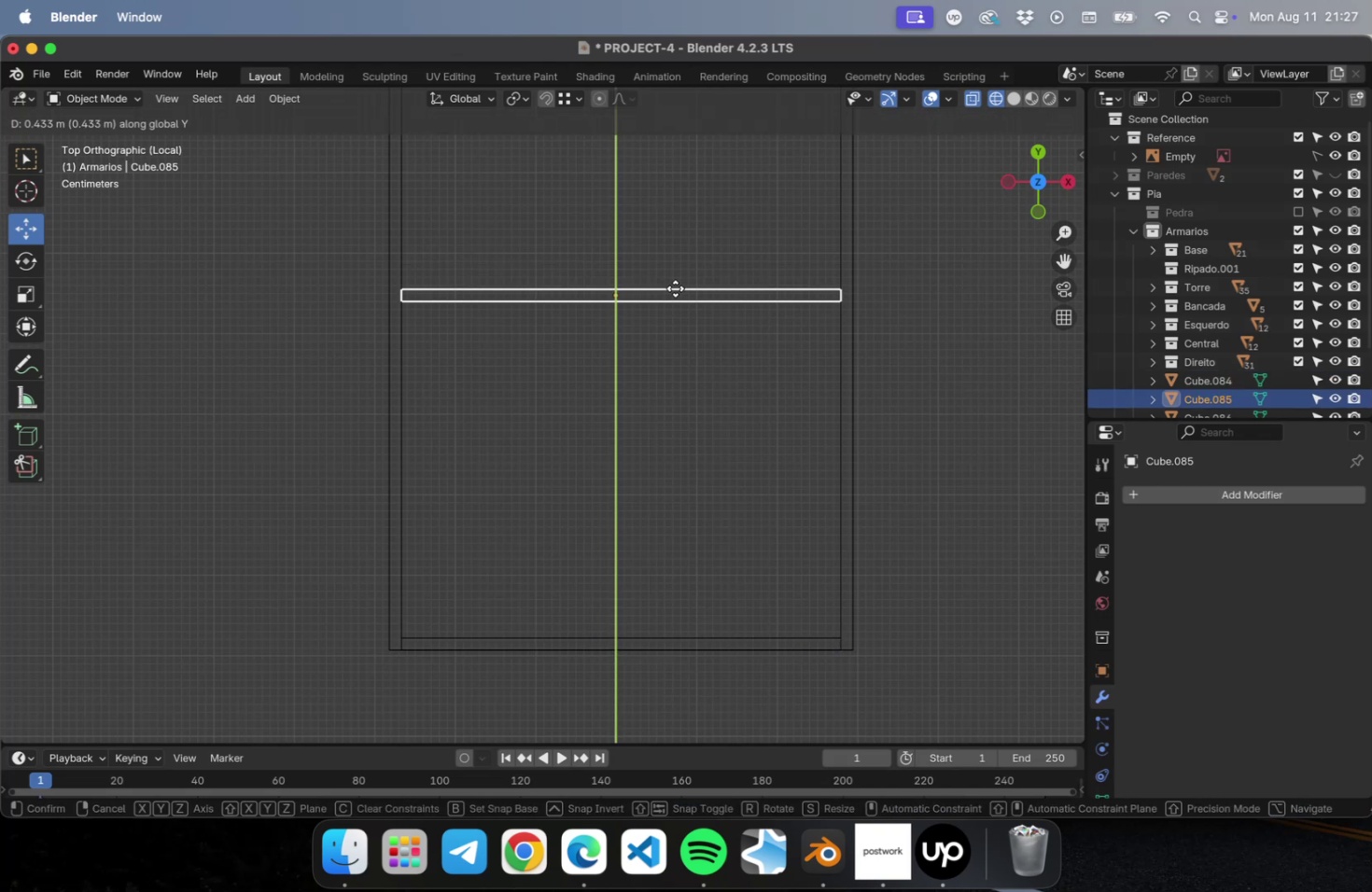 
left_click([673, 315])
 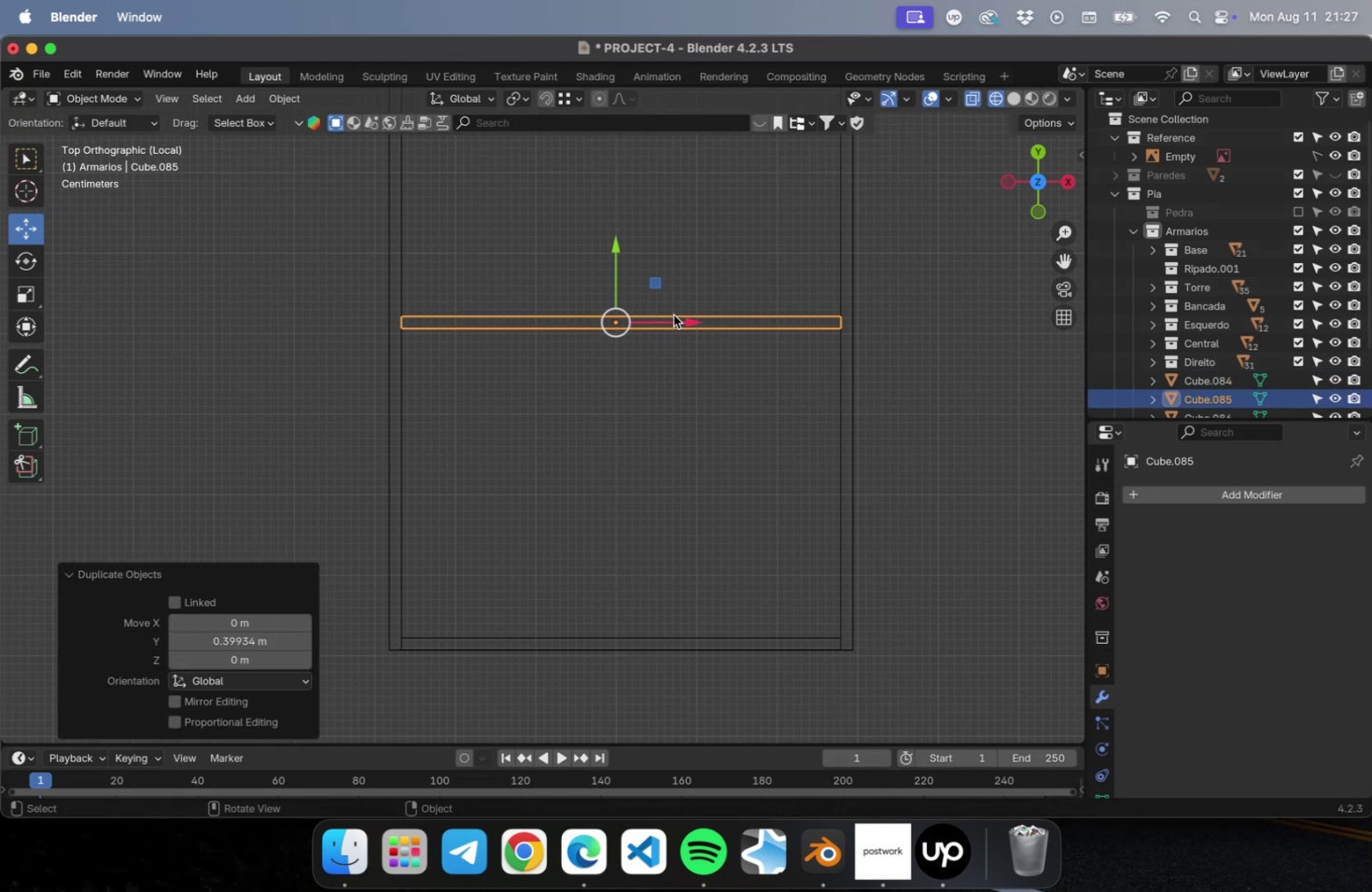 
hold_key(key=ShiftLeft, duration=0.84)
 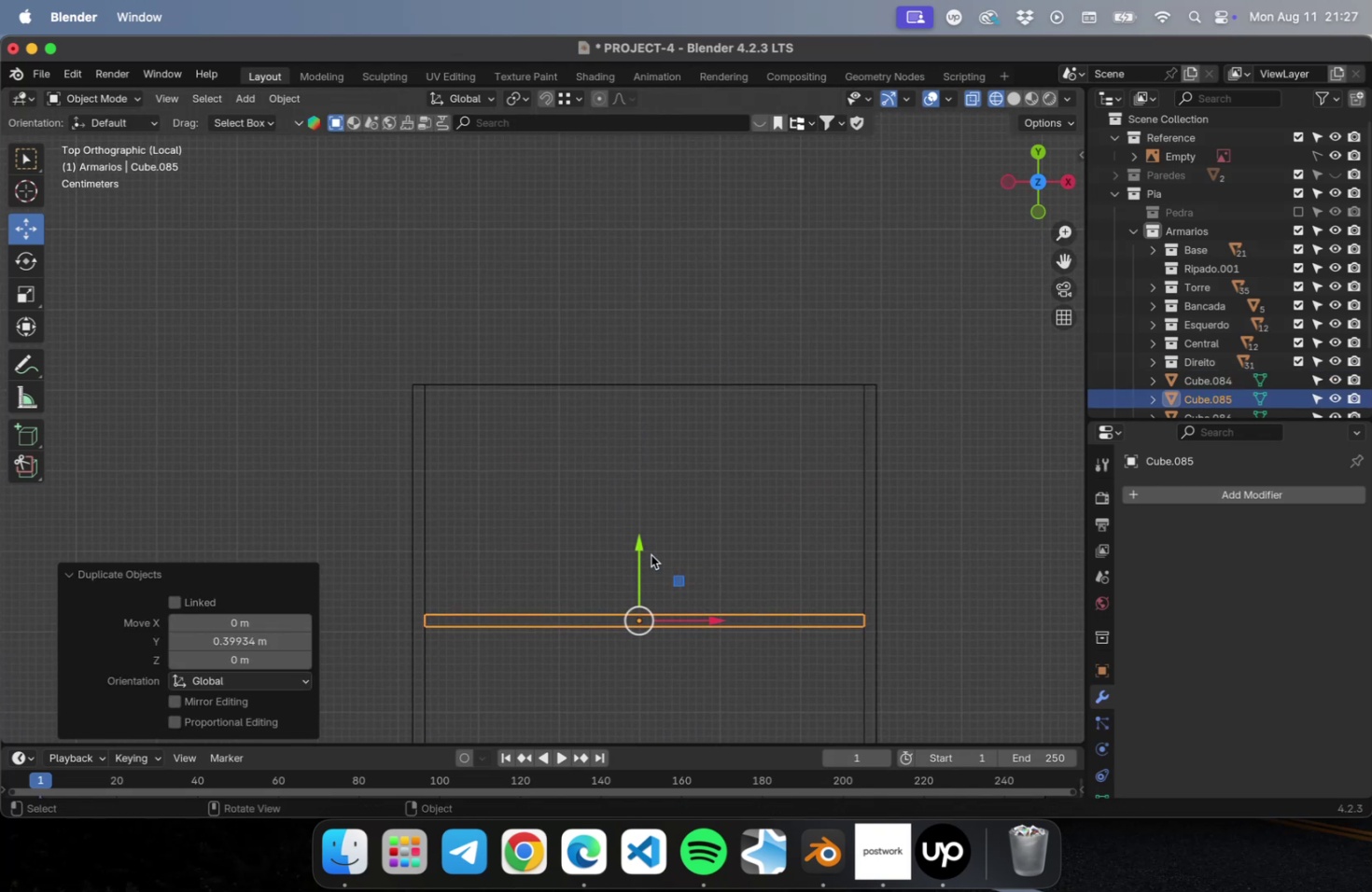 
scroll: coordinate [651, 550], scroll_direction: down, amount: 2.0
 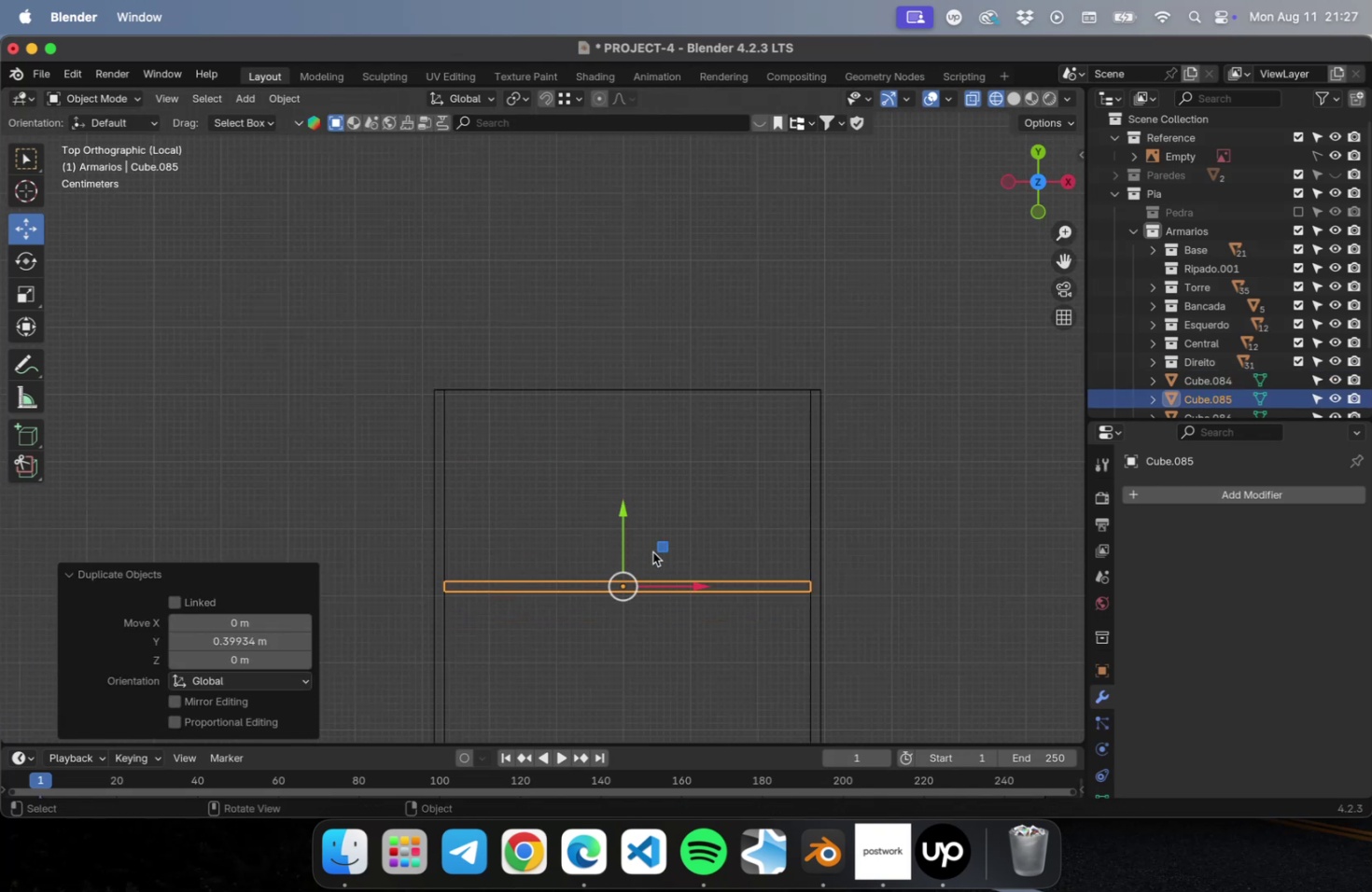 
hold_key(key=ShiftLeft, duration=0.58)
 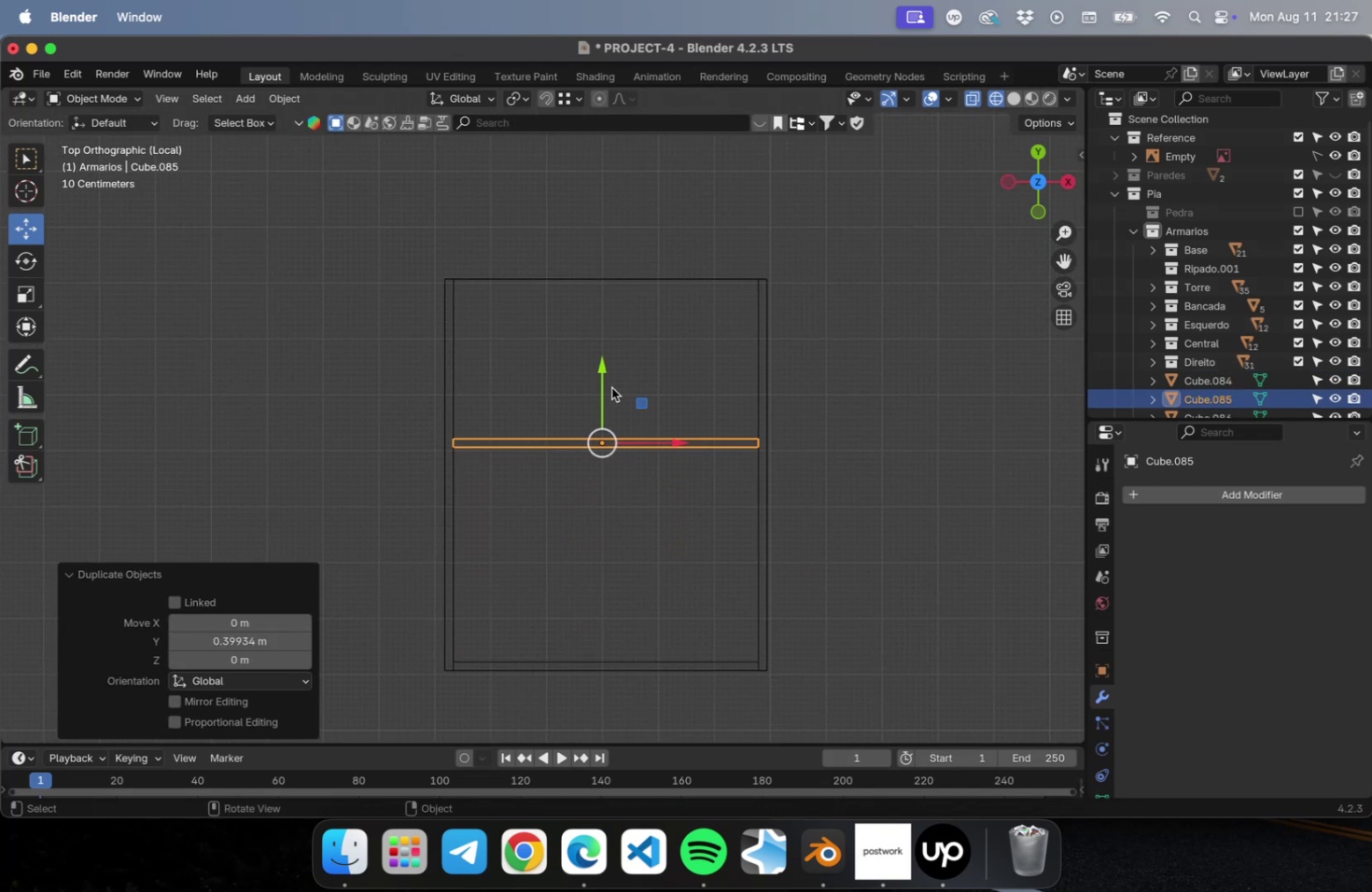 
left_click_drag(start_coordinate=[606, 366], to_coordinate=[608, 444])
 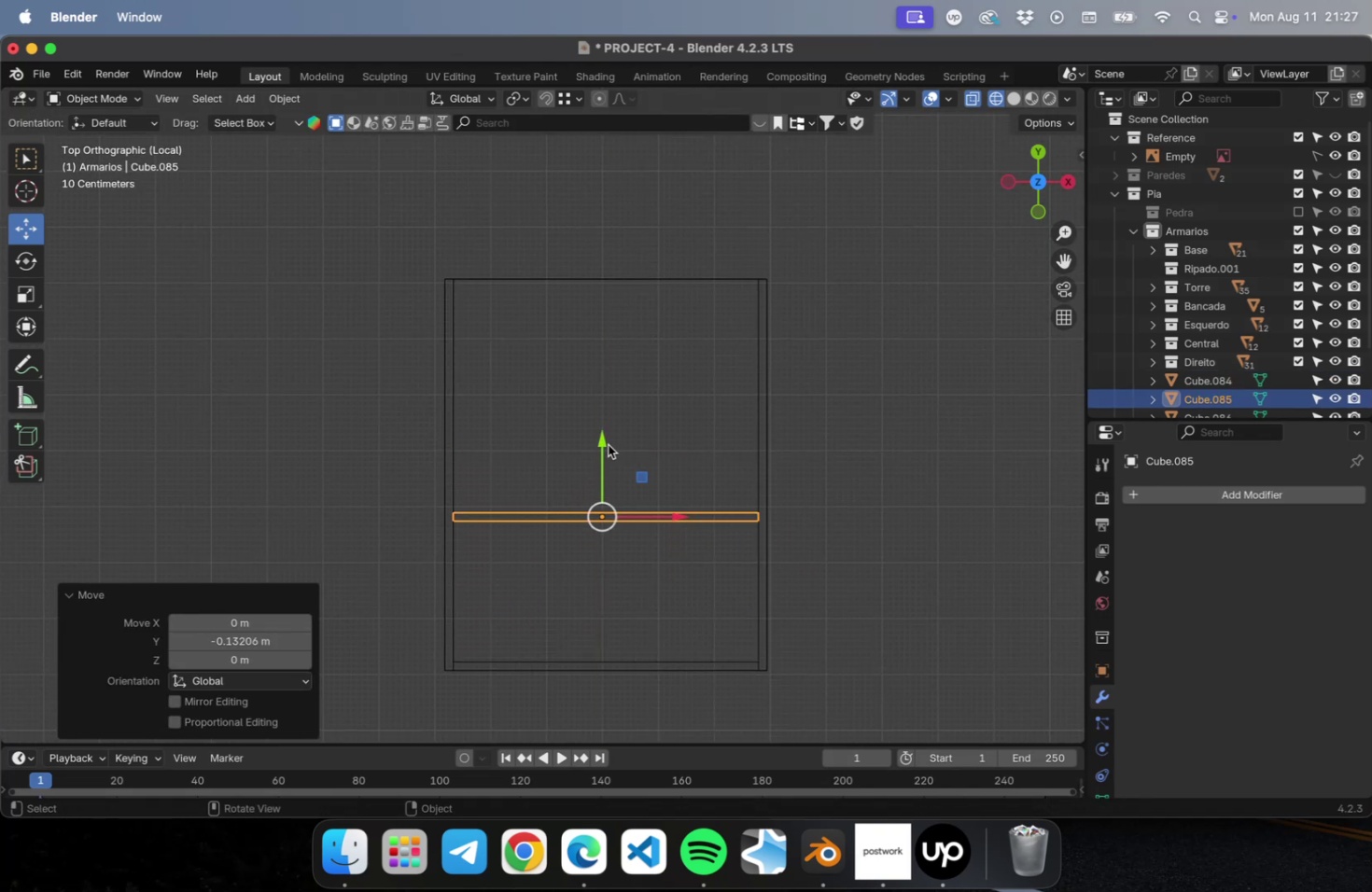 
left_click_drag(start_coordinate=[608, 444], to_coordinate=[598, 398])
 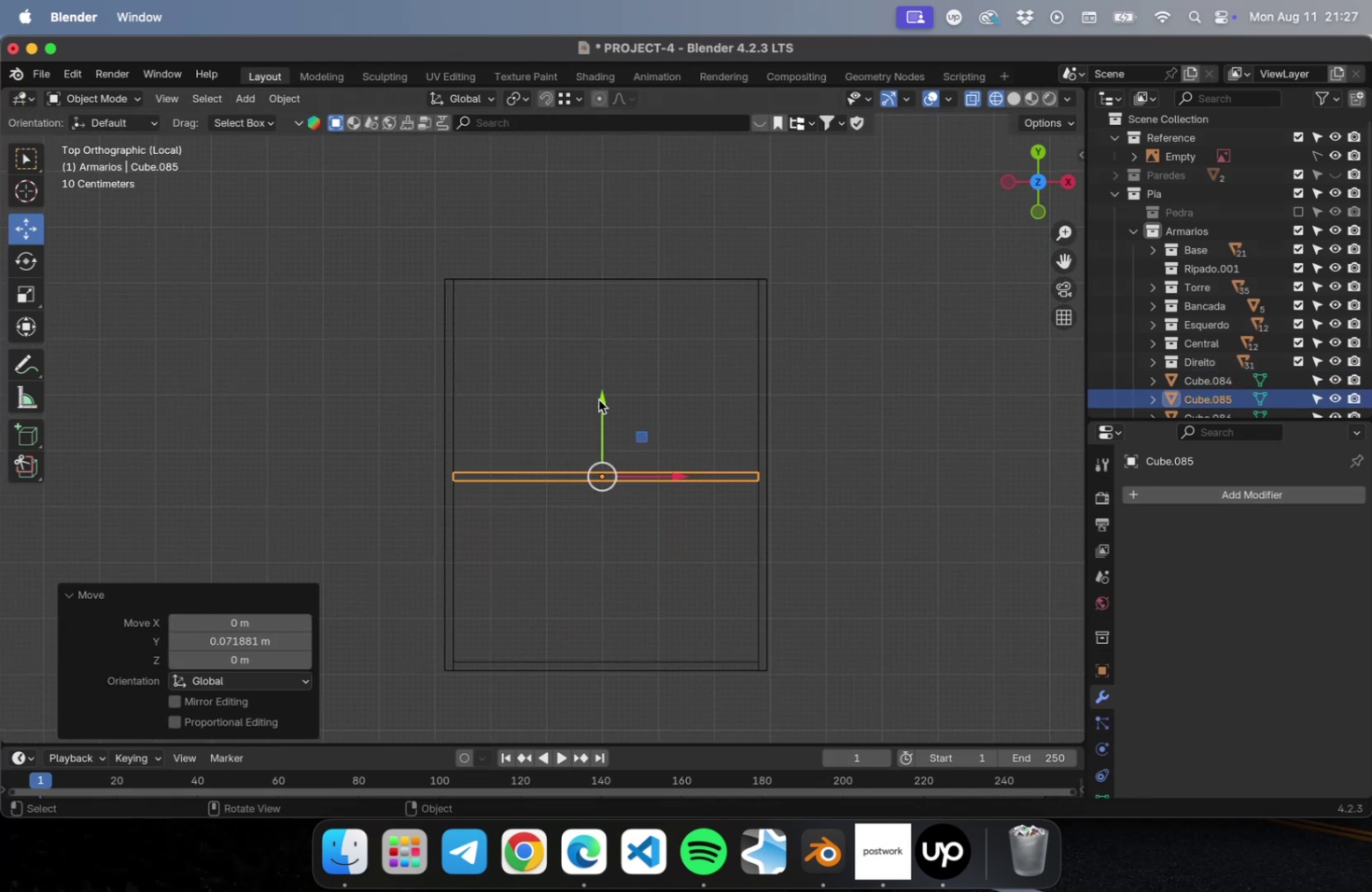 
type(RZ)
 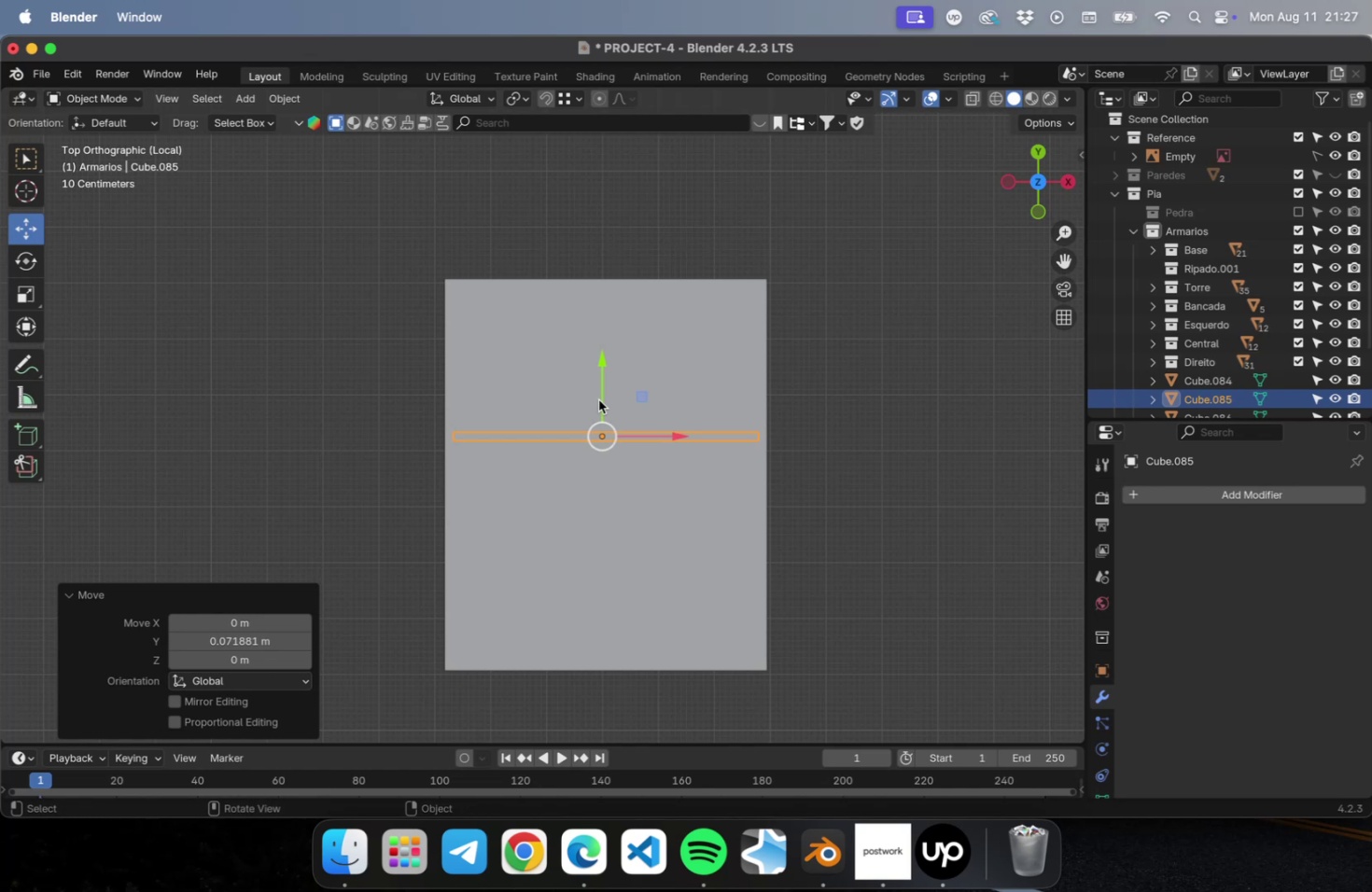 
left_click_drag(start_coordinate=[604, 366], to_coordinate=[598, 415])
 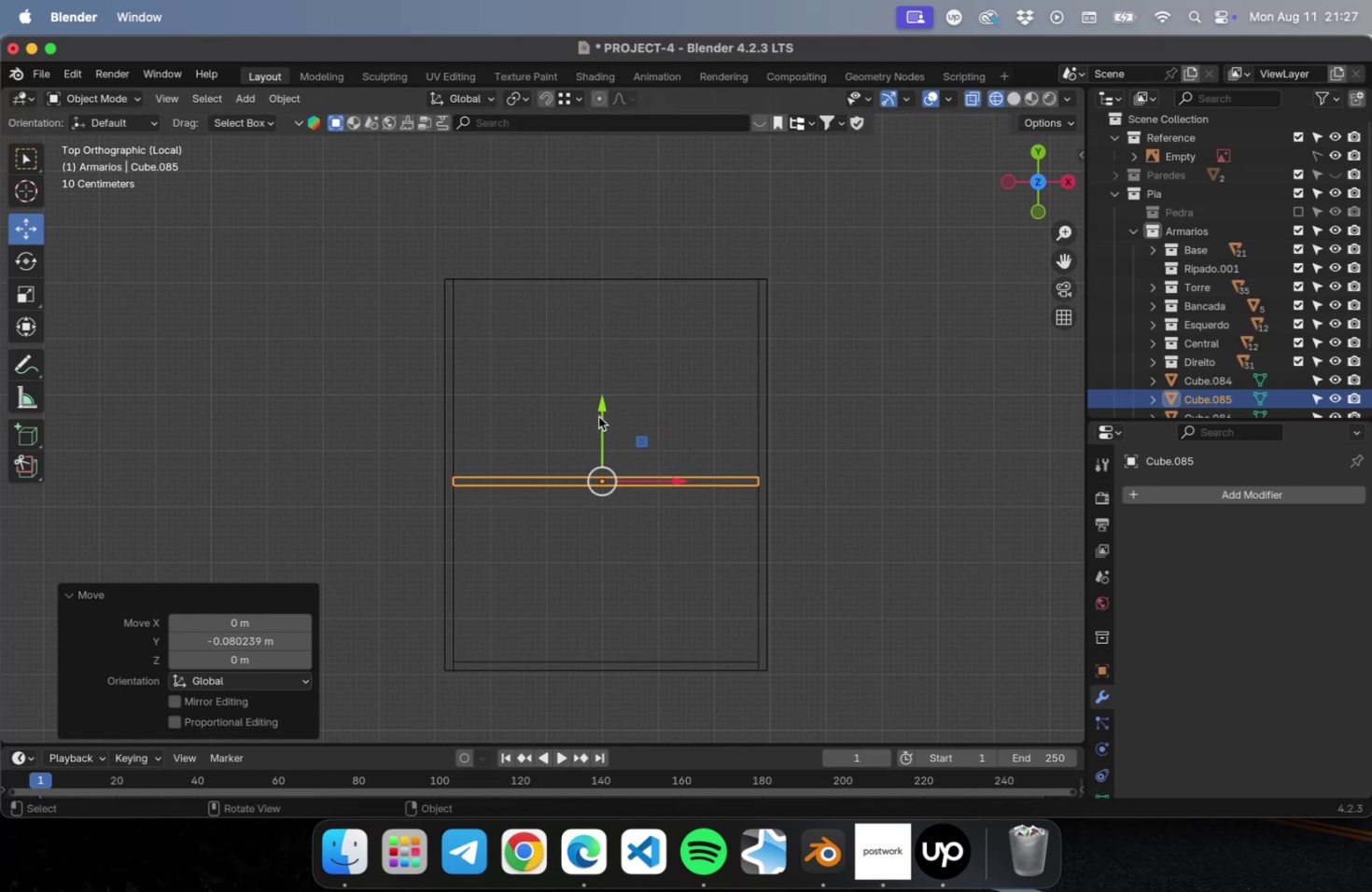 
type(Dy)
 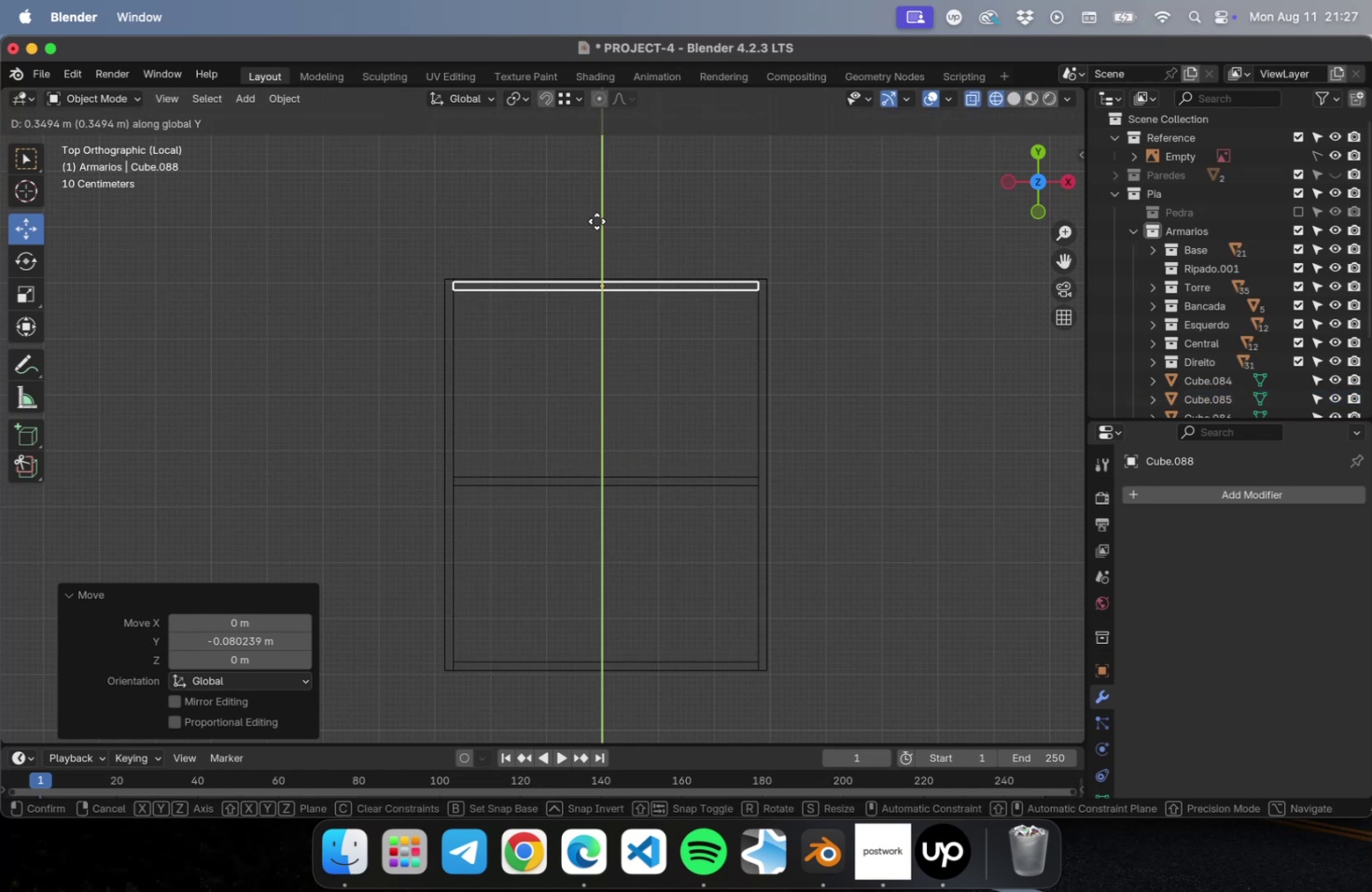 
scroll: coordinate [611, 396], scroll_direction: up, amount: 31.0
 